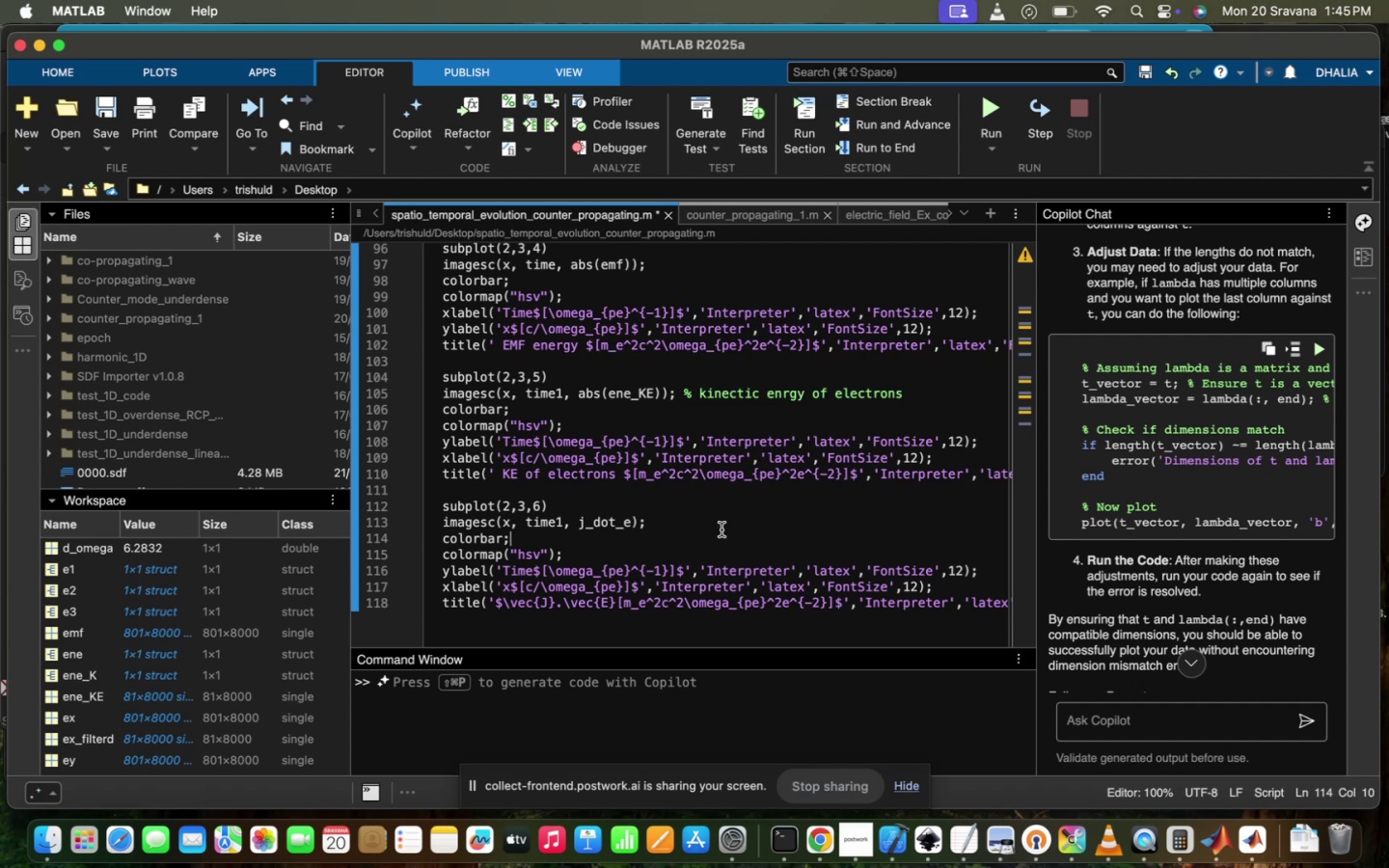 
double_click([728, 526])
 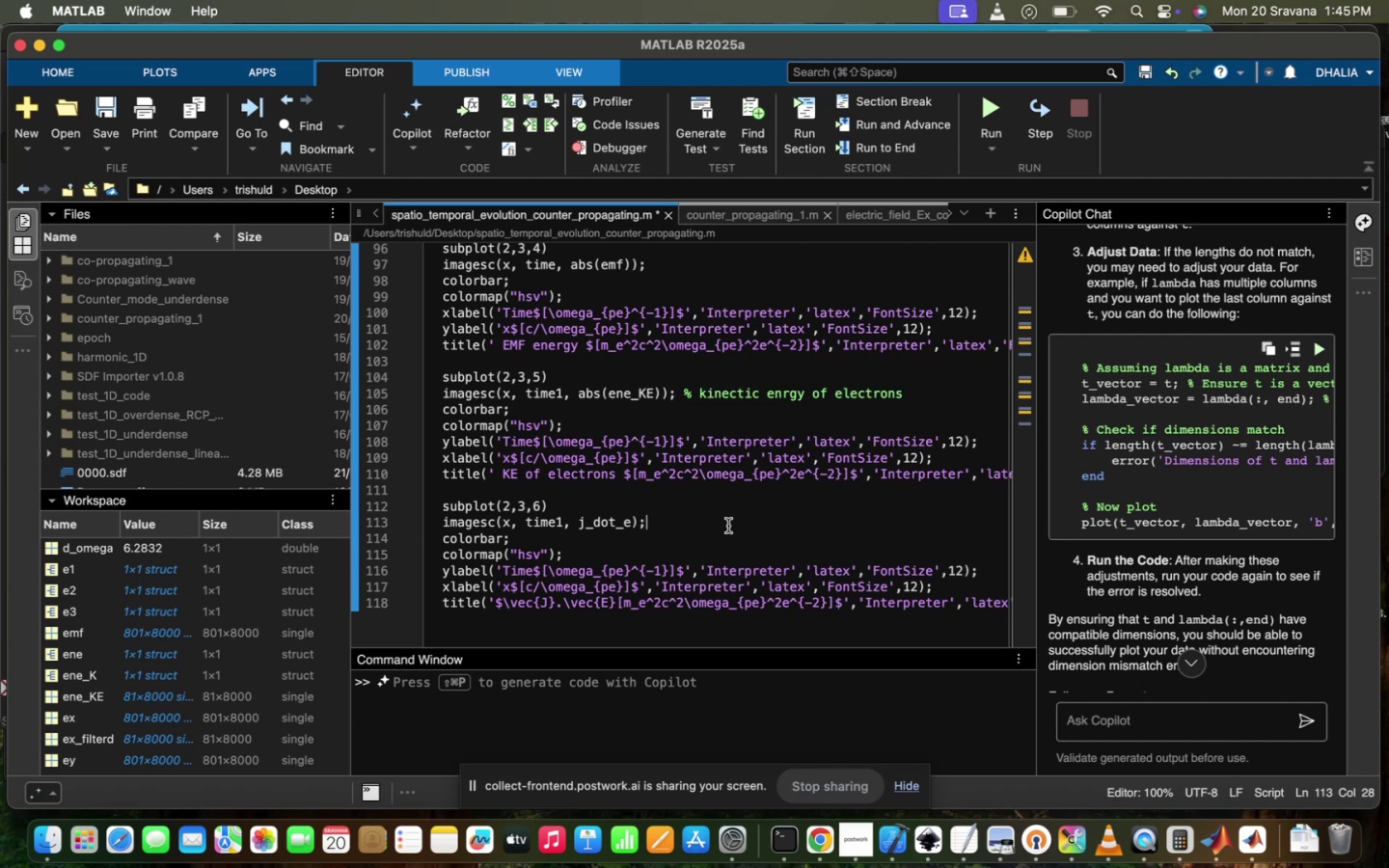 
key(Meta+CommandLeft)
 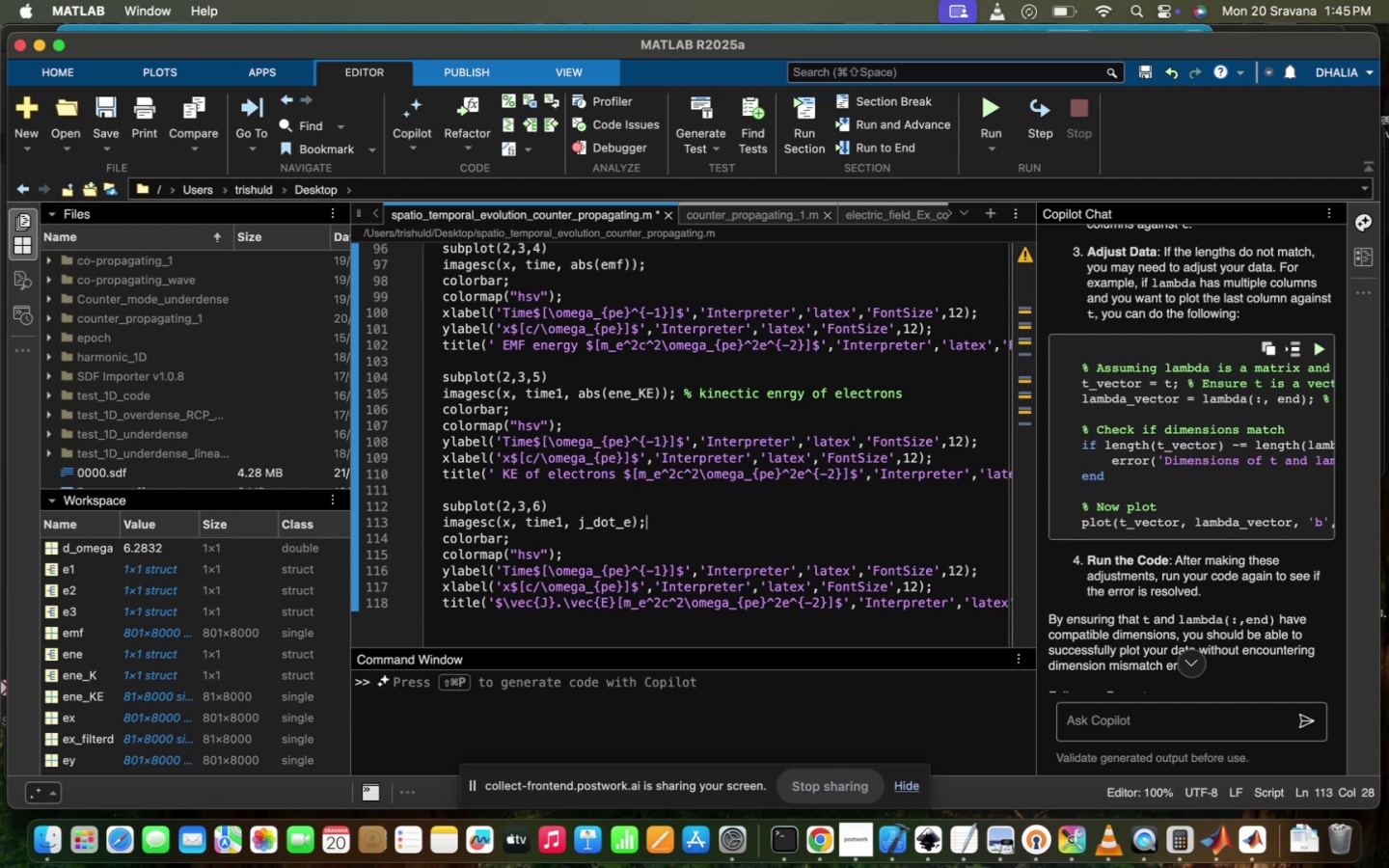 
key(Space)
 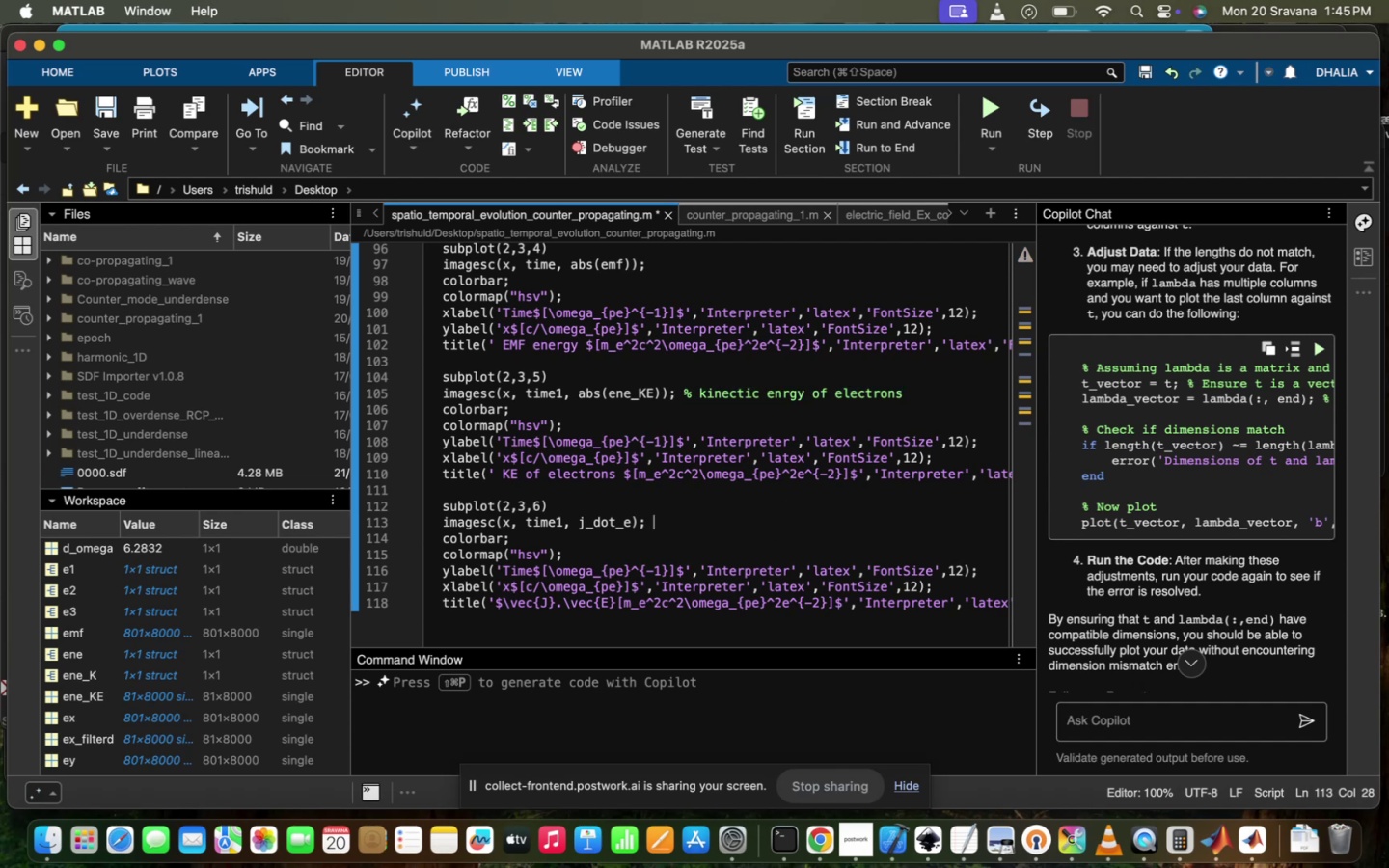 
key(Meta+V)
 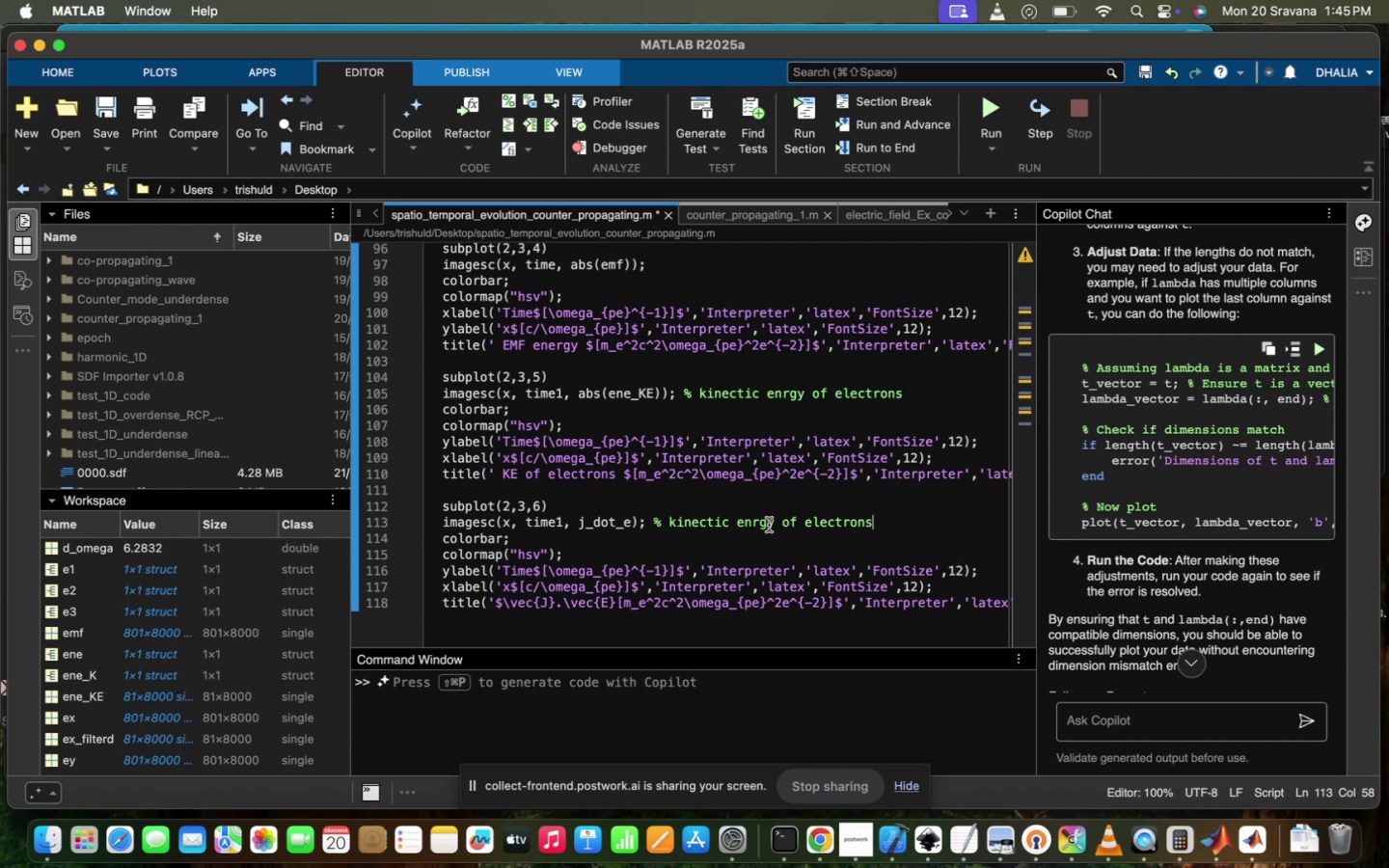 
left_click_drag(start_coordinate=[775, 524], to_coordinate=[668, 528])
 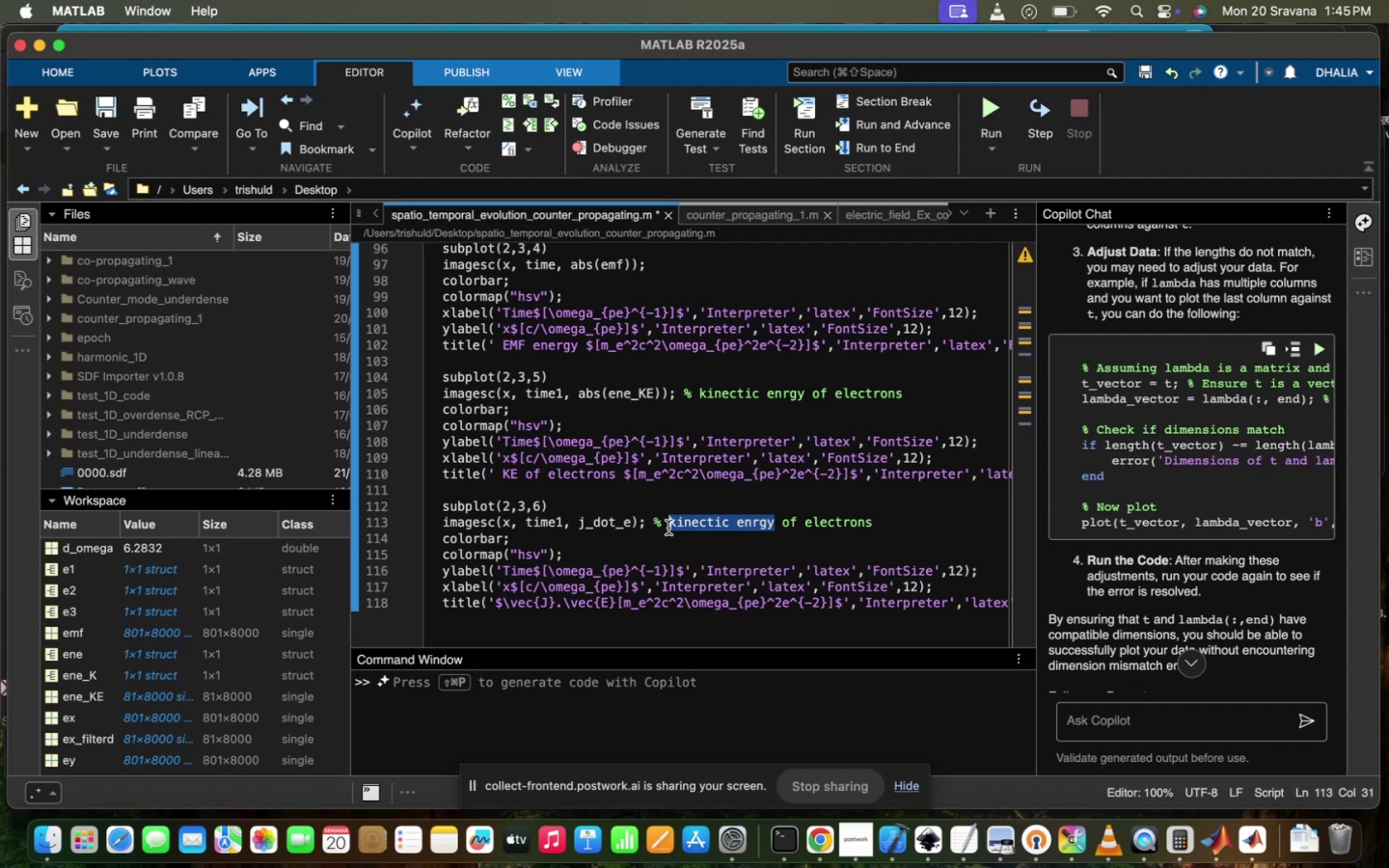 
key(J)
 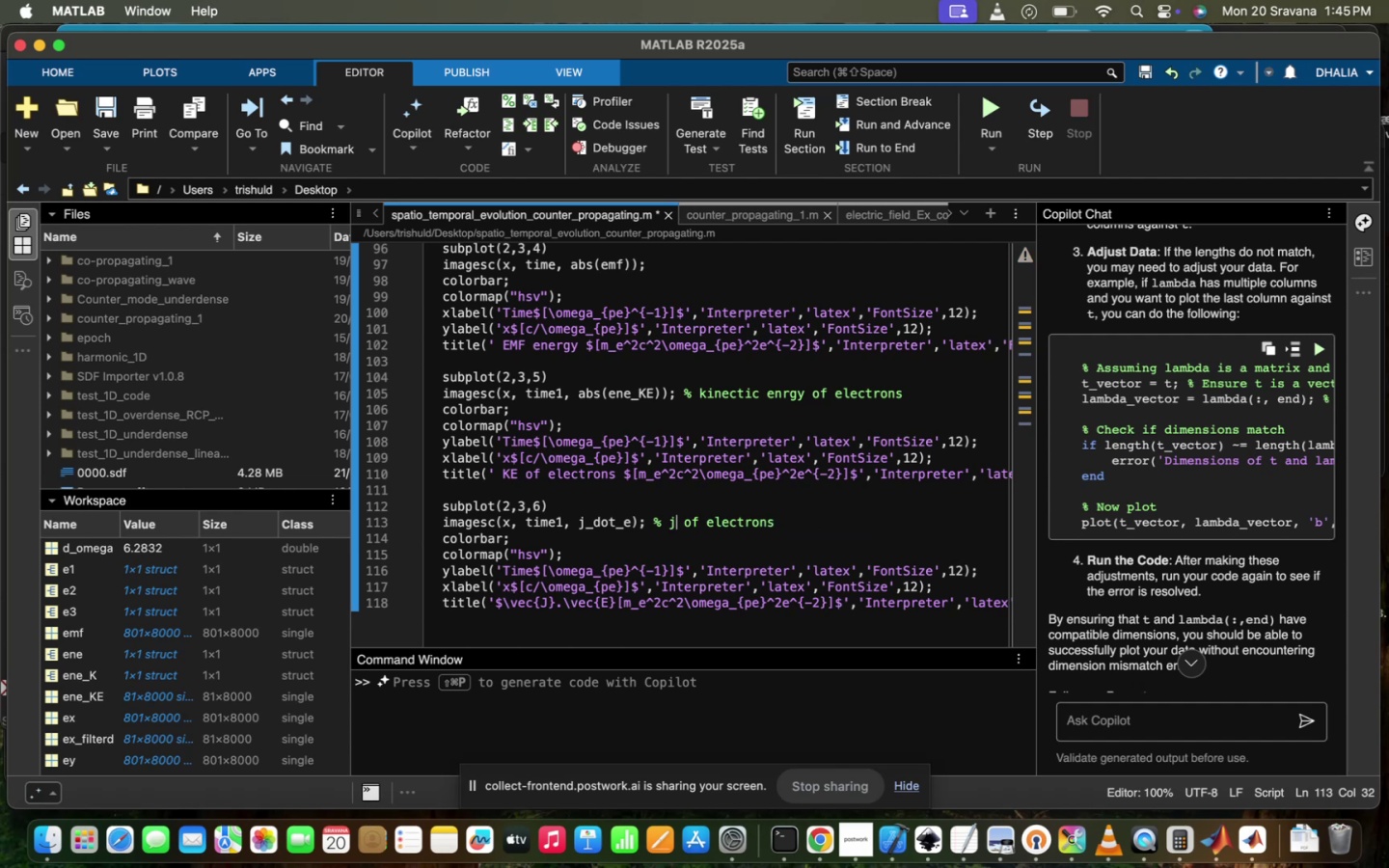 
key(Period)
 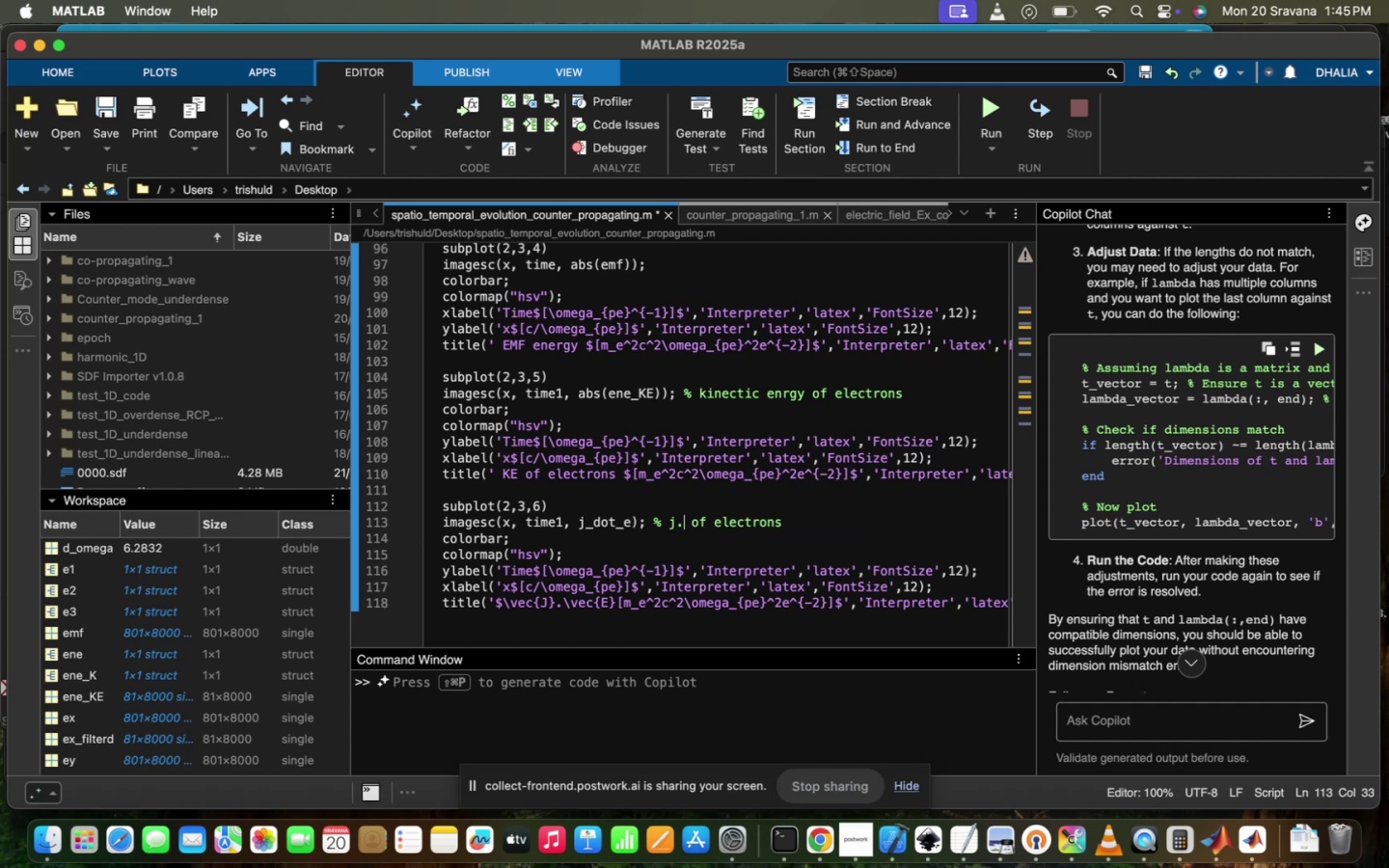 
key(CapsLock)
 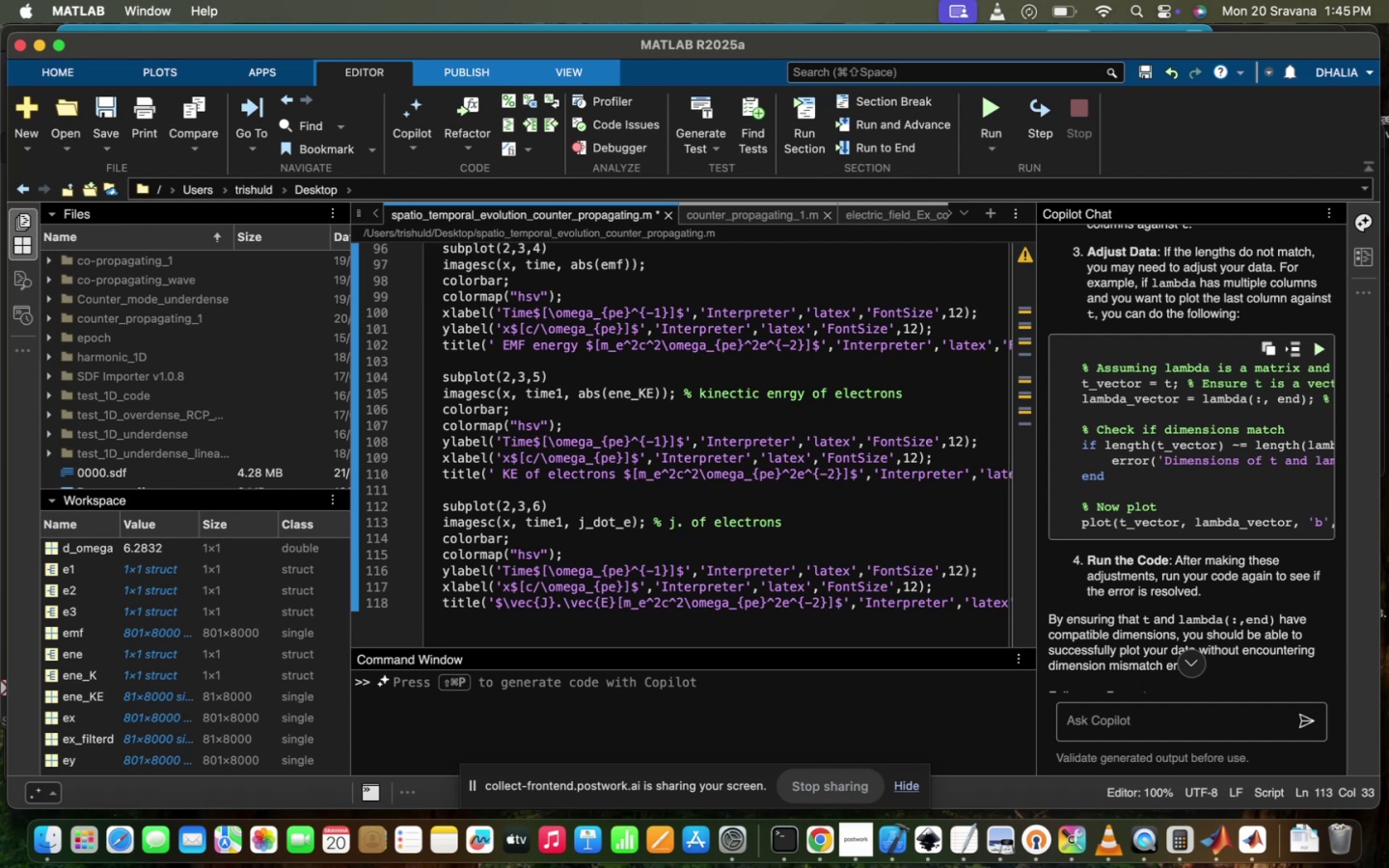 
key(E)
 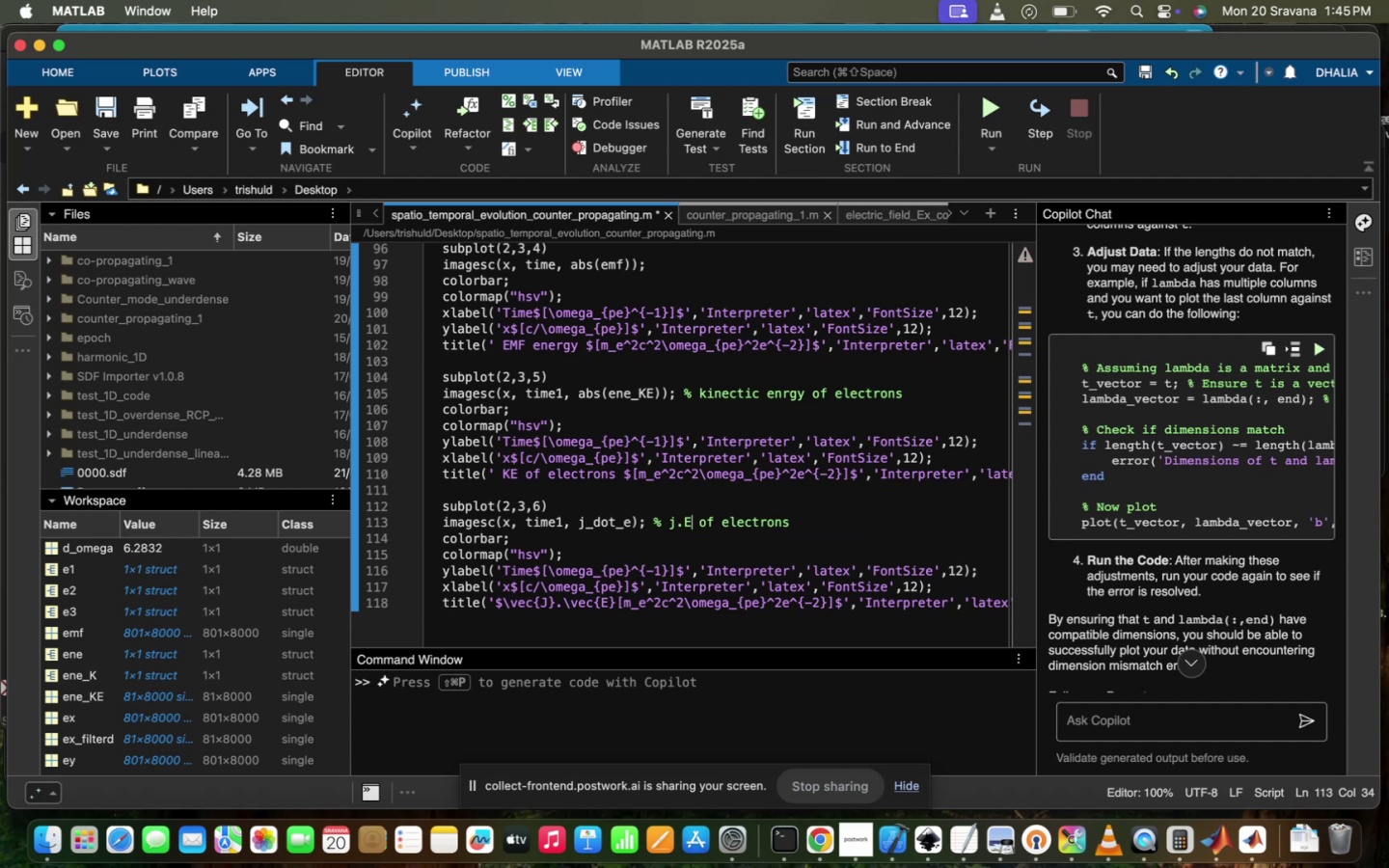 
key(CapsLock)
 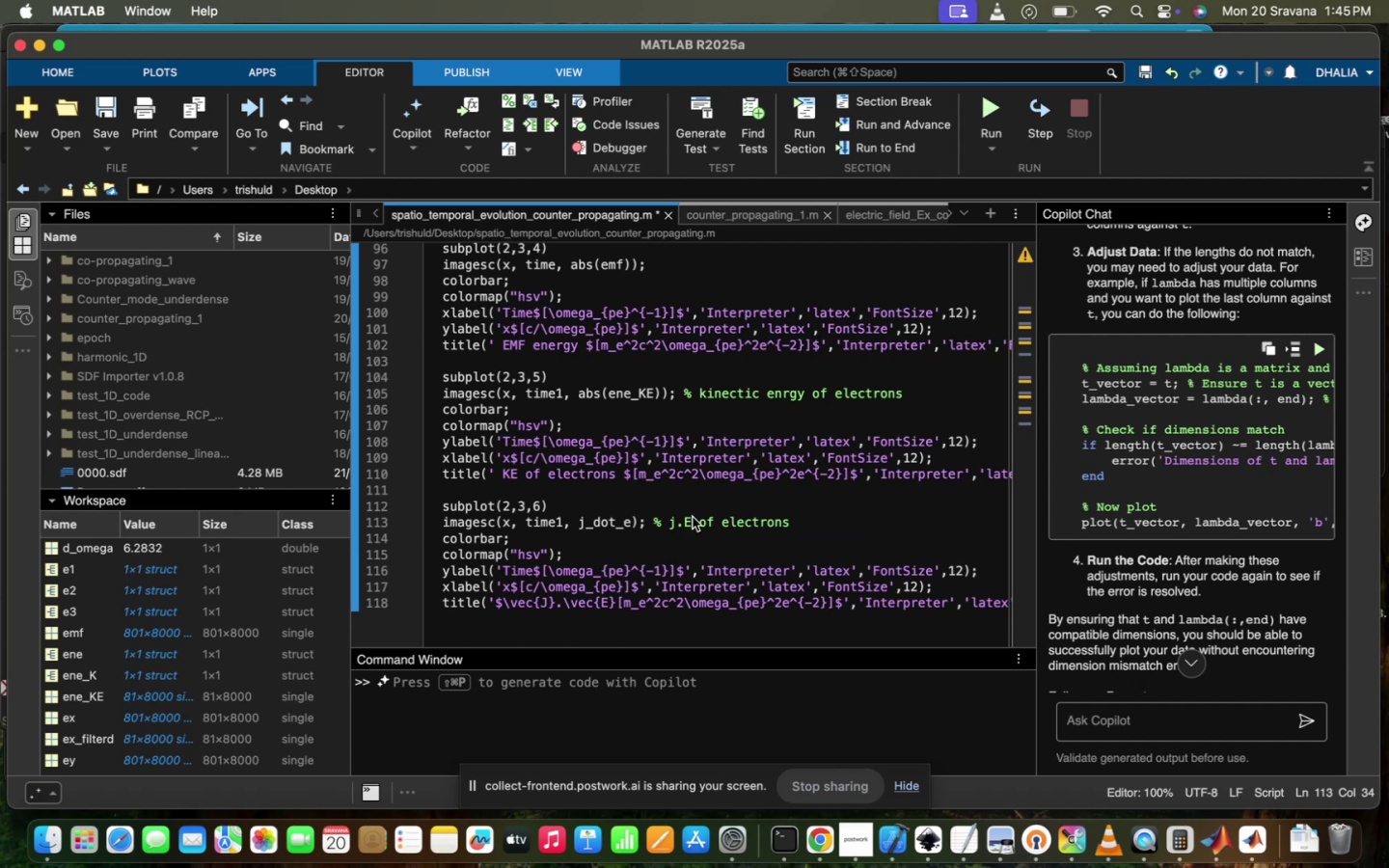 
left_click([693, 517])
 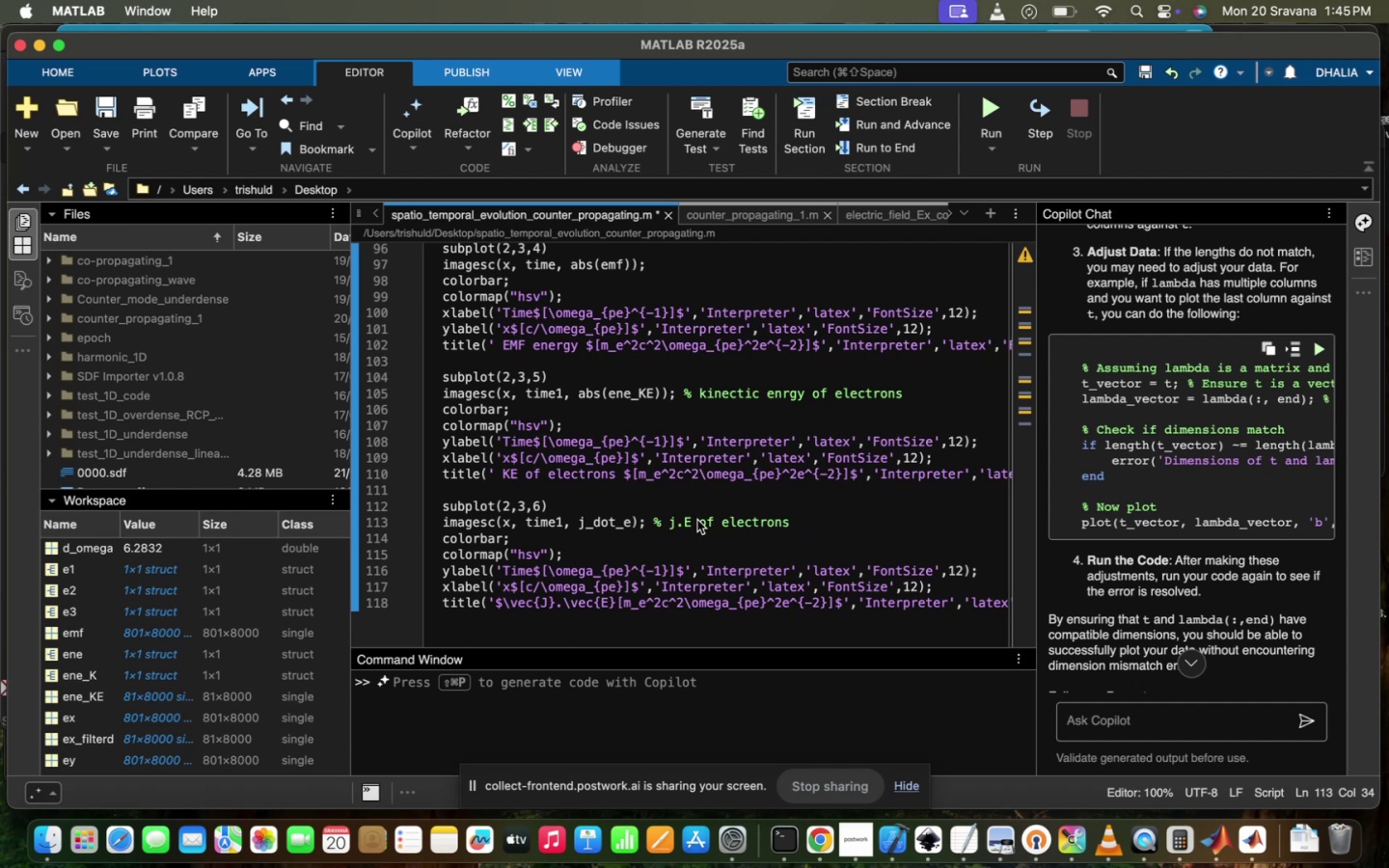 
left_click_drag(start_coordinate=[697, 520], to_coordinate=[792, 517])
 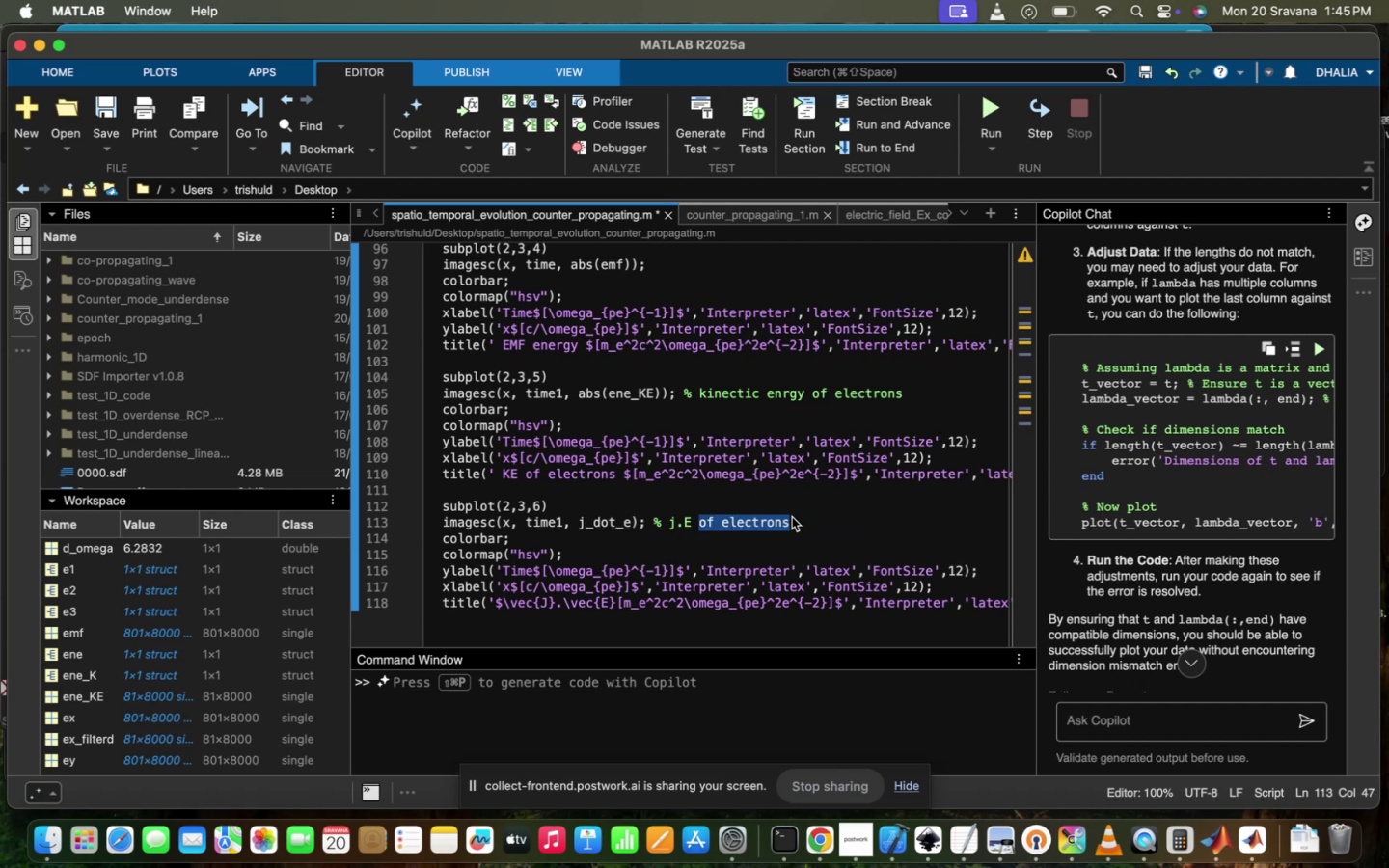 
type(plotts )
key(Backspace)
key(Backspace)
key(Backspace)
type(s shw)
key(Backspace)
type(wo)
key(Backspace)
key(Backspace)
type(owing ee)
key(Backspace)
type(nergy gain due to )
 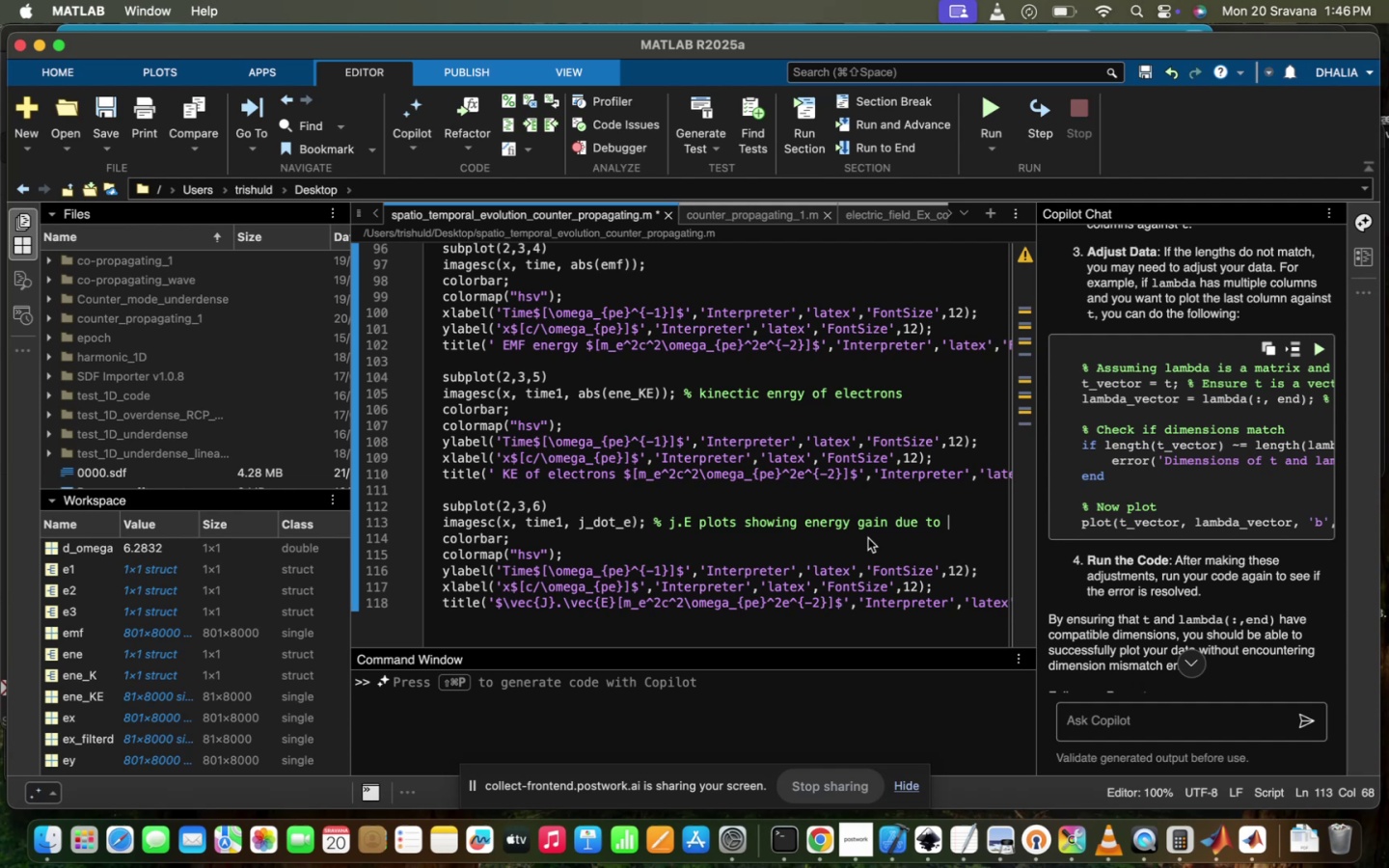 
left_click([852, 524])
 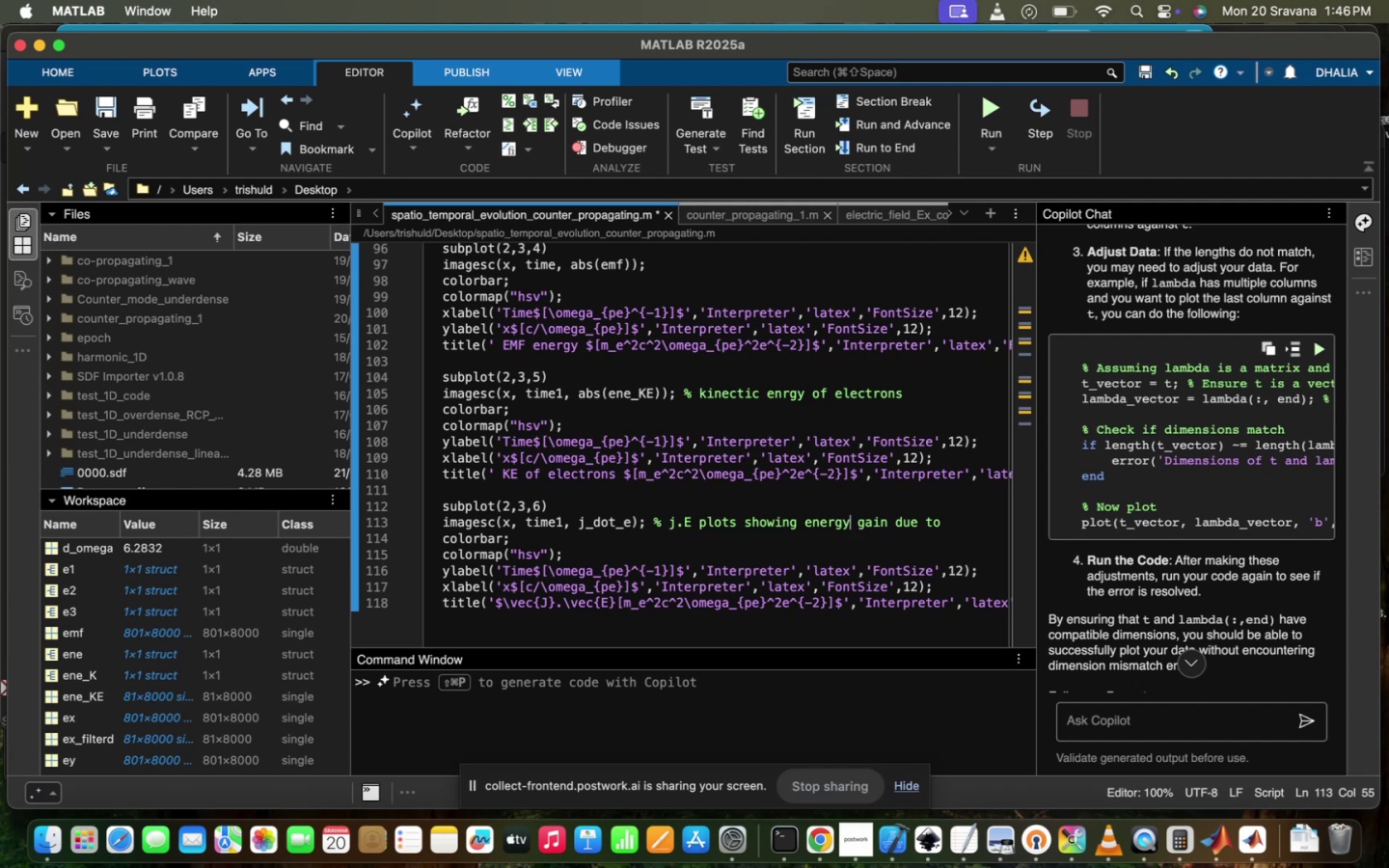 
type( transfer from wave to partil)
key(Backspace)
type(cle)
 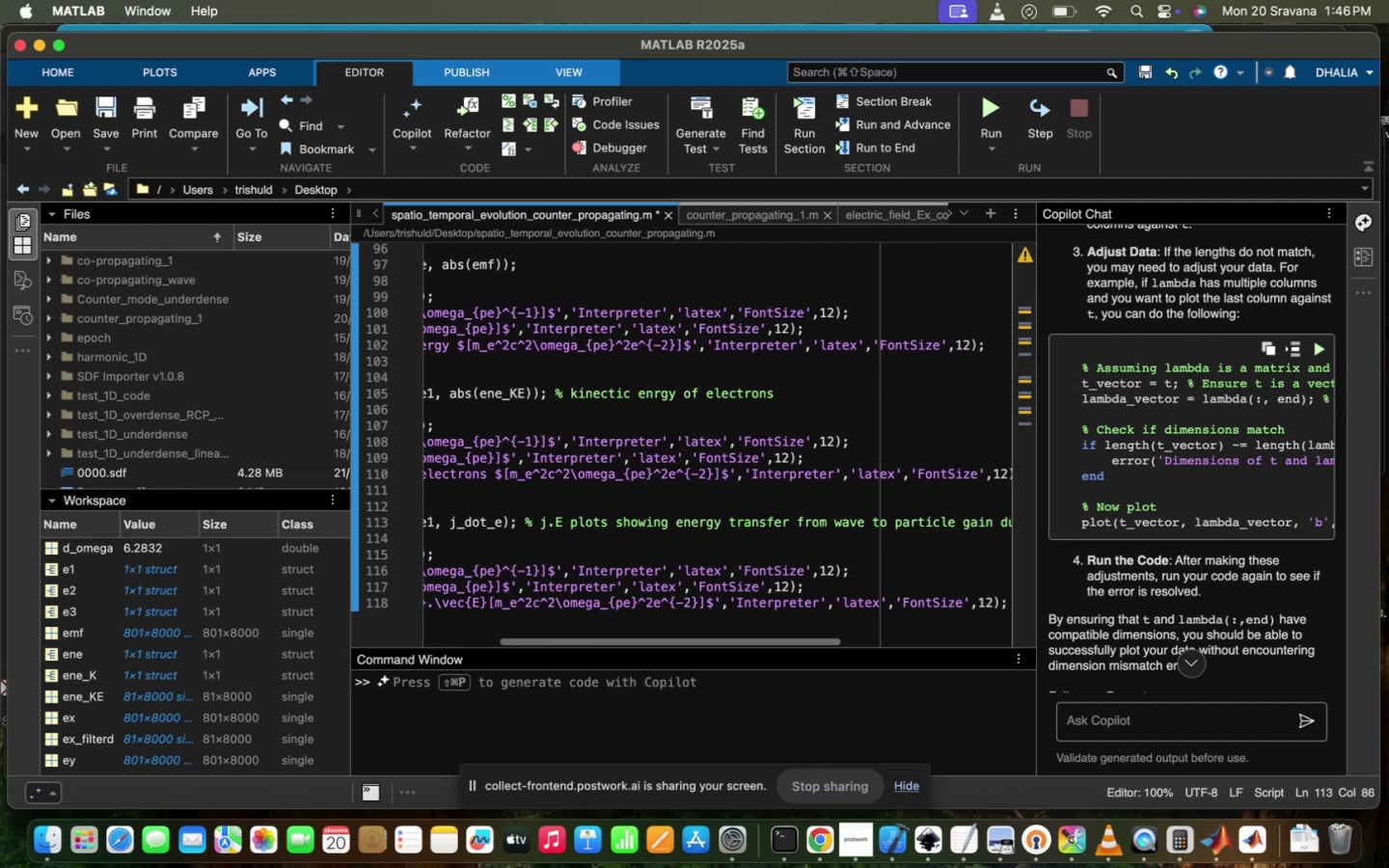 
key(ArrowUp)
 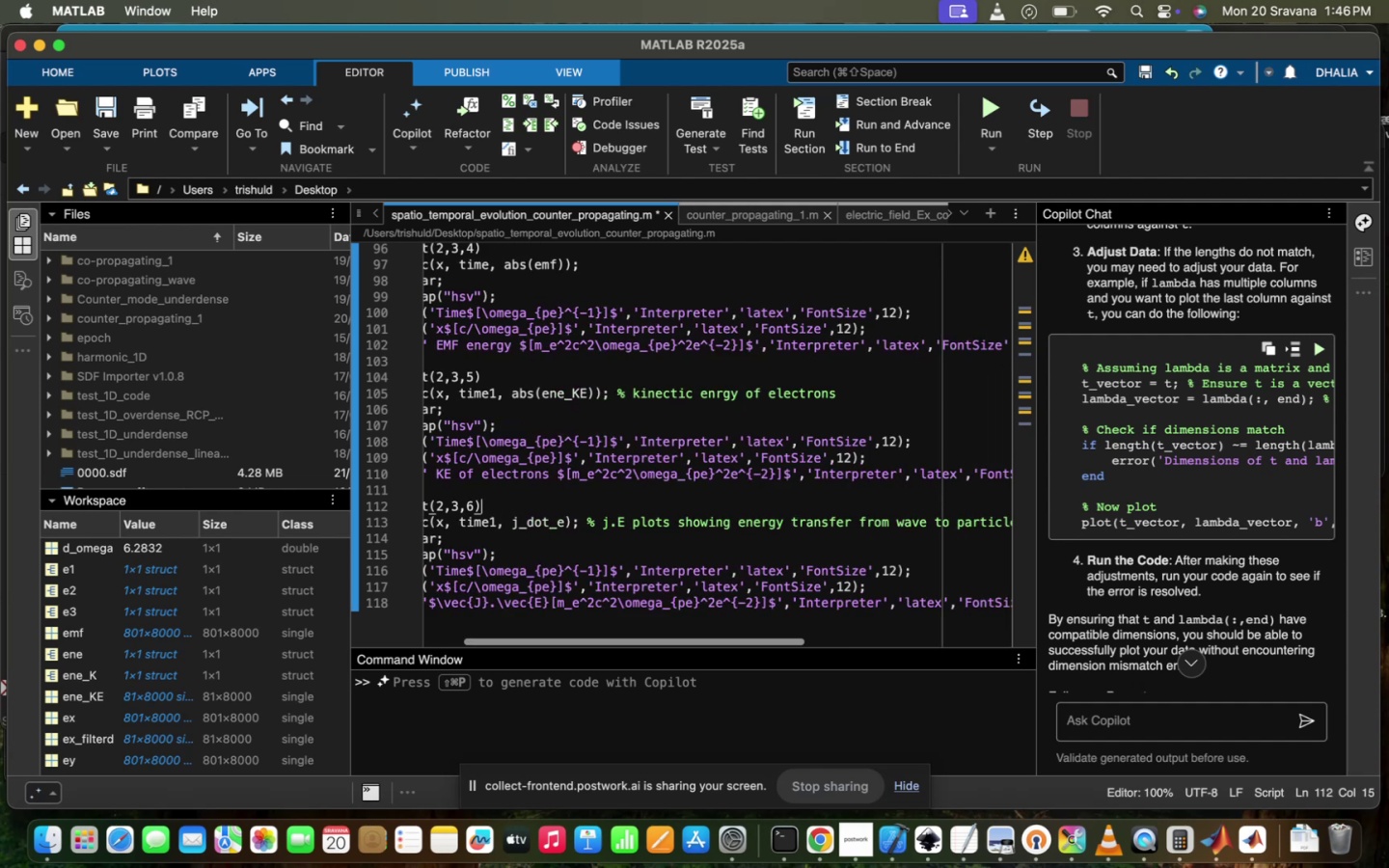 
key(ArrowRight)
 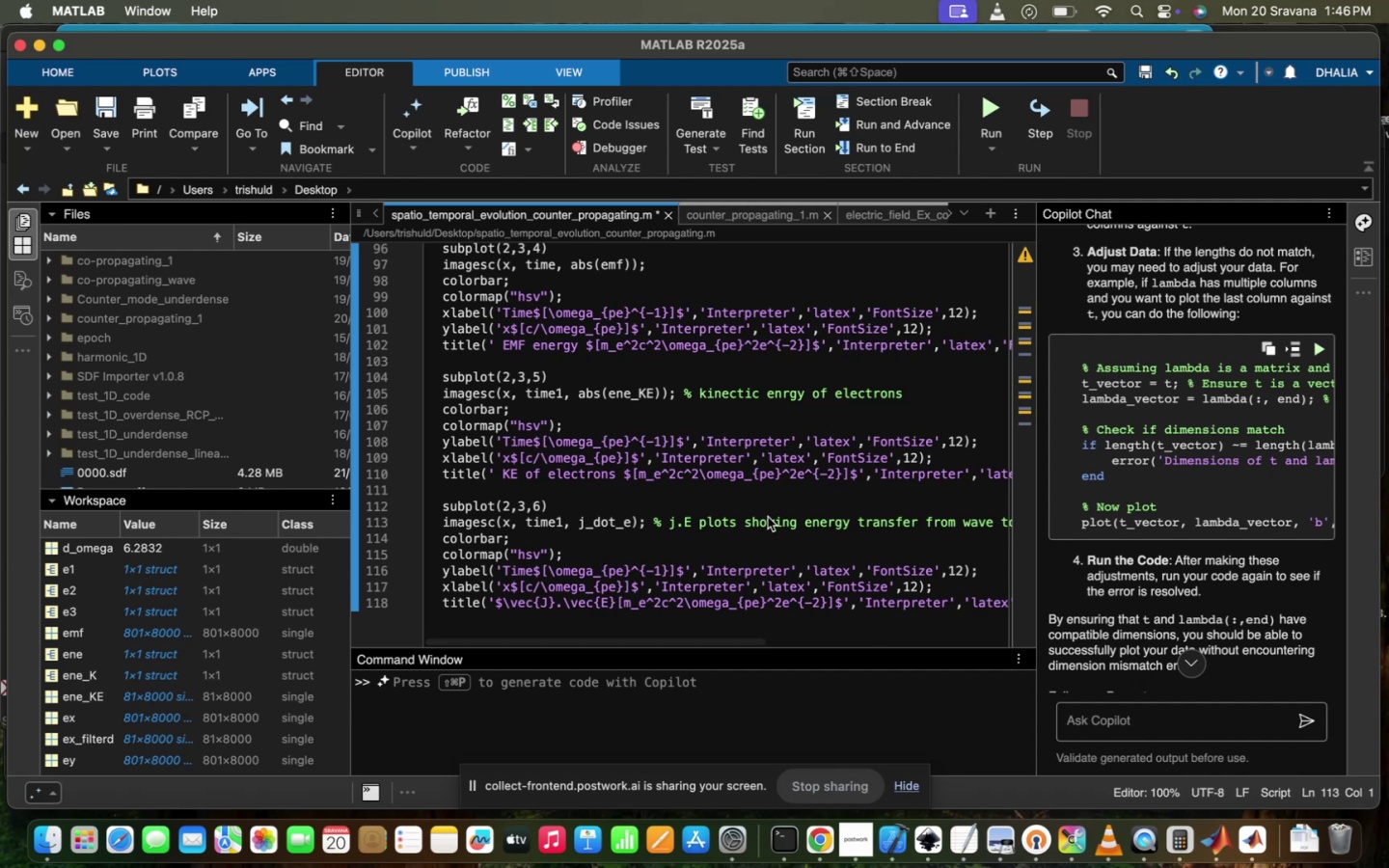 
scroll: coordinate [768, 517], scroll_direction: down, amount: 117.0
 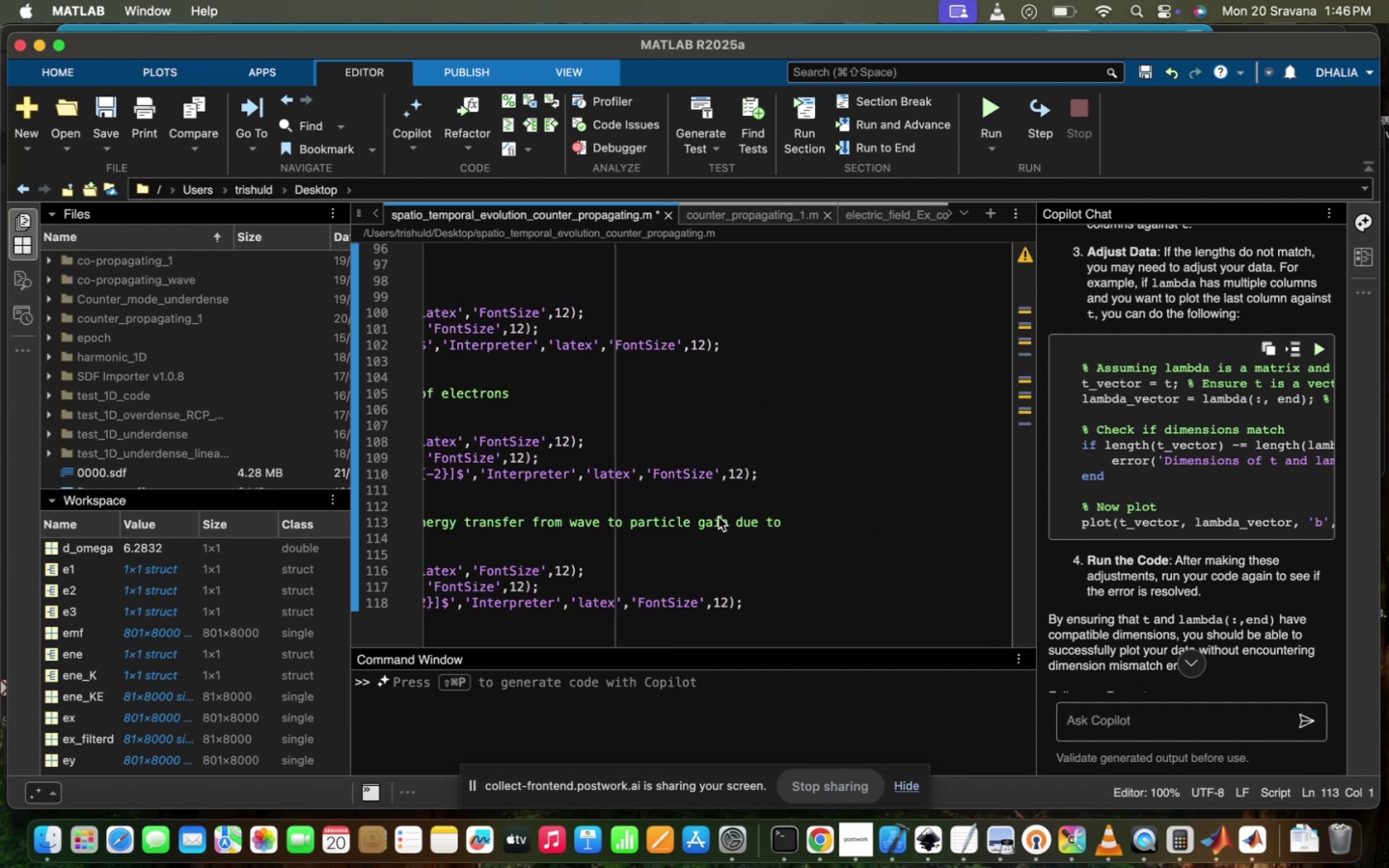 
double_click([725, 518])
 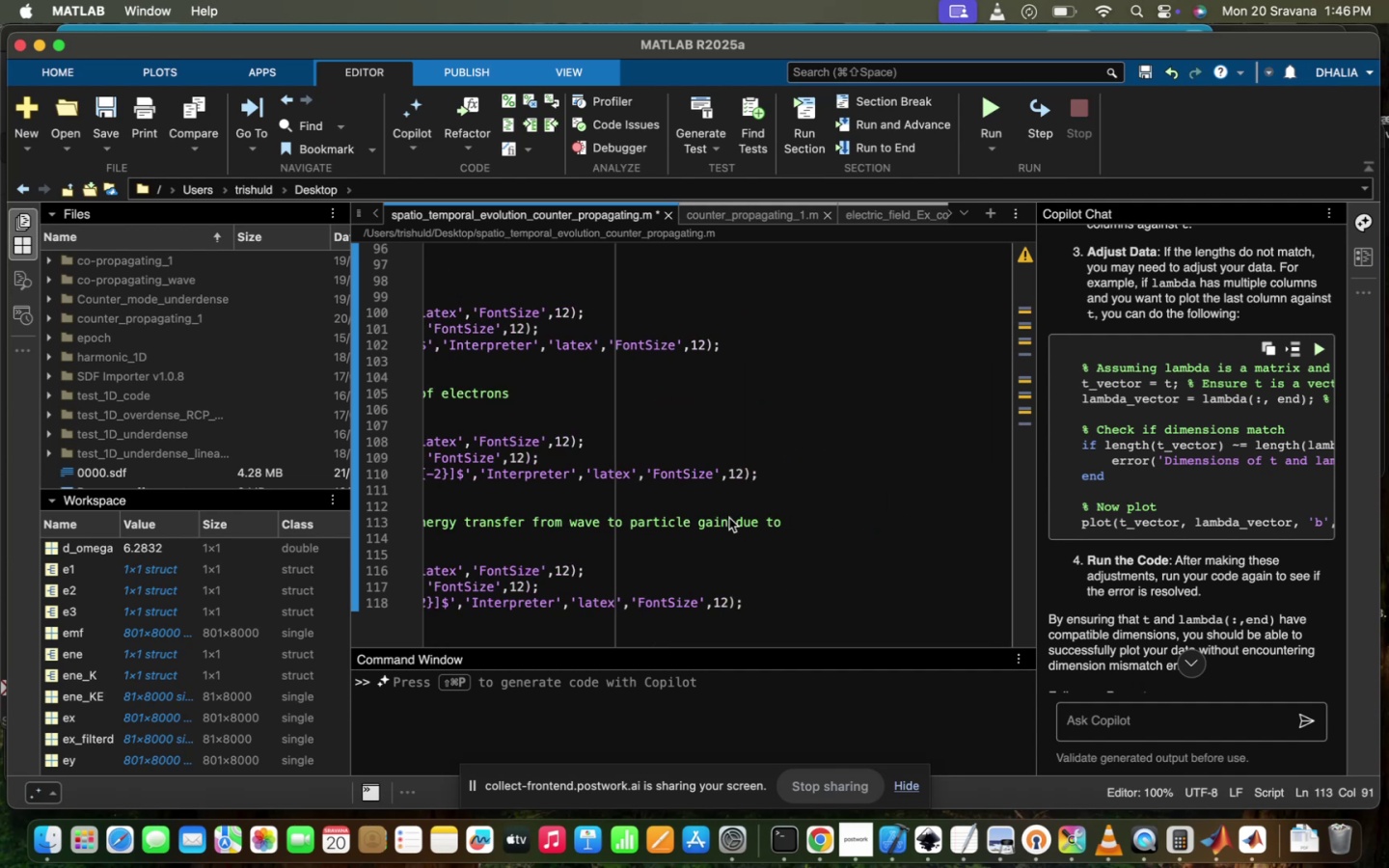 
key(Backspace)
 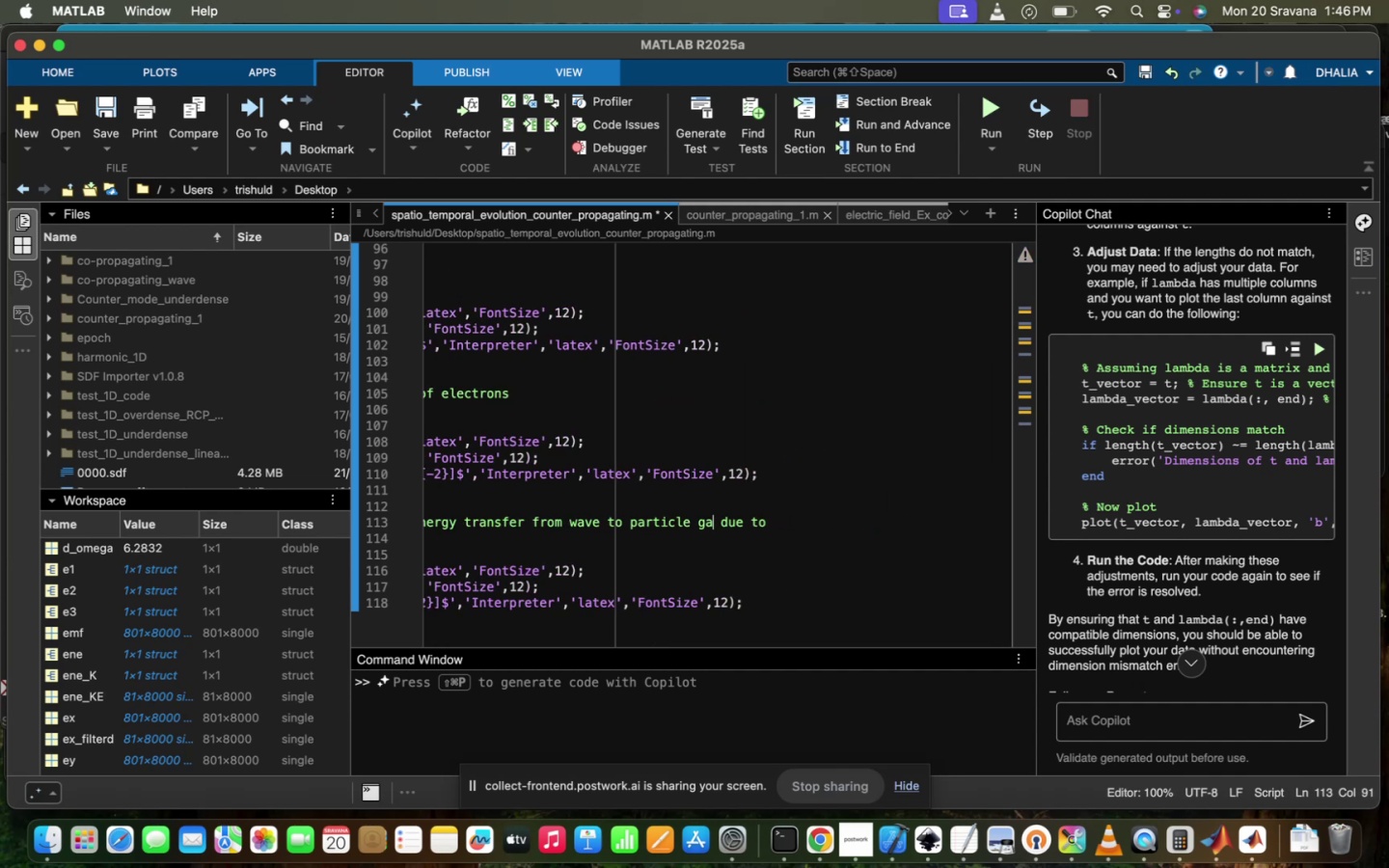 
key(Backspace)
 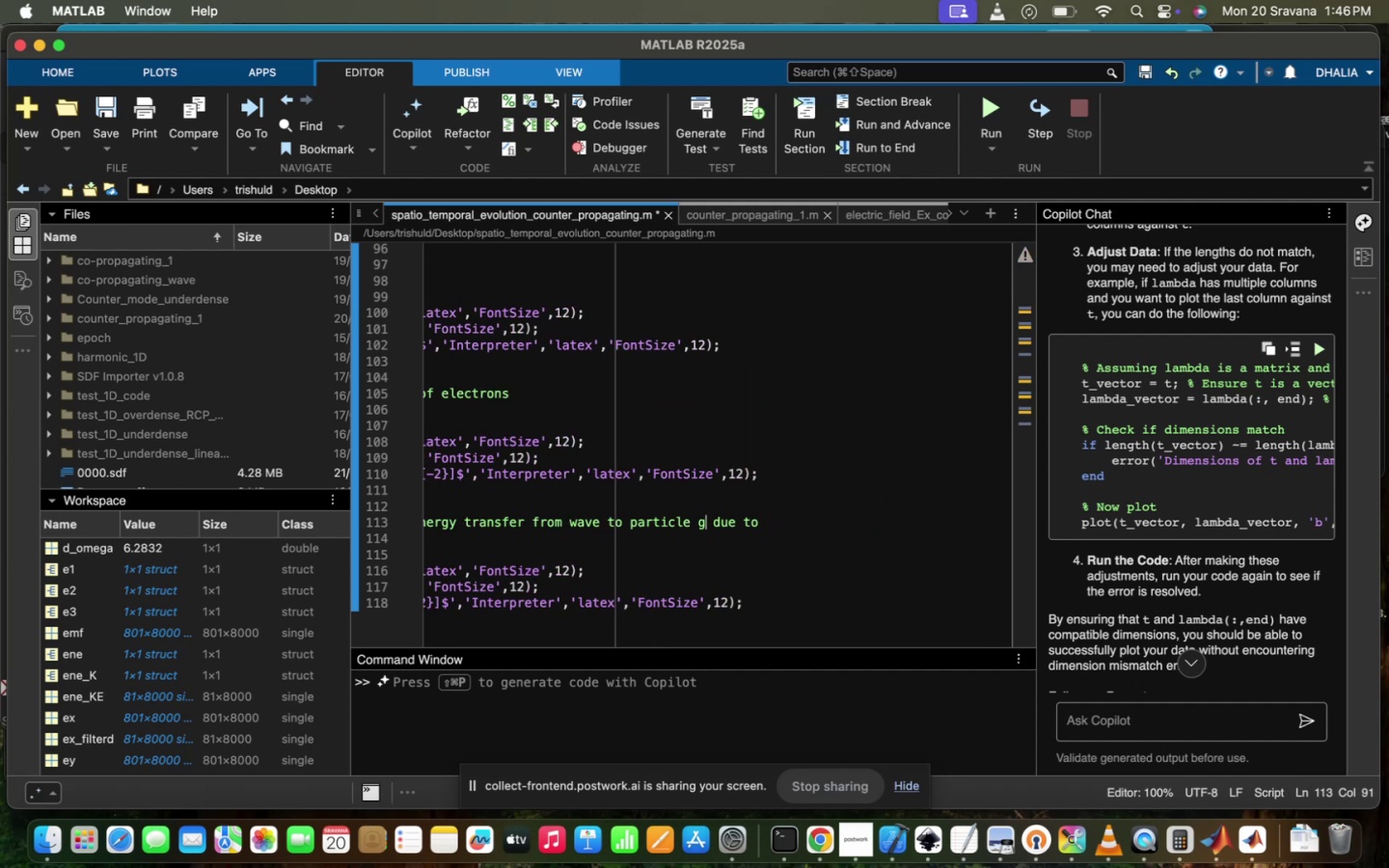 
key(Backspace)
 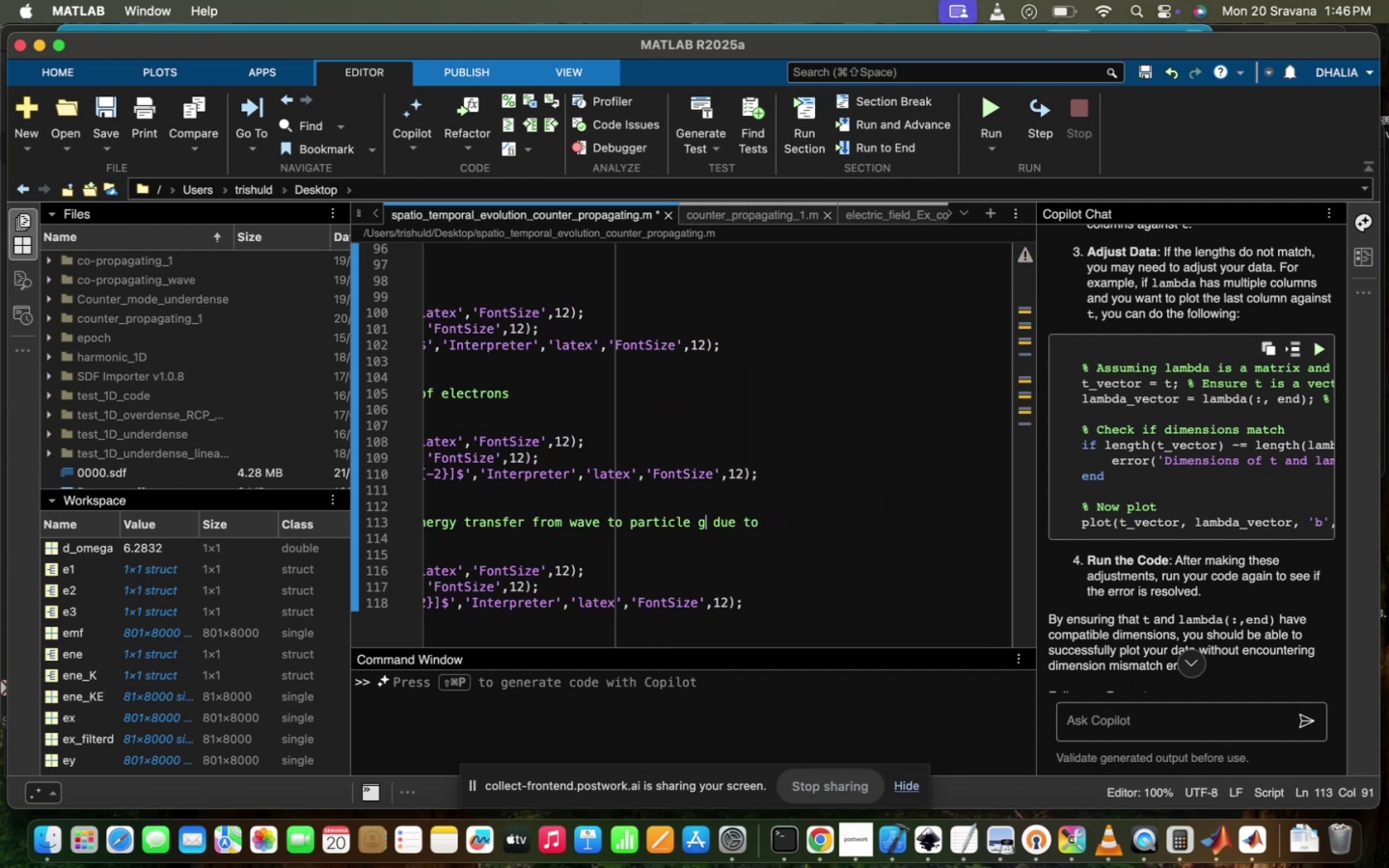 
key(Backspace)
 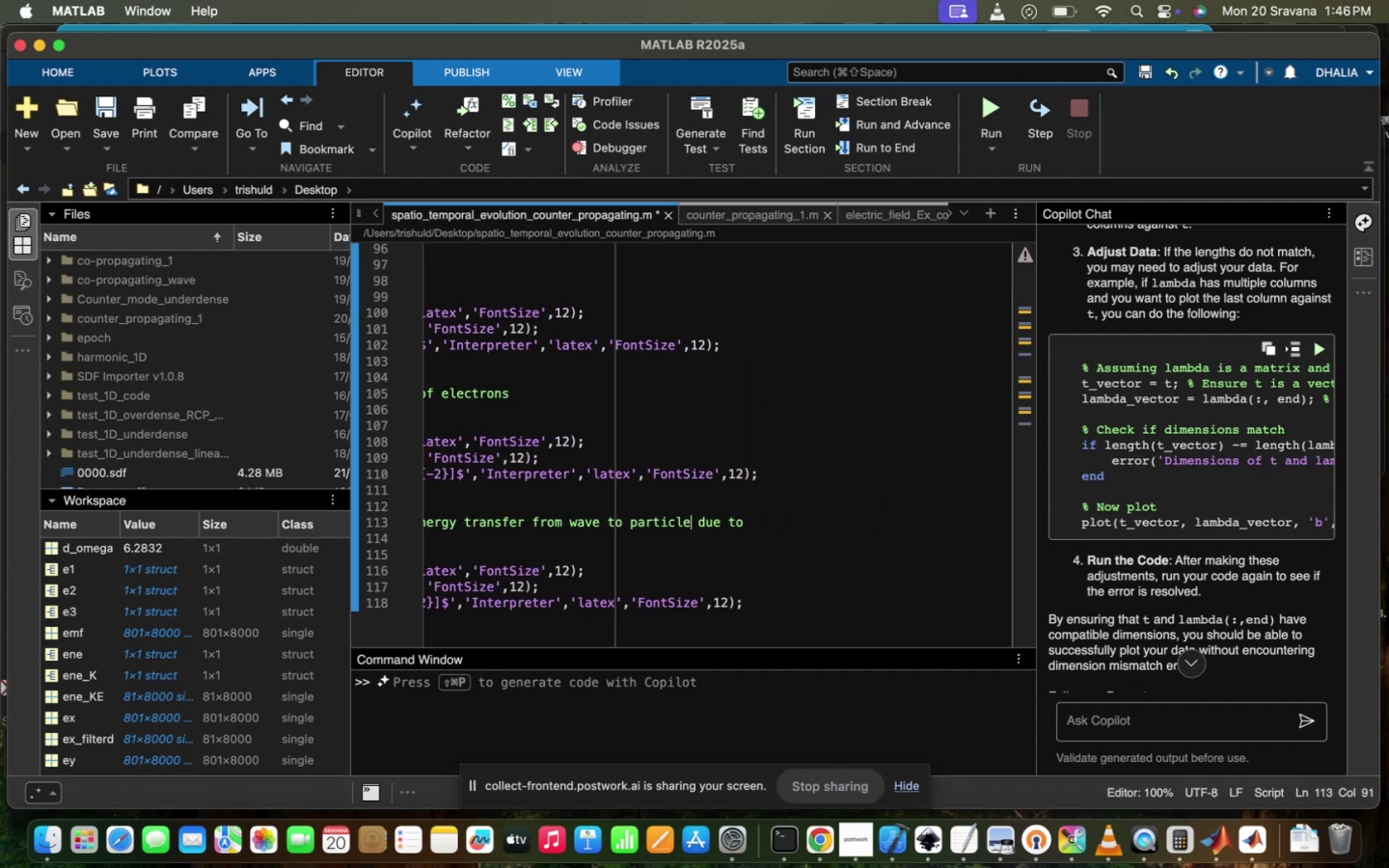 
key(Backspace)
 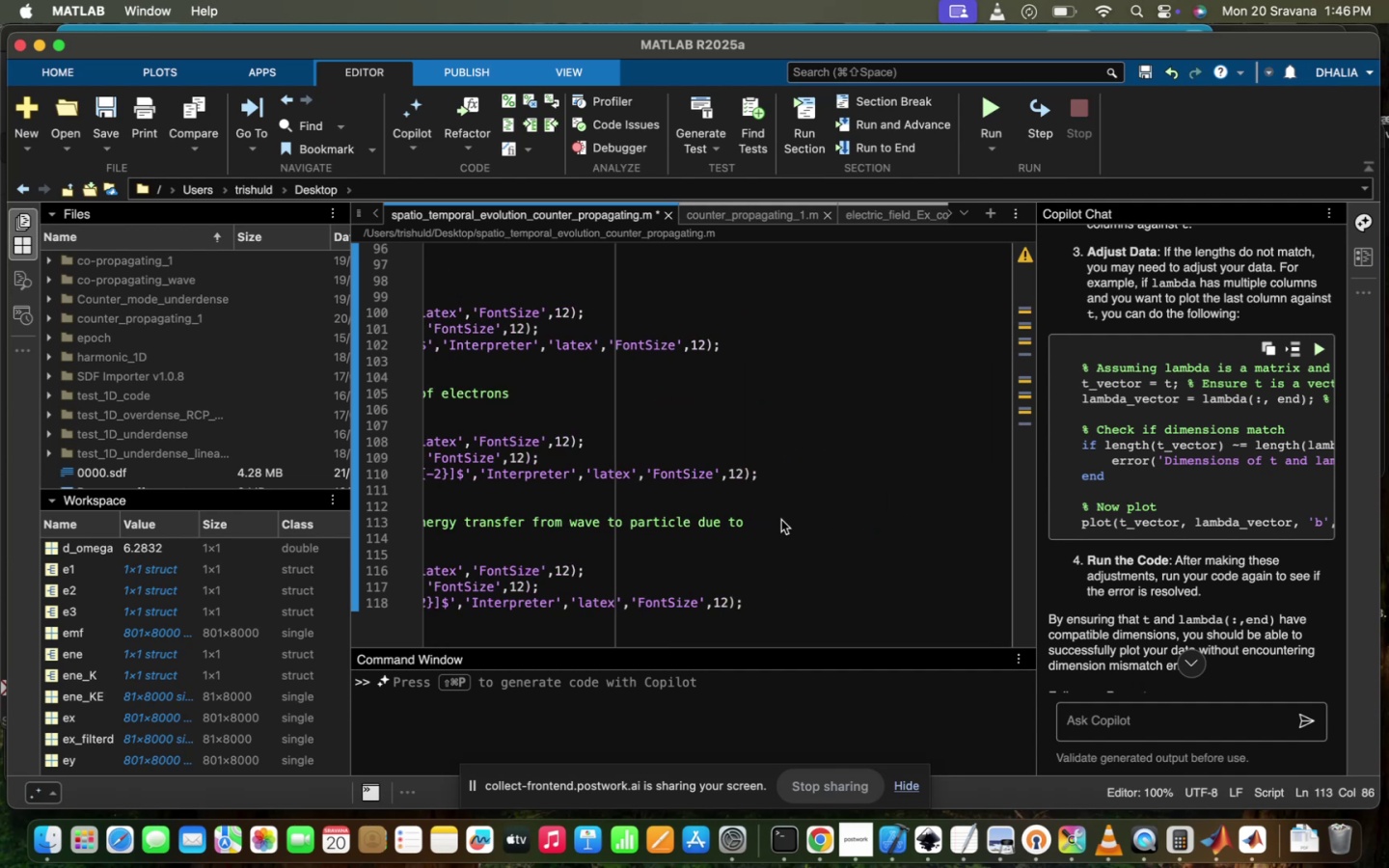 
left_click([771, 512])
 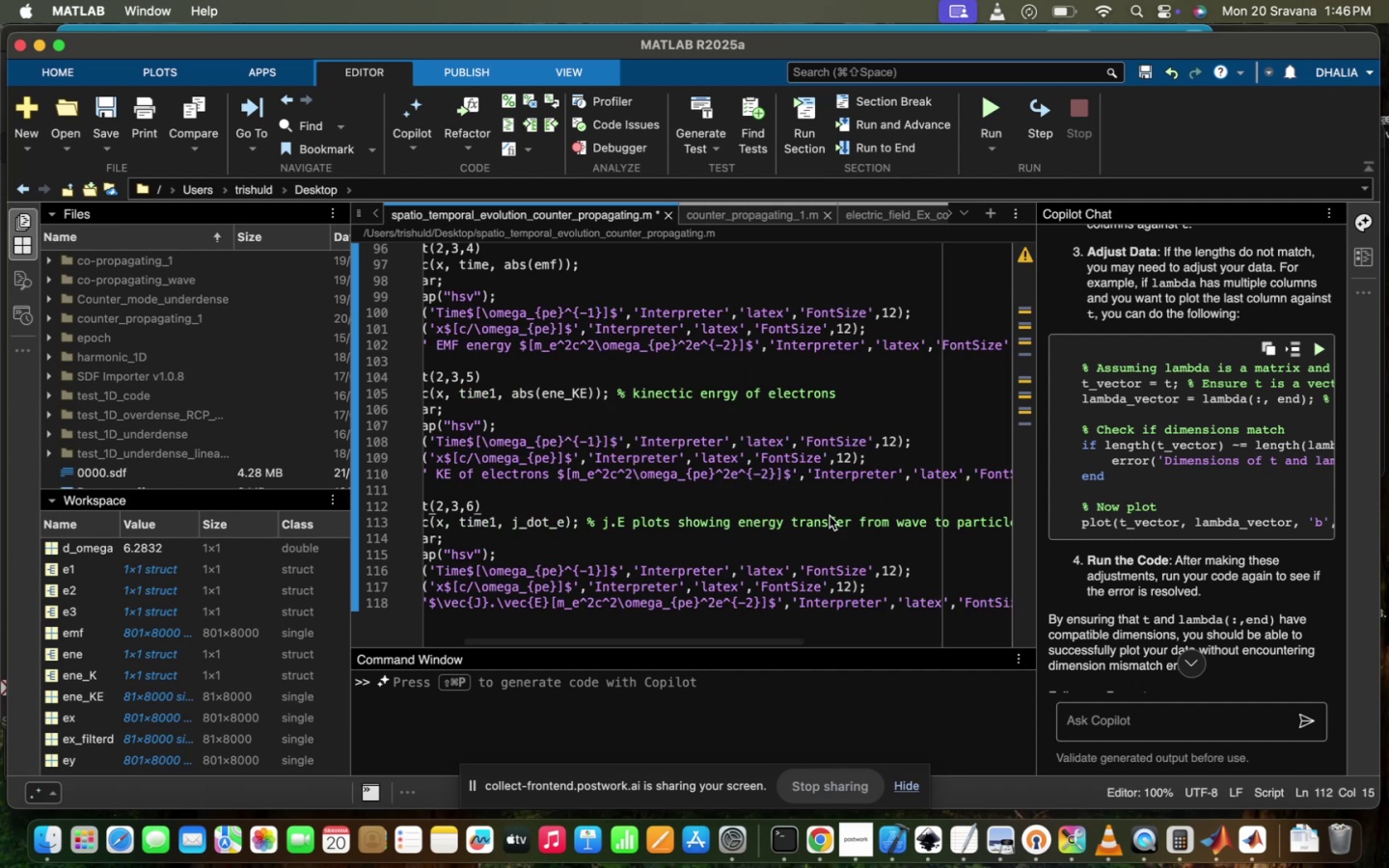 
scroll: coordinate [830, 516], scroll_direction: down, amount: 133.0
 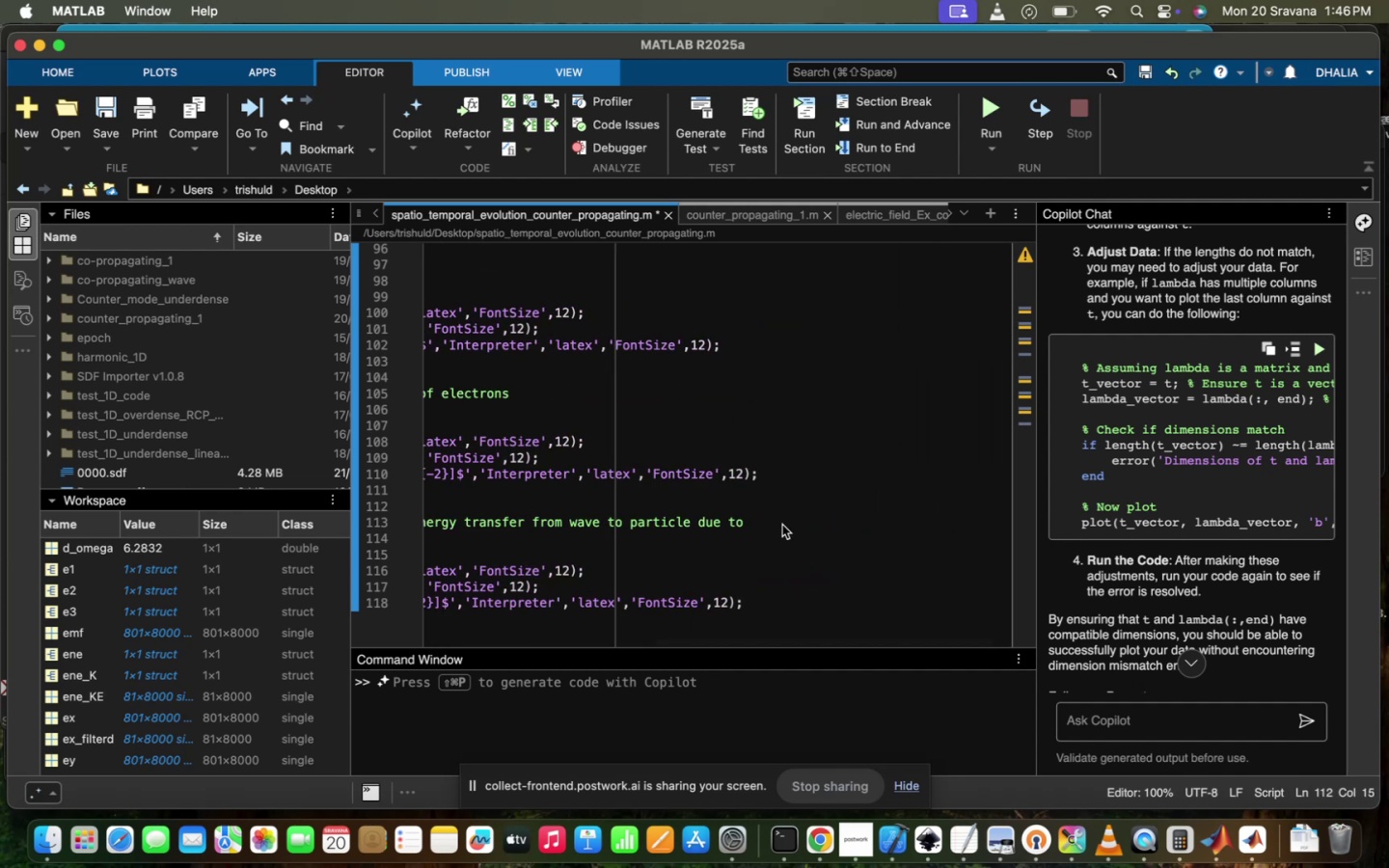 
left_click([782, 525])
 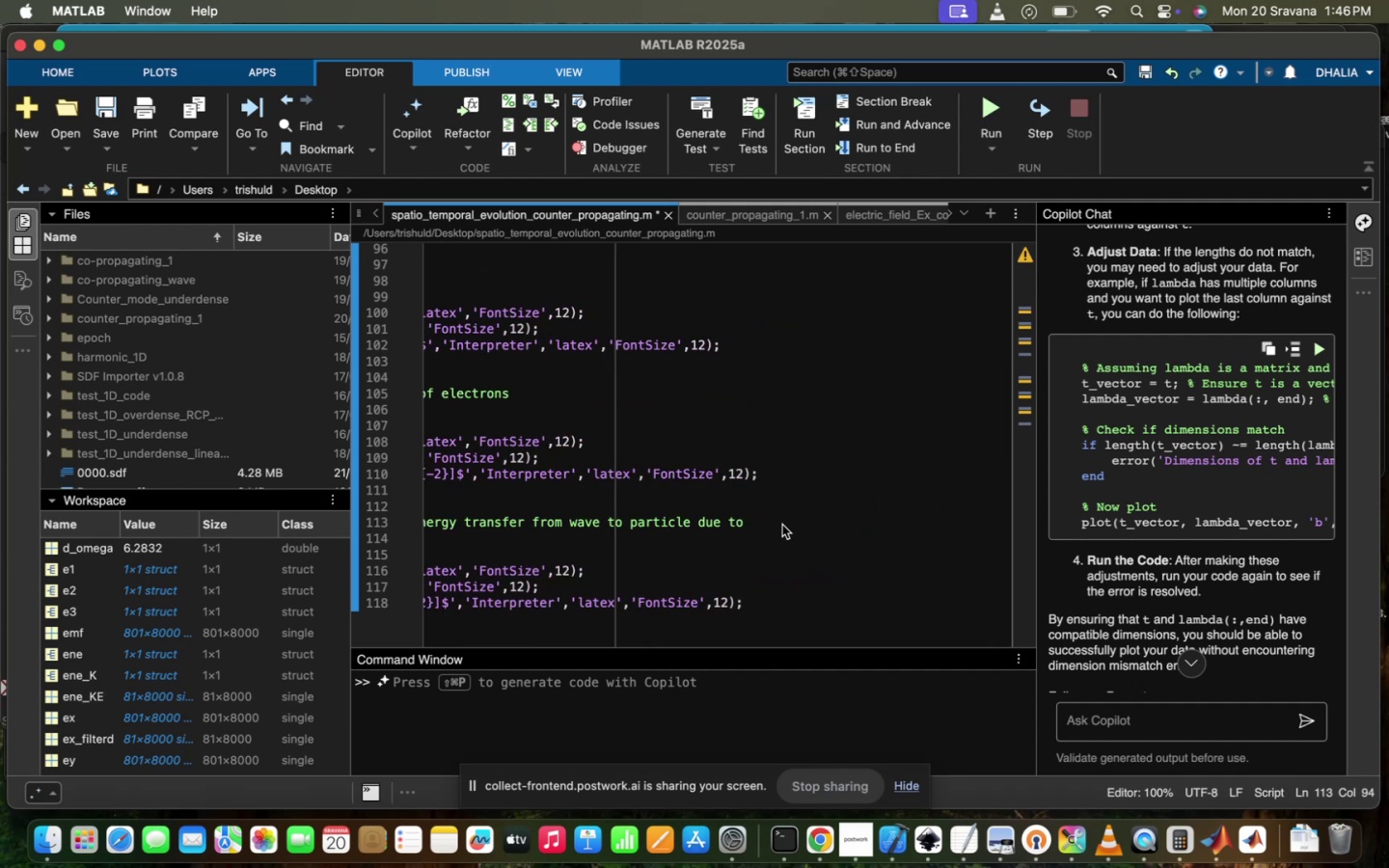 
type(energy loss)
key(Backspace)
key(Backspace)
key(Backspace)
type(phase )
 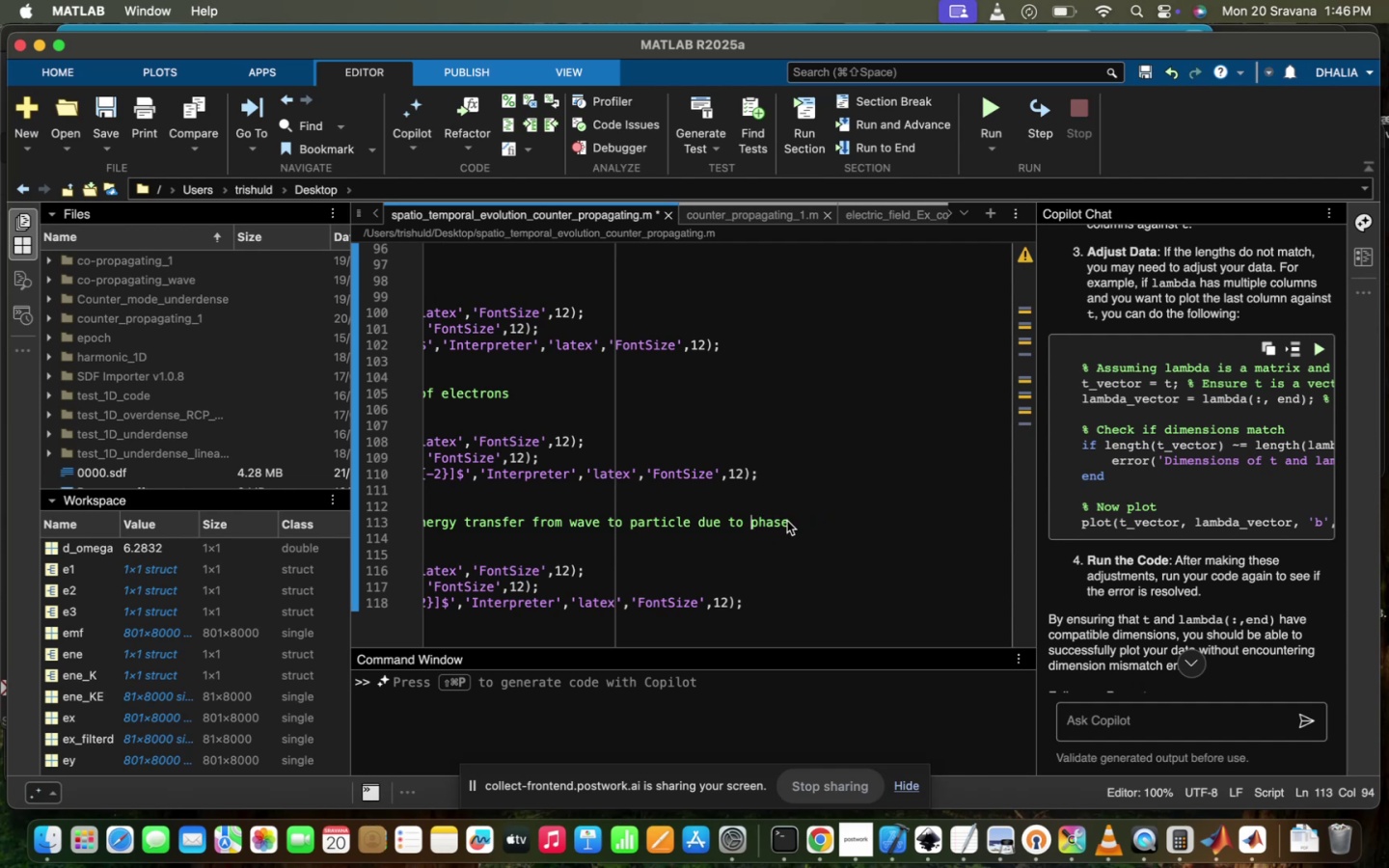 
left_click([789, 521])
 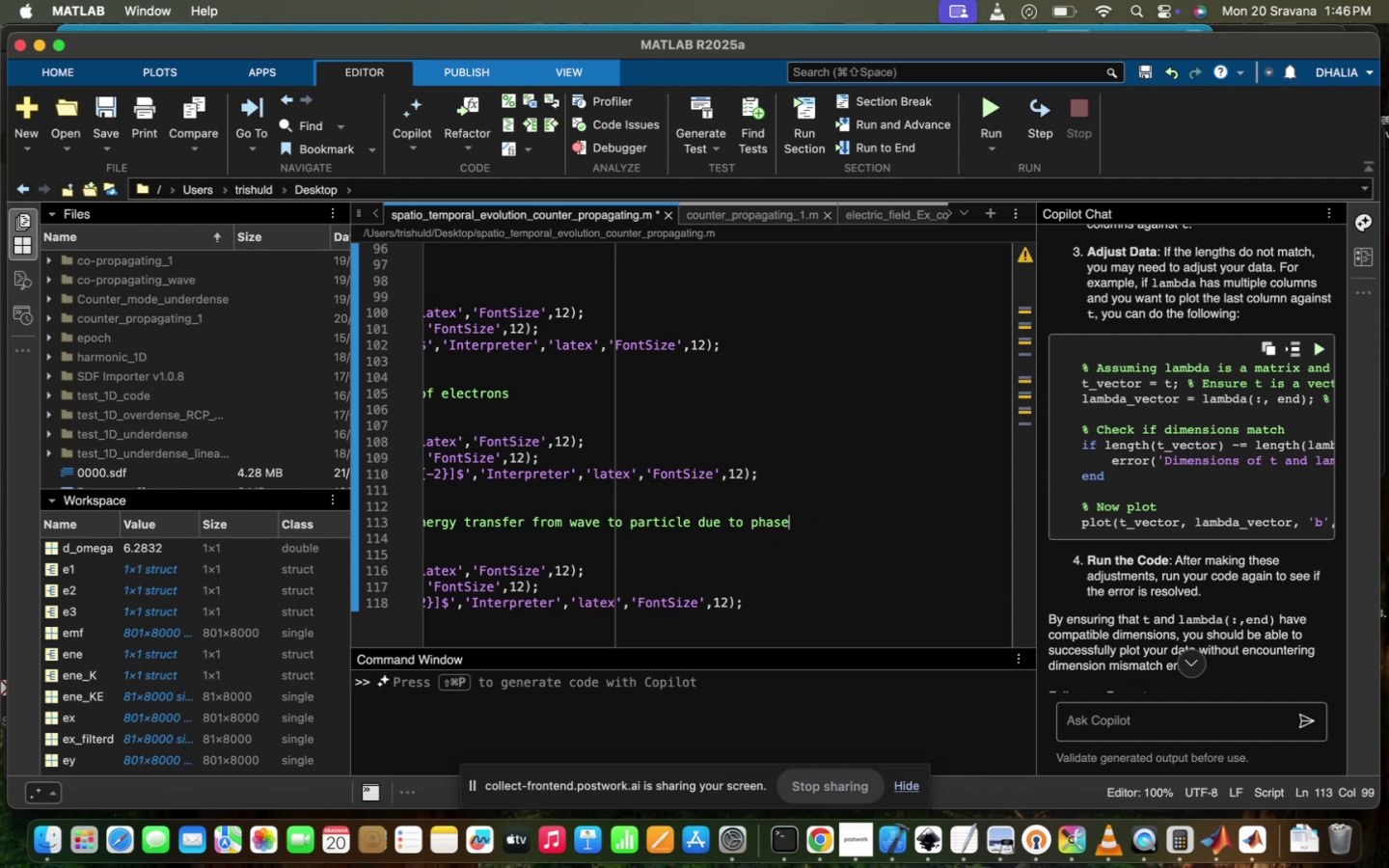 
type( mismatch % ENF)
key(Backspace)
key(Backspace)
type(MF enegy)
key(Backspace)
key(Backspace)
type(rgy of ions )
 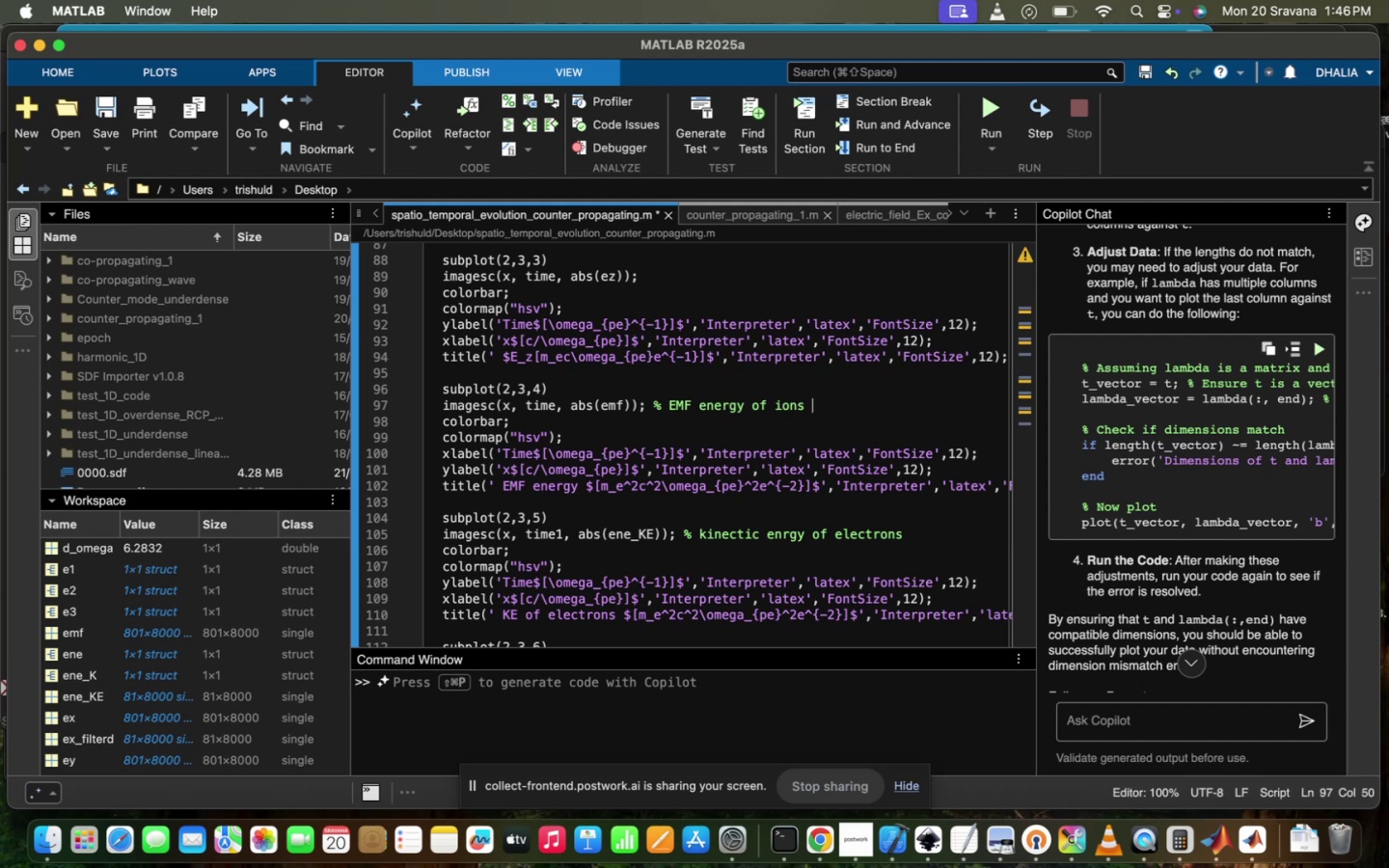 
scroll: coordinate [797, 490], scroll_direction: up, amount: 73.0
 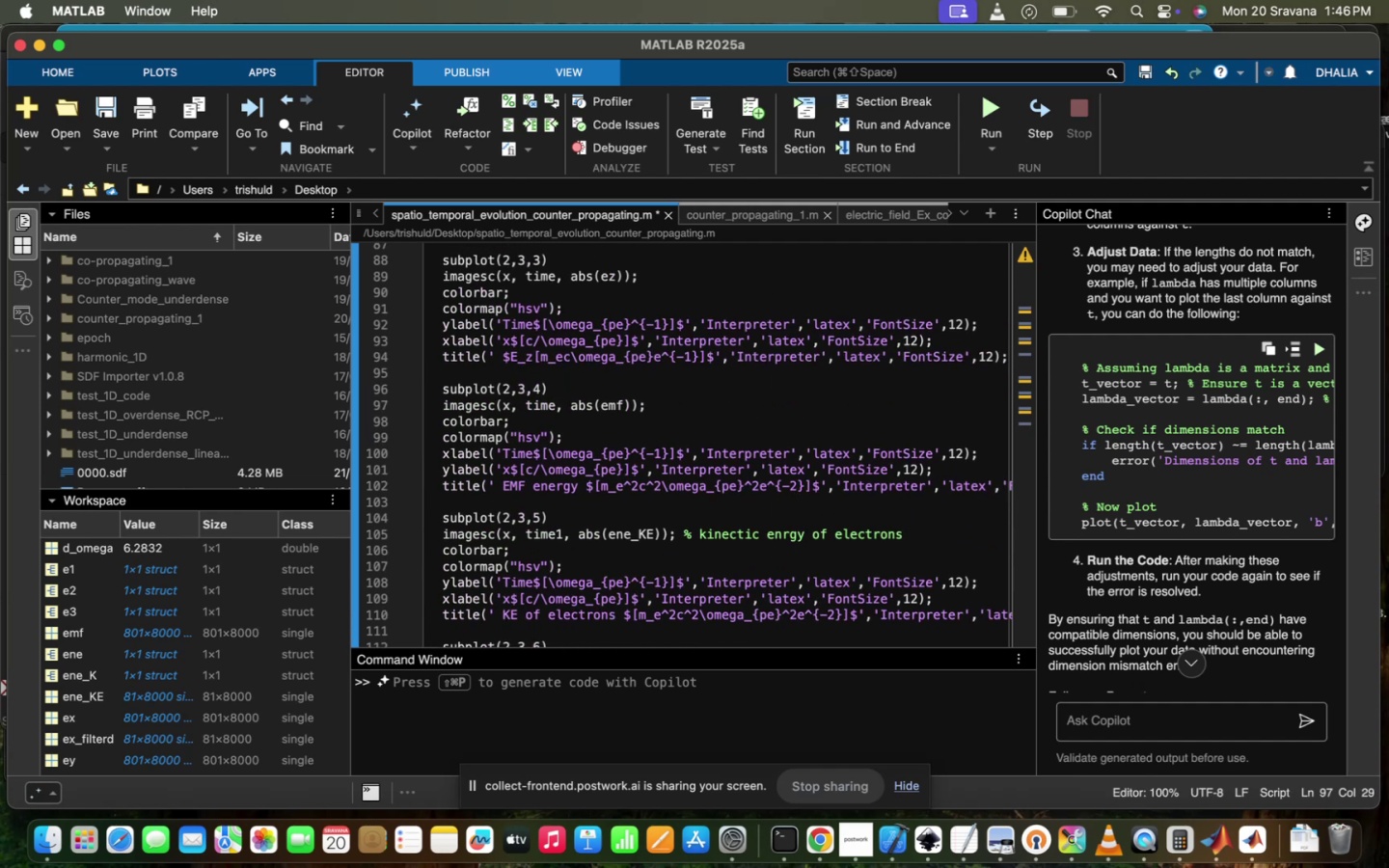 
hold_key(key=Backspace, duration=0.87)
 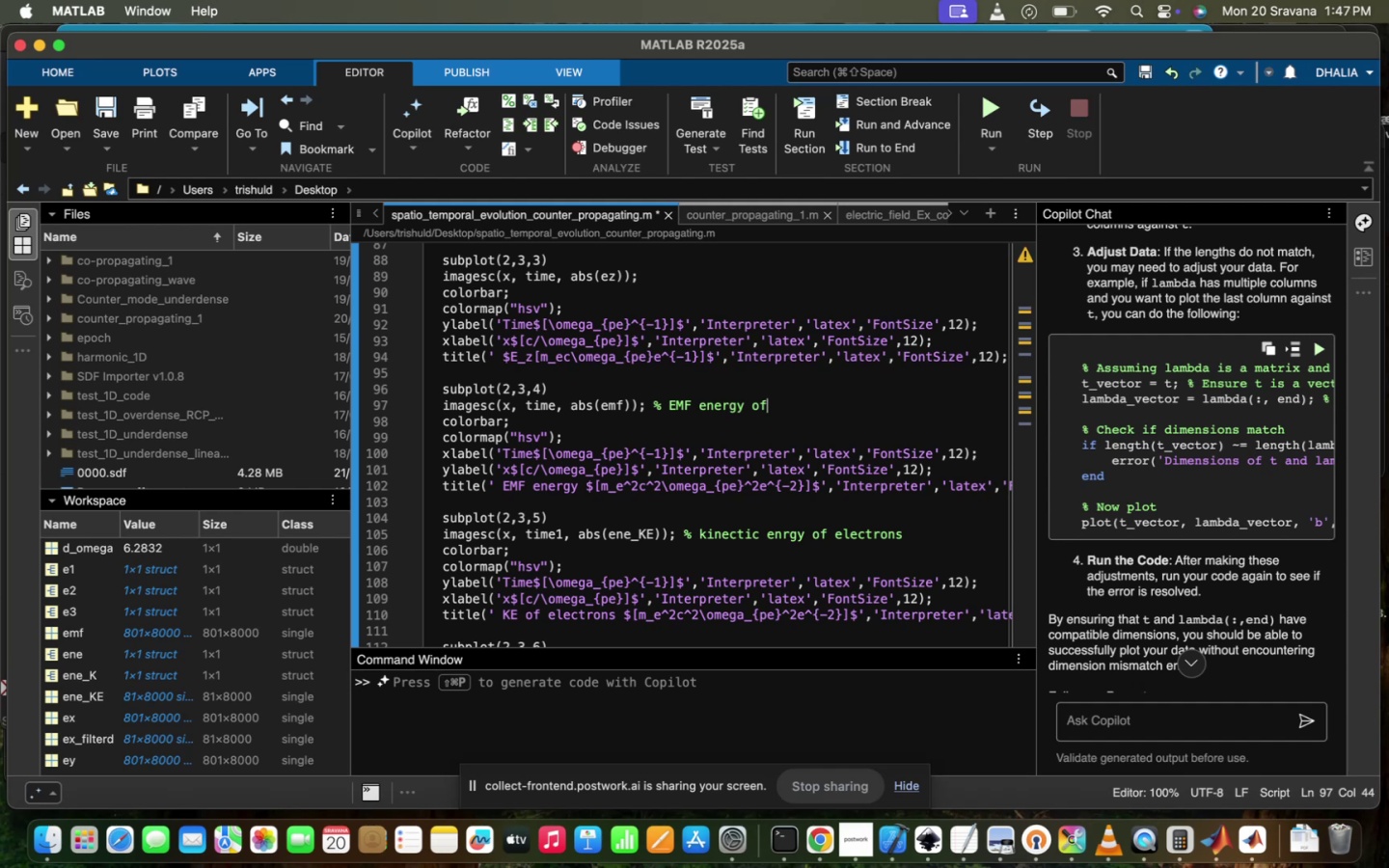 
type( fi)
key(Backspace)
key(Backspace)
type(in)
key(Backspace)
type(ncident laser evolution ins )
key(Backspace)
key(Backspace)
type( space time)
 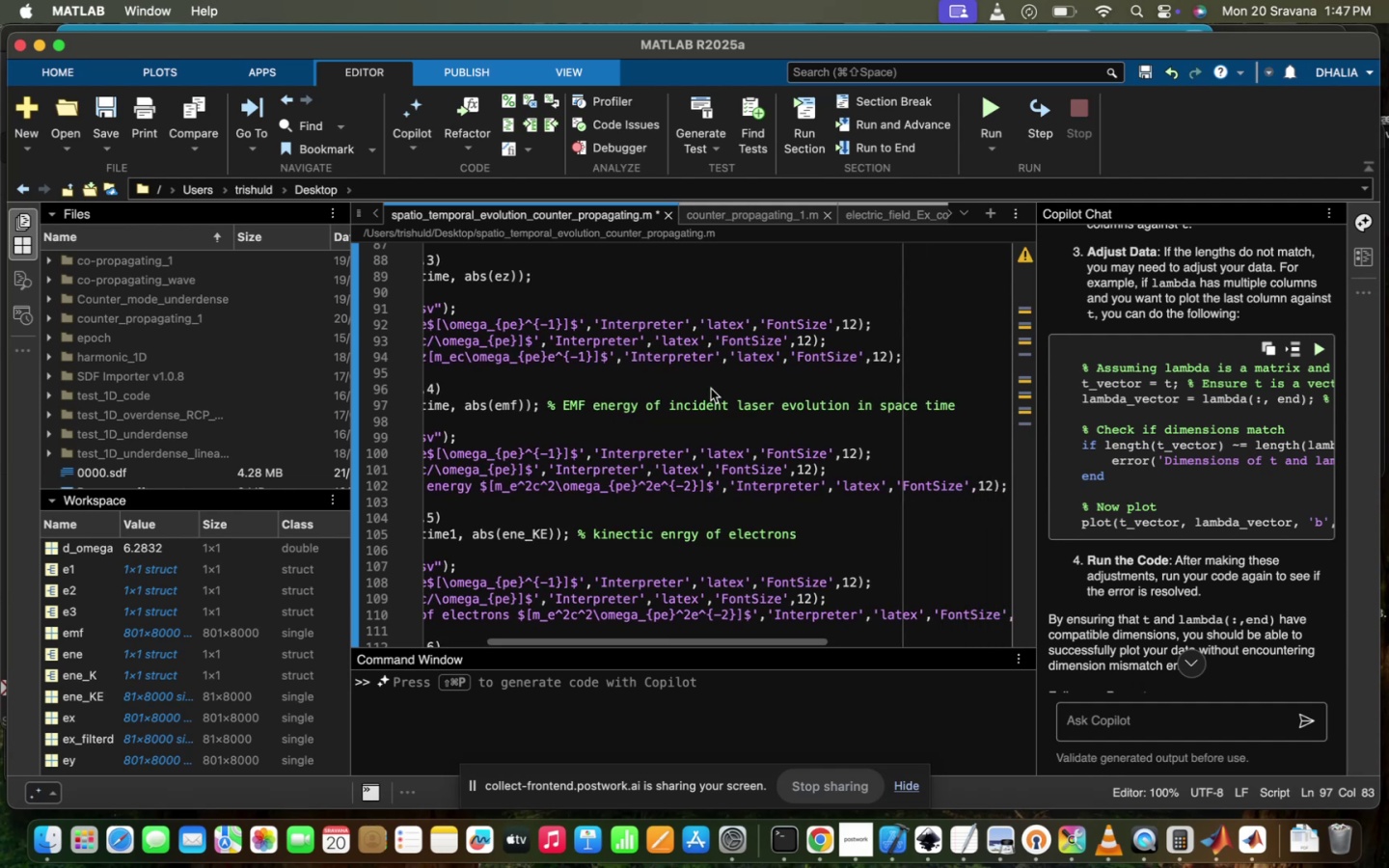 
scroll: coordinate [711, 389], scroll_direction: up, amount: 62.0
 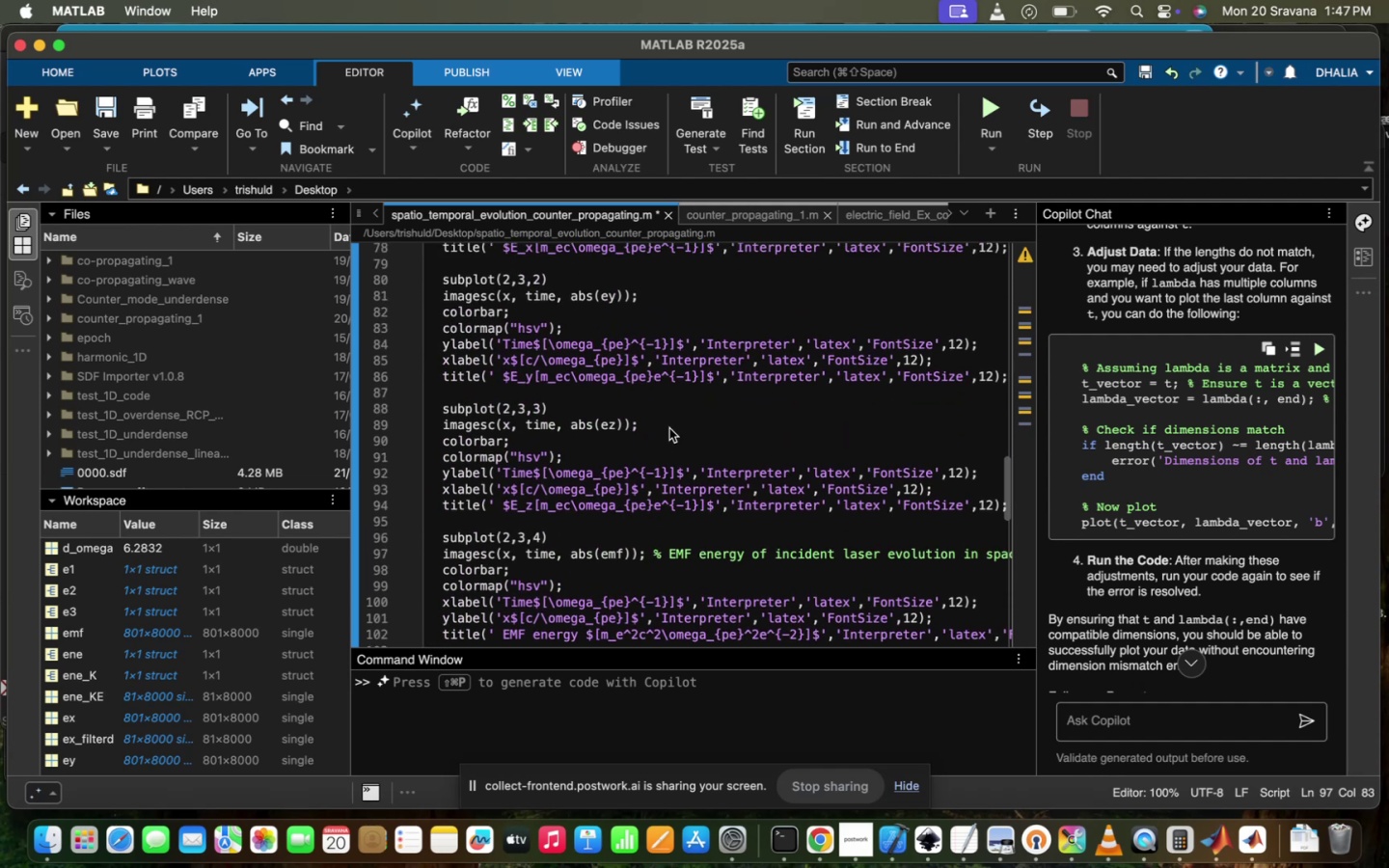 
left_click([669, 428])
 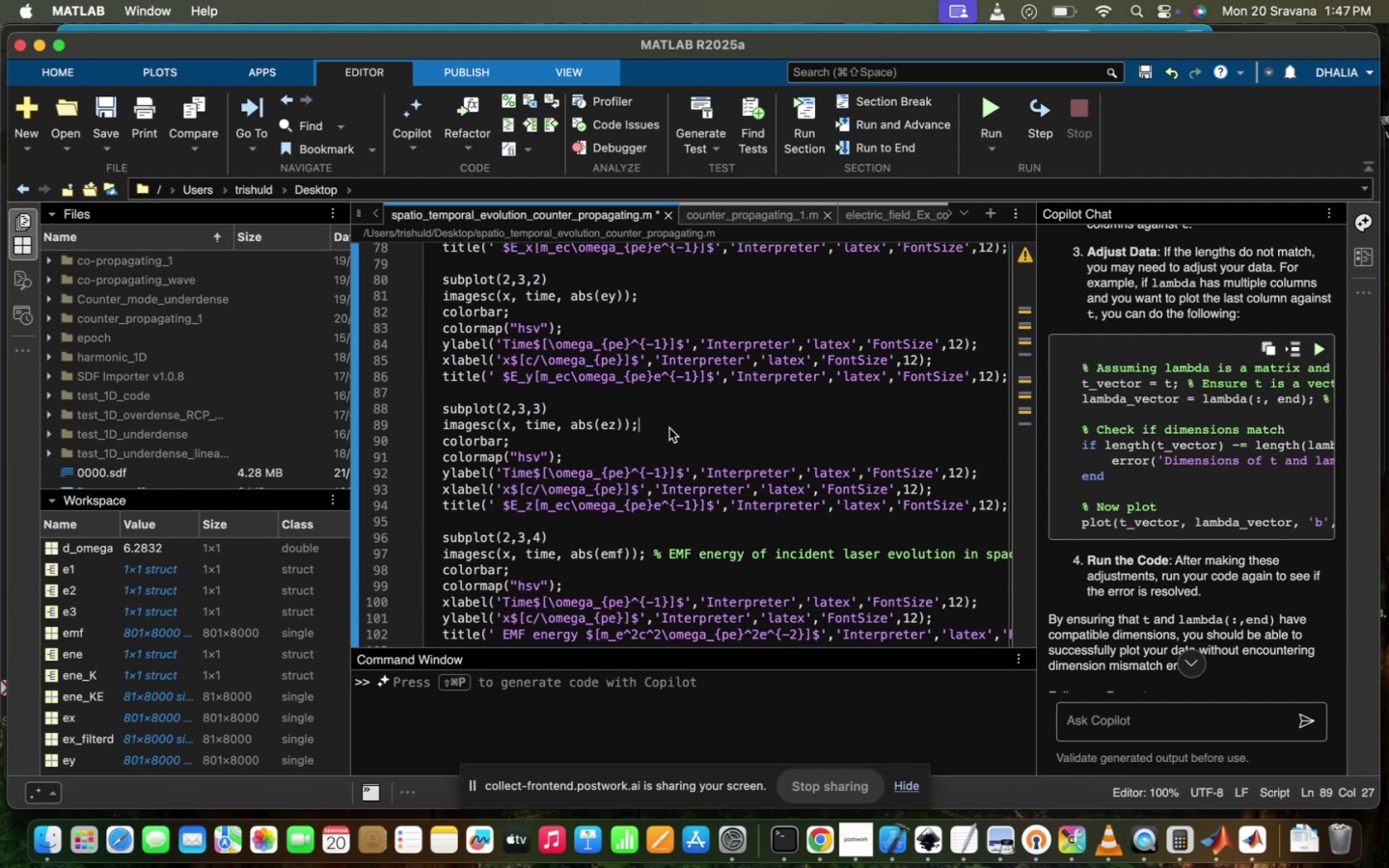 
type( %  electrif )
key(Backspace)
key(Backspace)
type(c field spatioa)
key(Backspace)
type(temporal evot)
key(Backspace)
type(litun)
key(Backspace)
key(Backspace)
key(Backspace)
key(Backspace)
type(uto)
key(Backspace)
type(ion)
 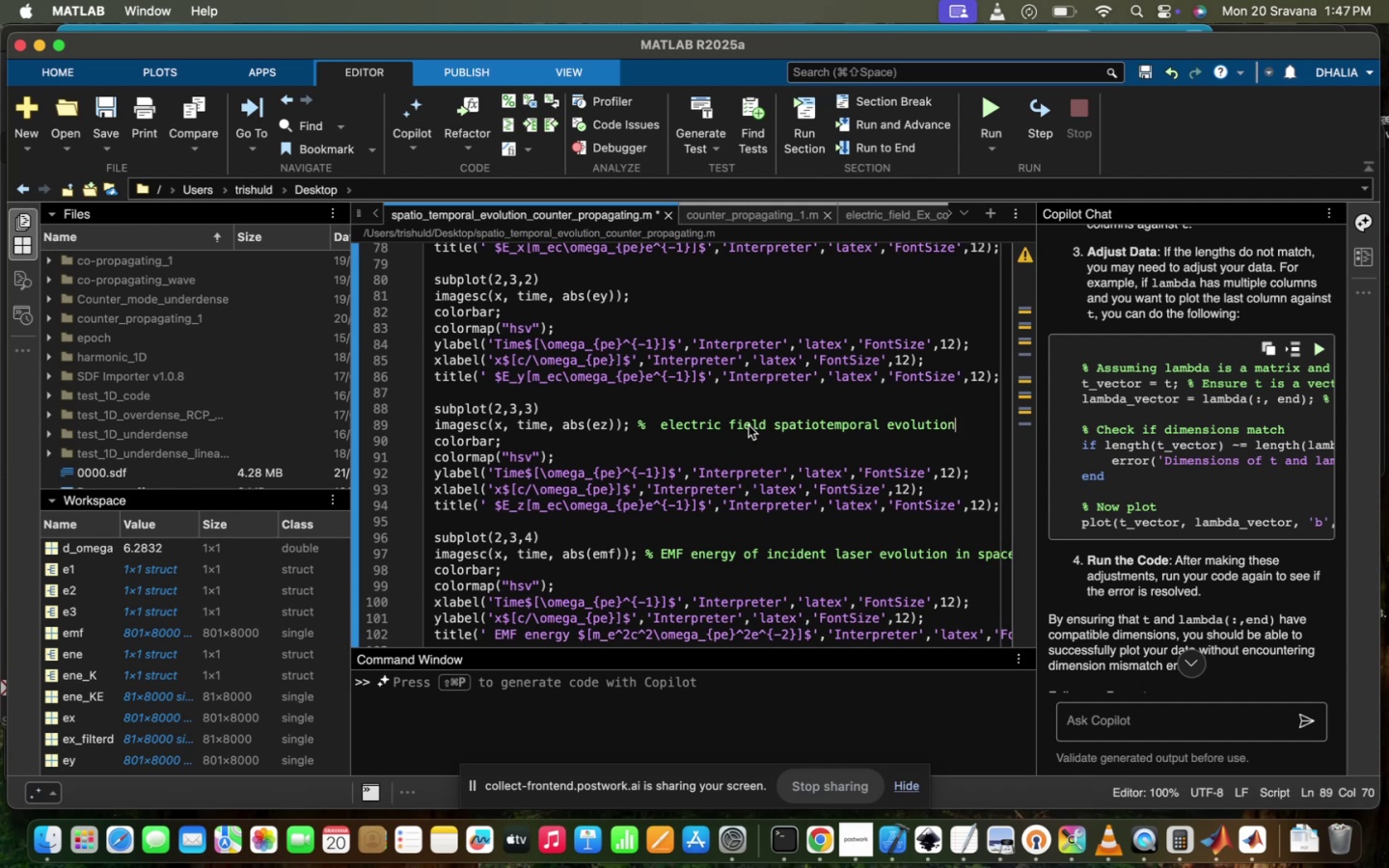 
left_click([770, 429])
 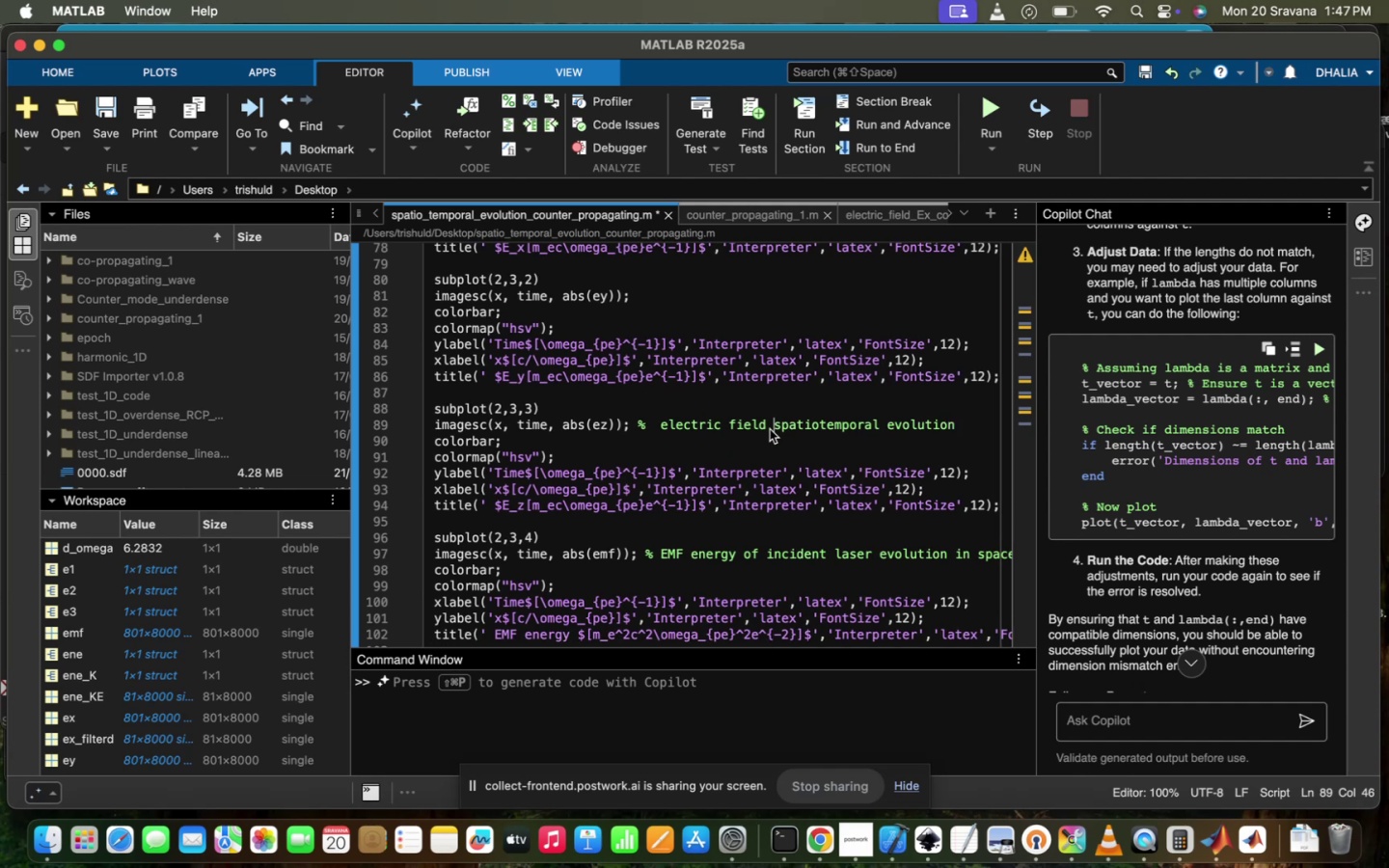 
key(CapsLock)
 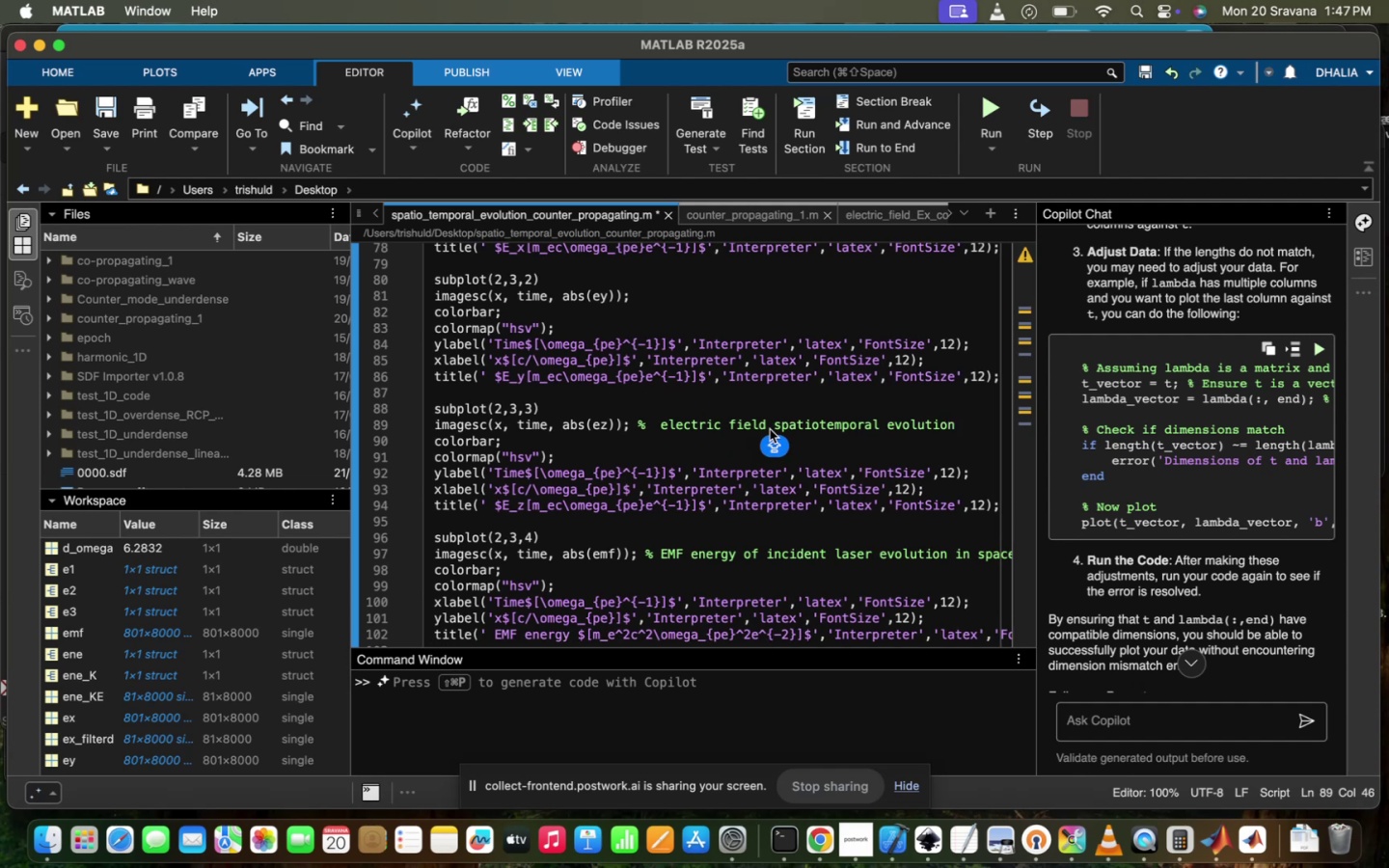 
key(E)
 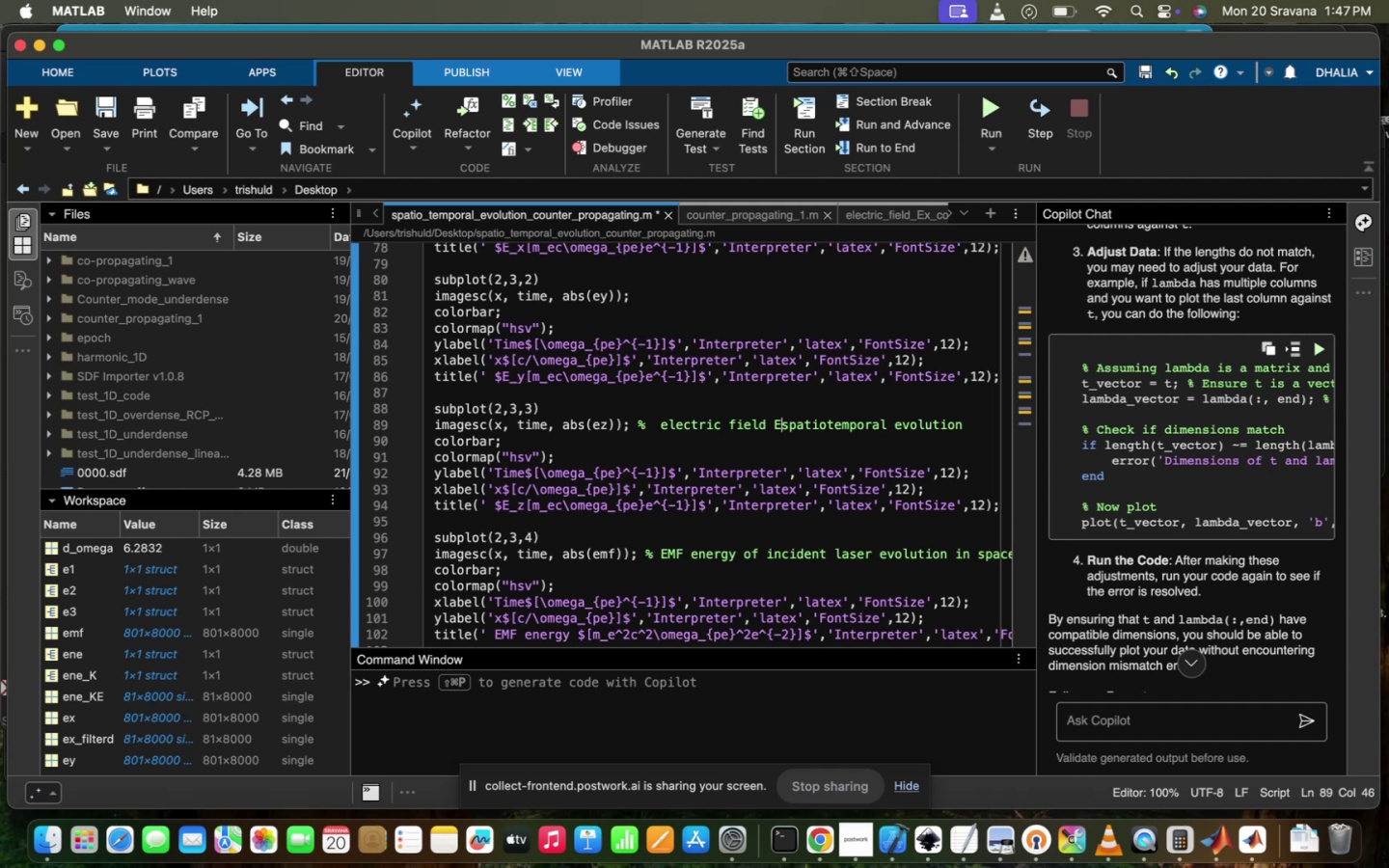 
key(CapsLock)
 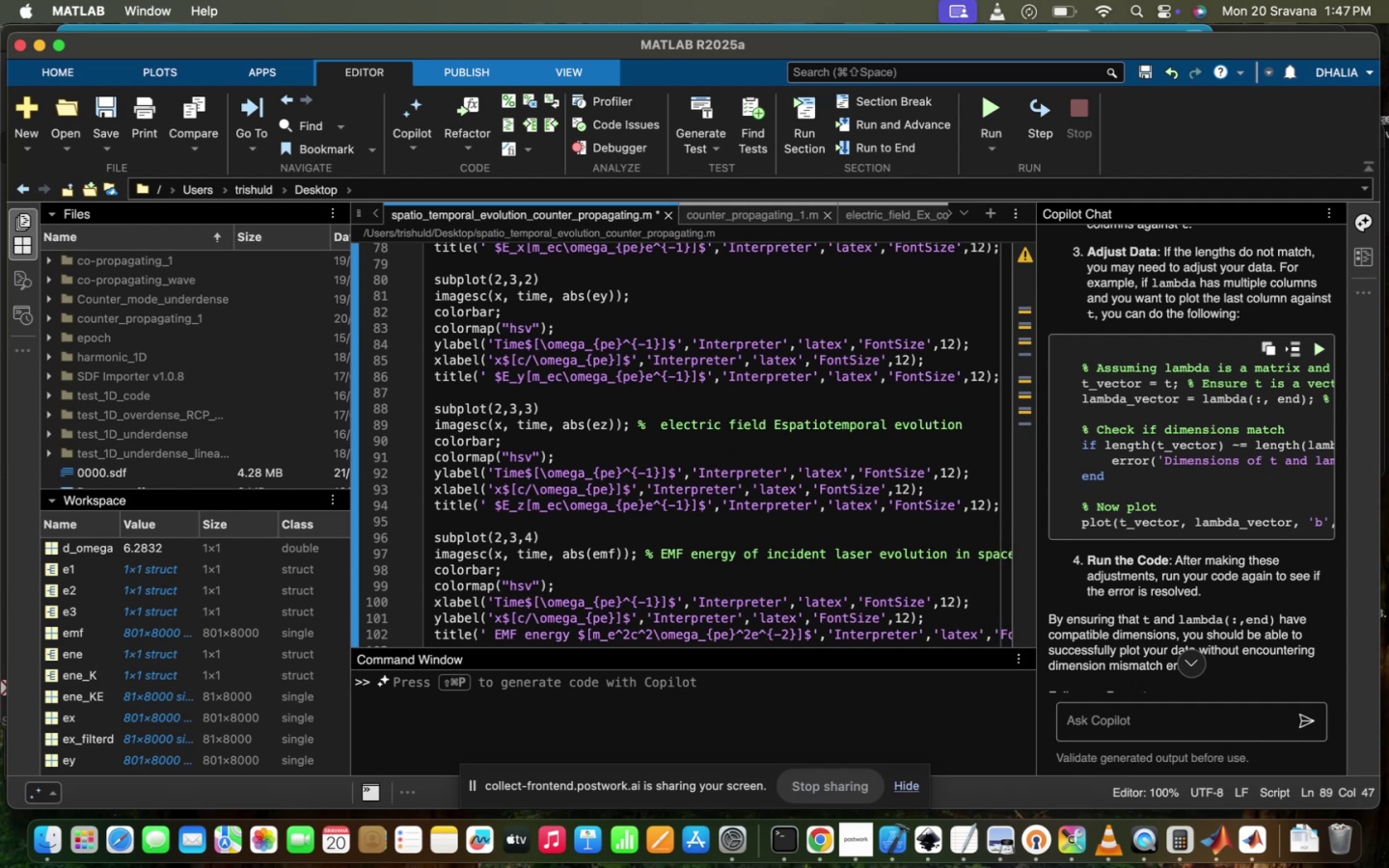 
key(Z)
 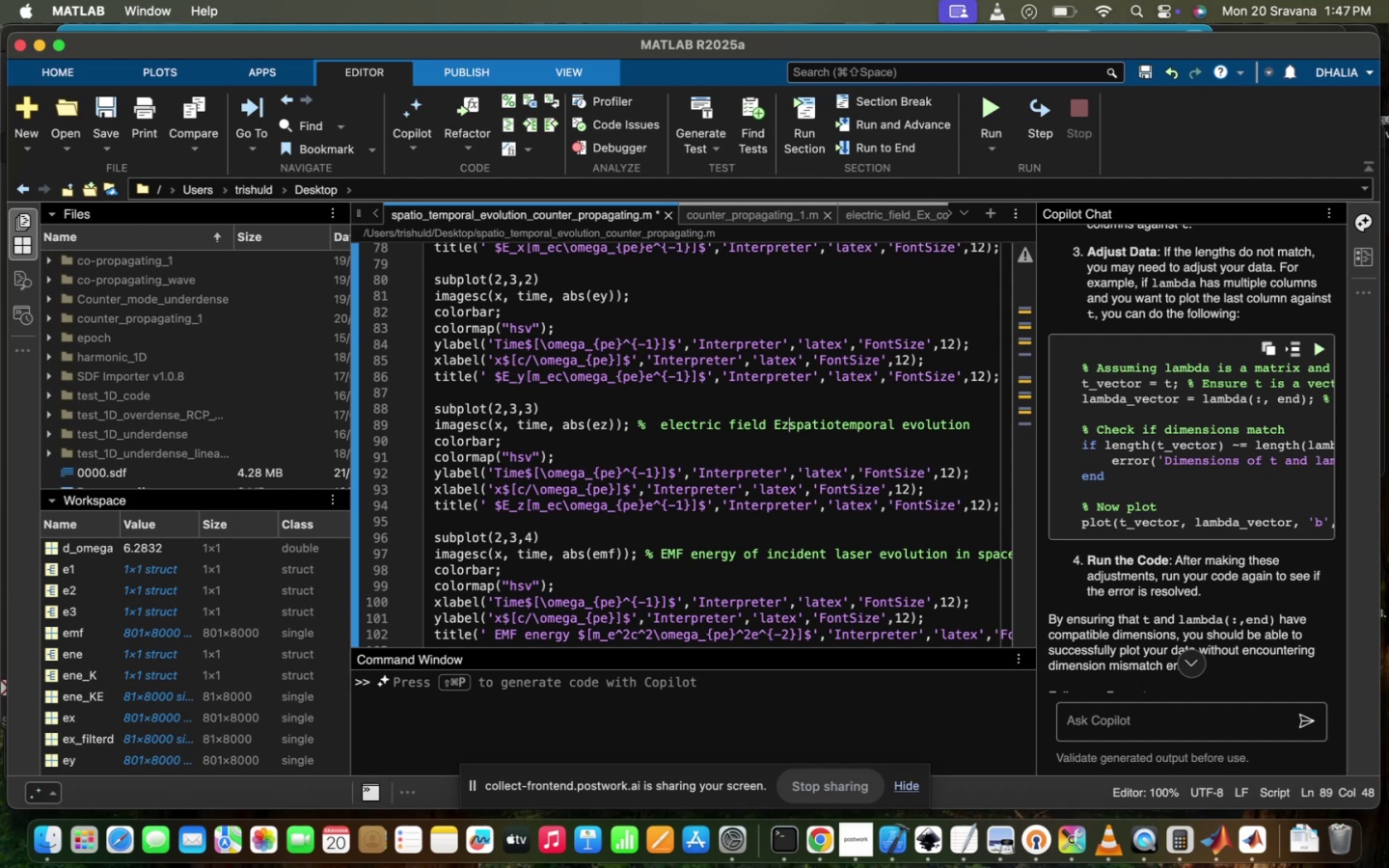 
key(Space)
 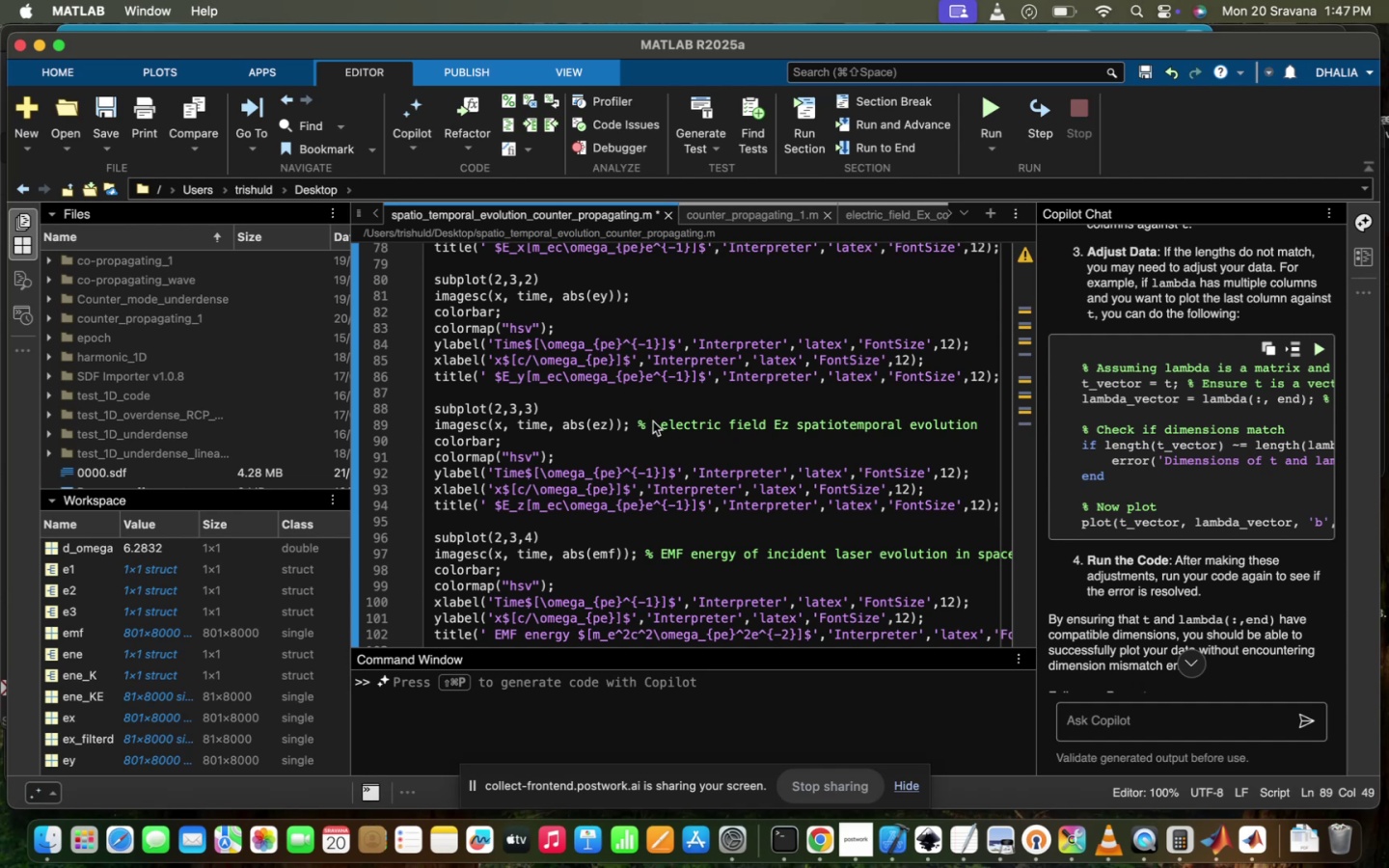 
left_click_drag(start_coordinate=[640, 421], to_coordinate=[1020, 440])
 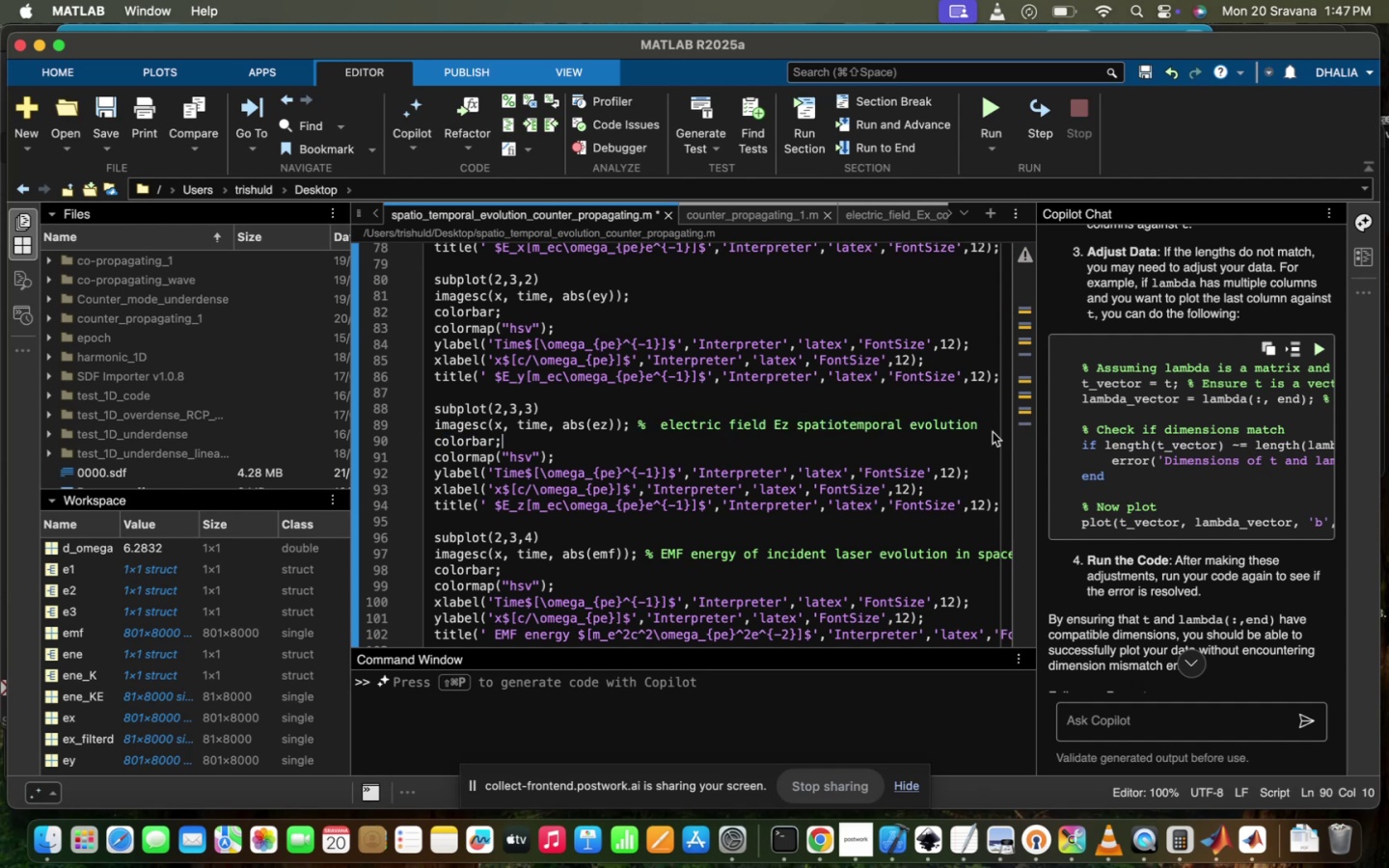 
double_click([993, 432])
 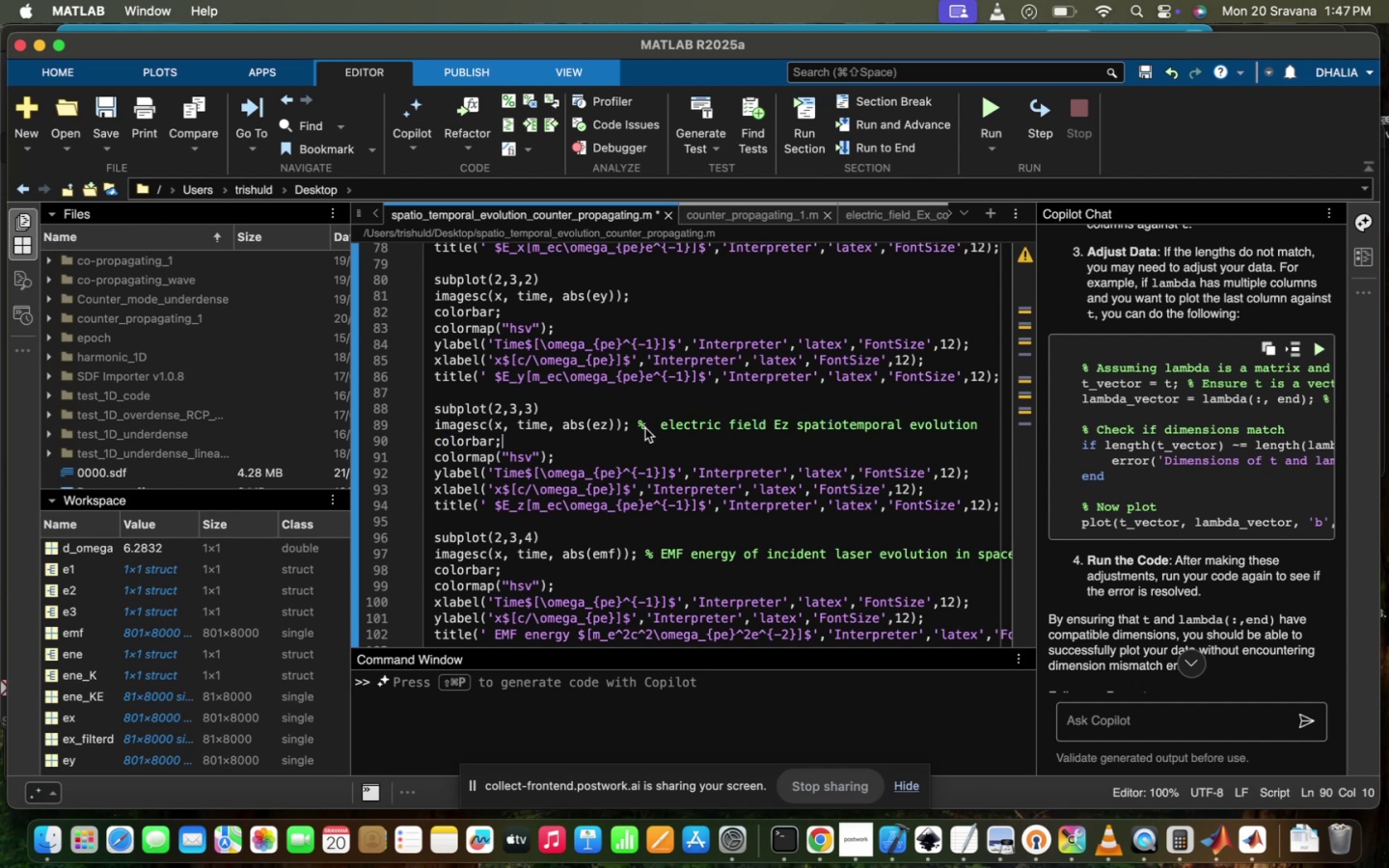 
left_click_drag(start_coordinate=[638, 425], to_coordinate=[1049, 451])
 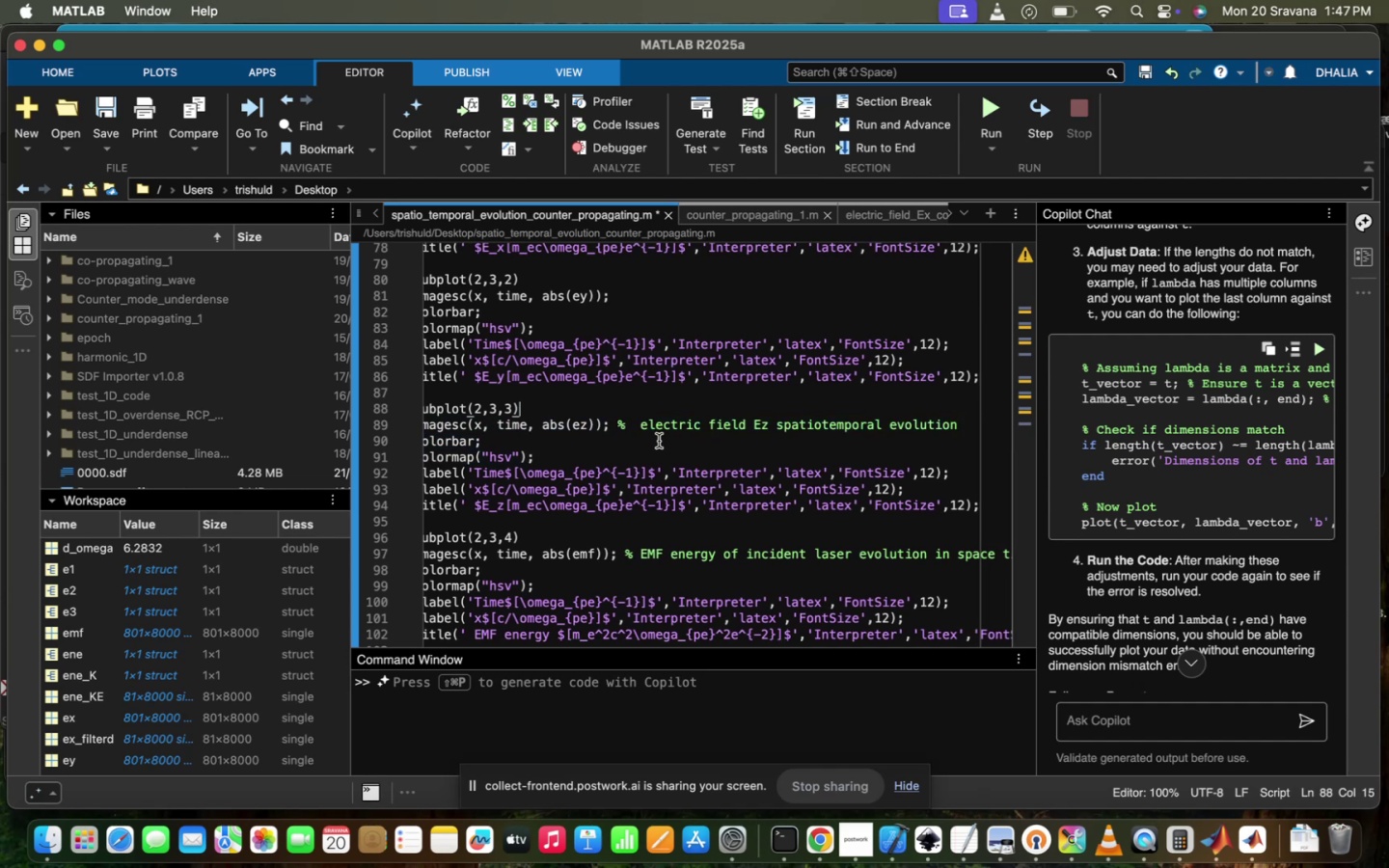 
left_click_drag(start_coordinate=[618, 426], to_coordinate=[957, 420])
 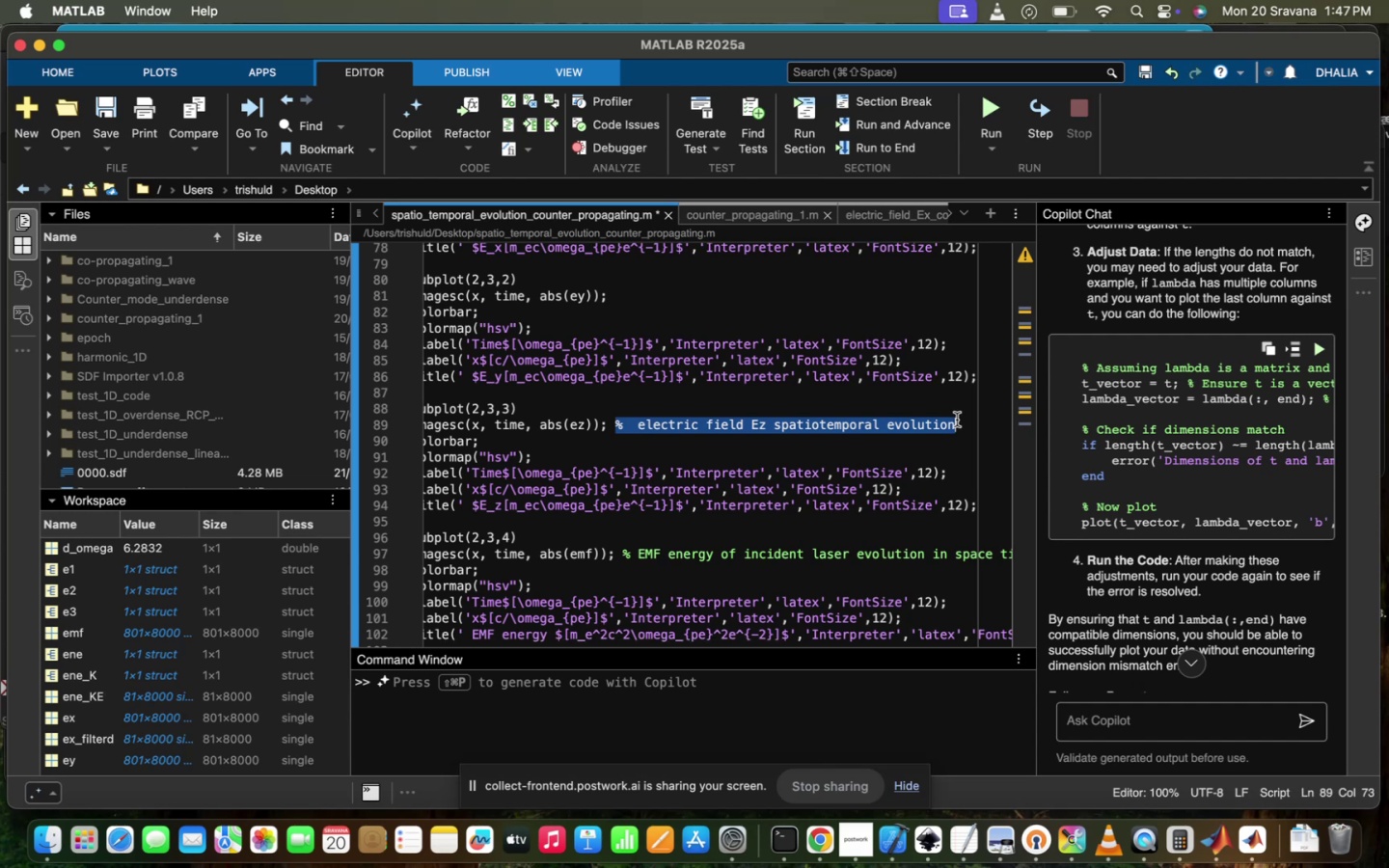 
key(Meta+CommandLeft)
 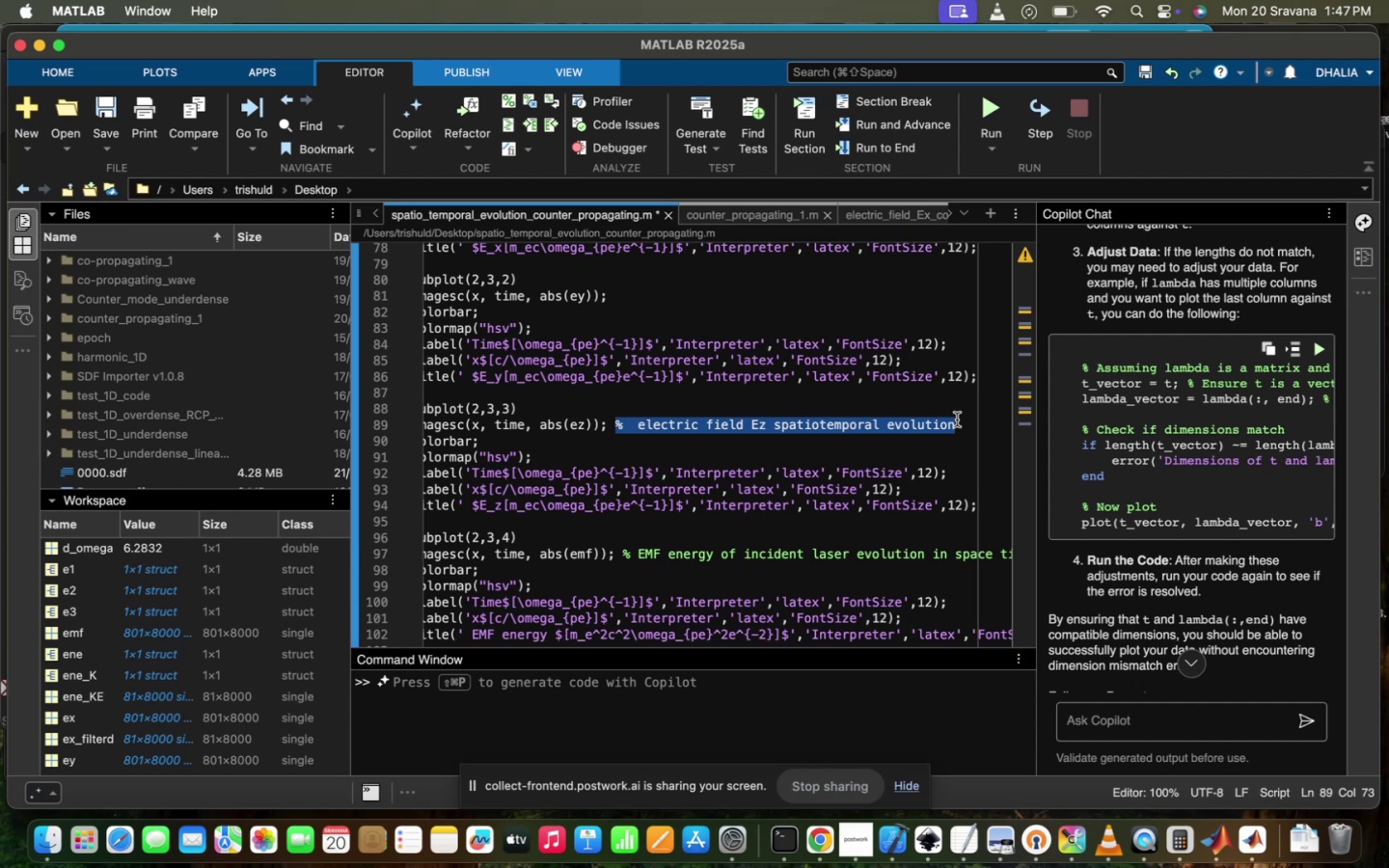 
key(Meta+C)
 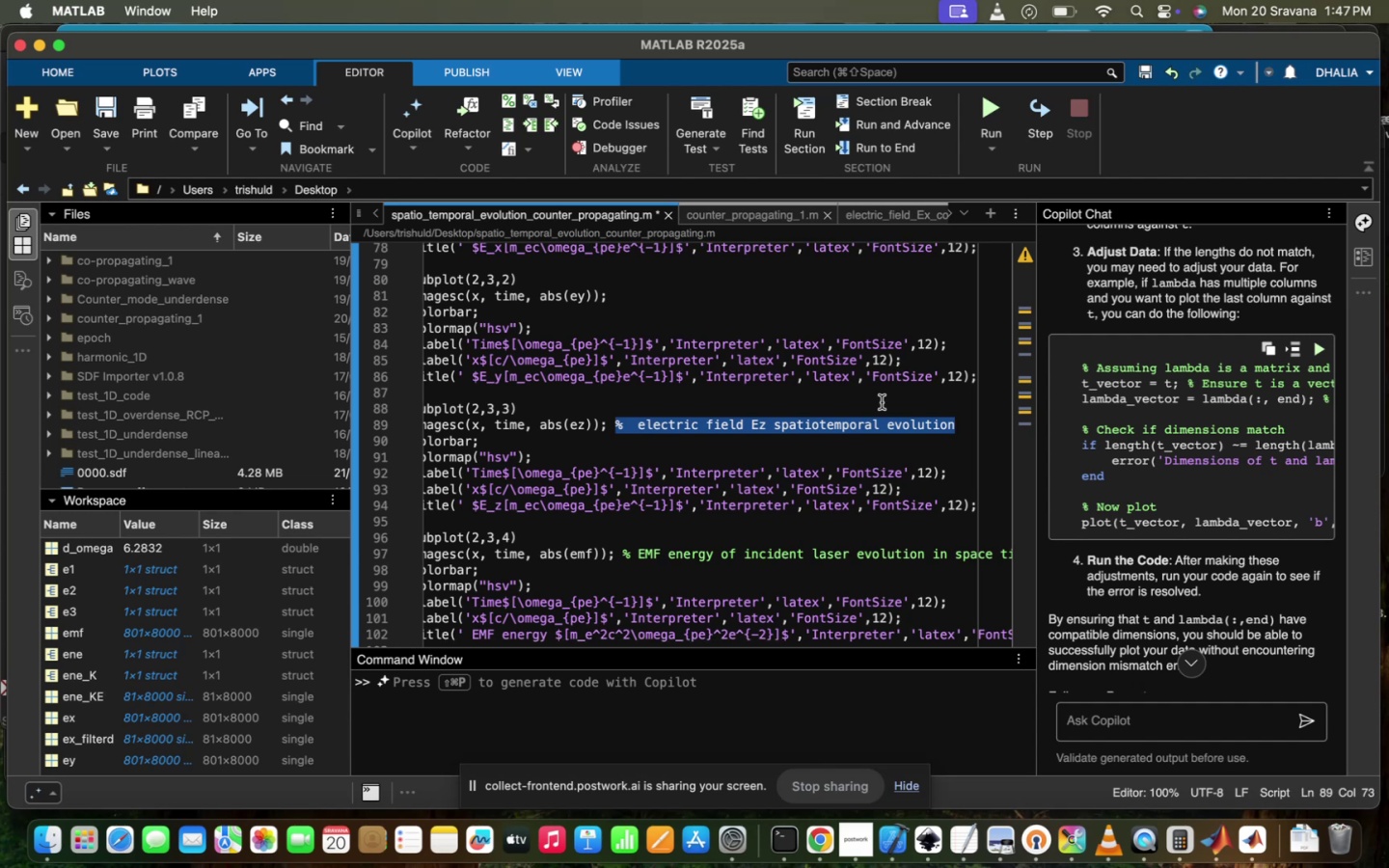 
scroll: coordinate [882, 402], scroll_direction: up, amount: 12.0
 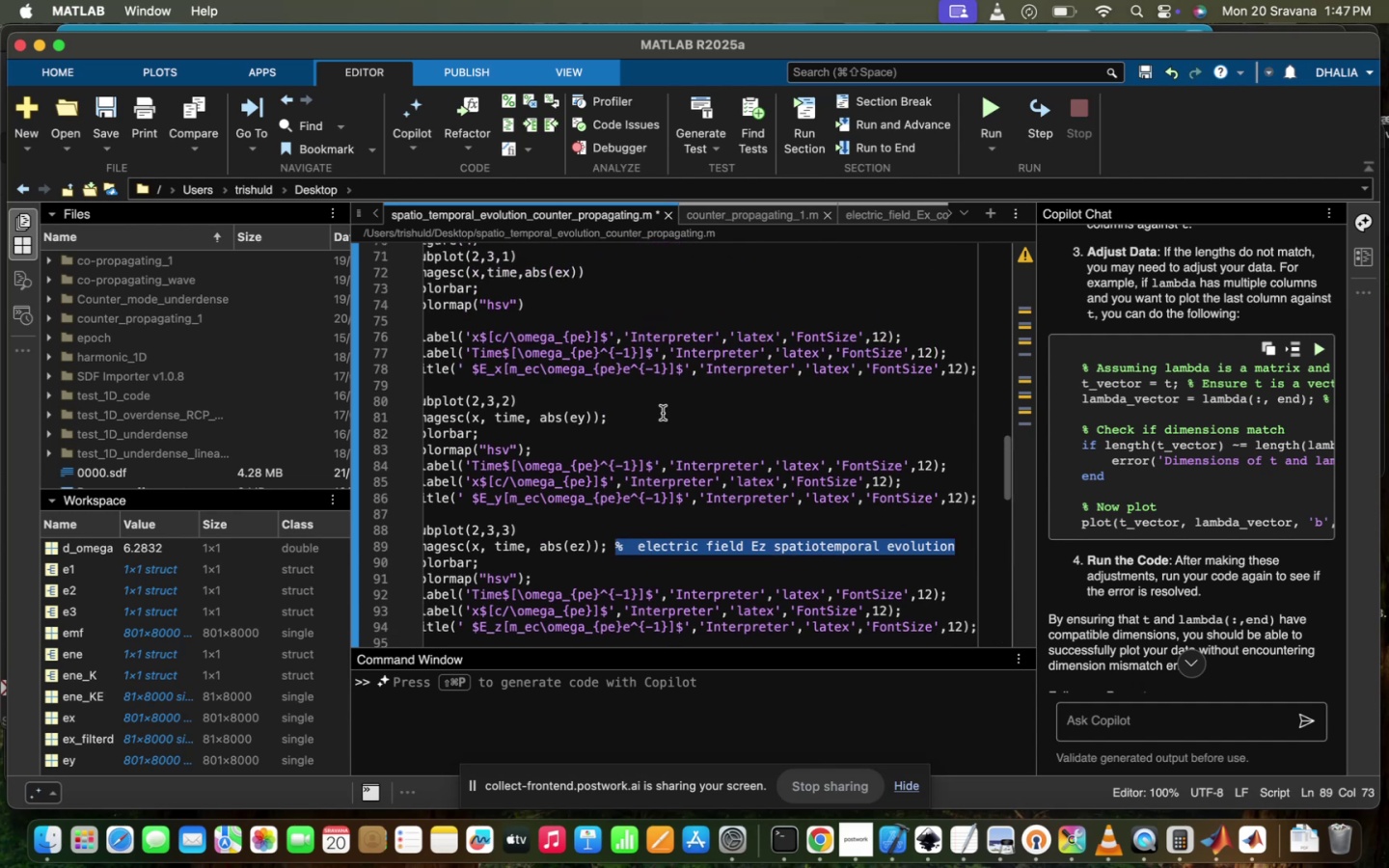 
left_click([663, 413])
 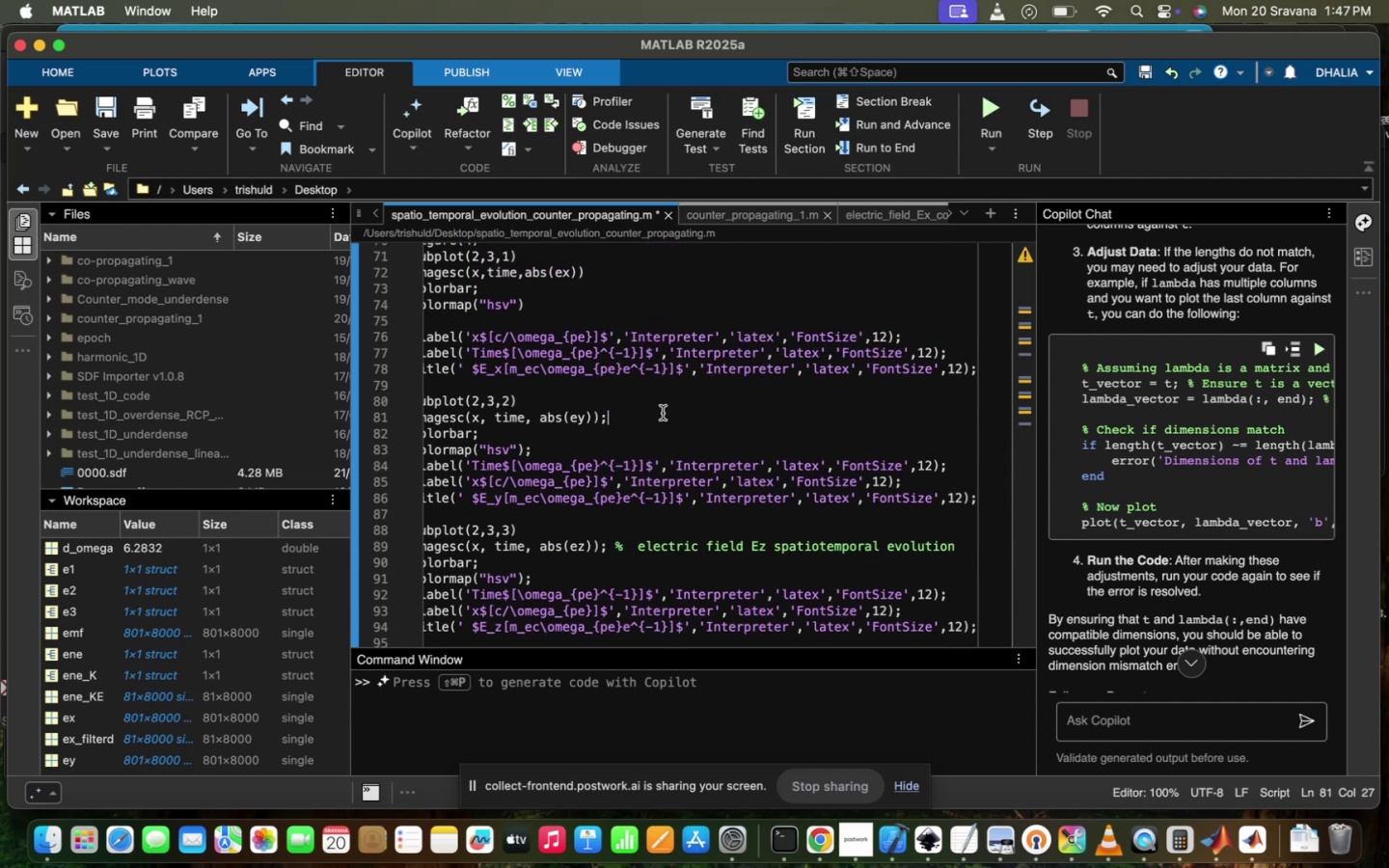 
key(Space)
 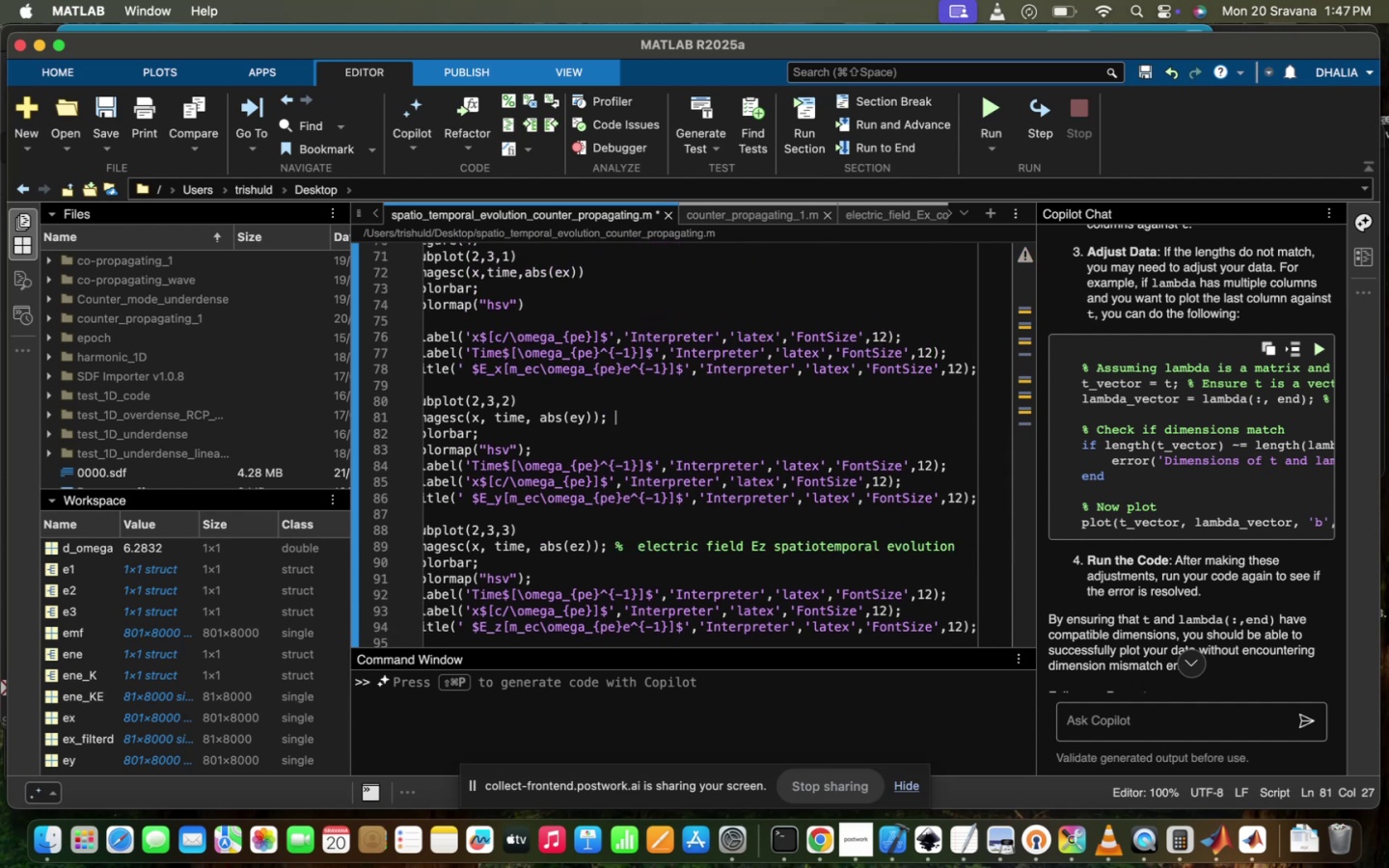 
key(Meta+V)
 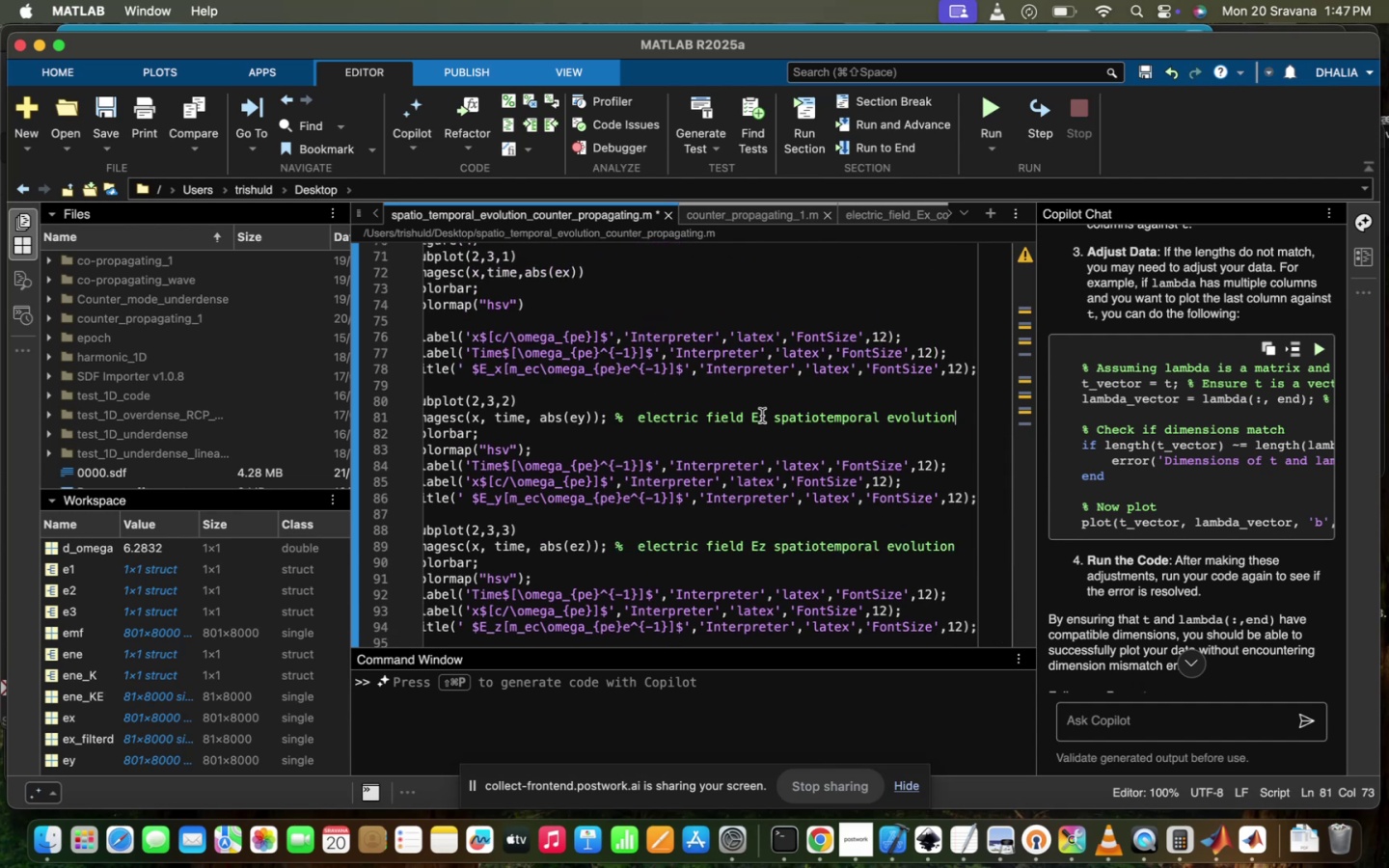 
left_click([764, 418])
 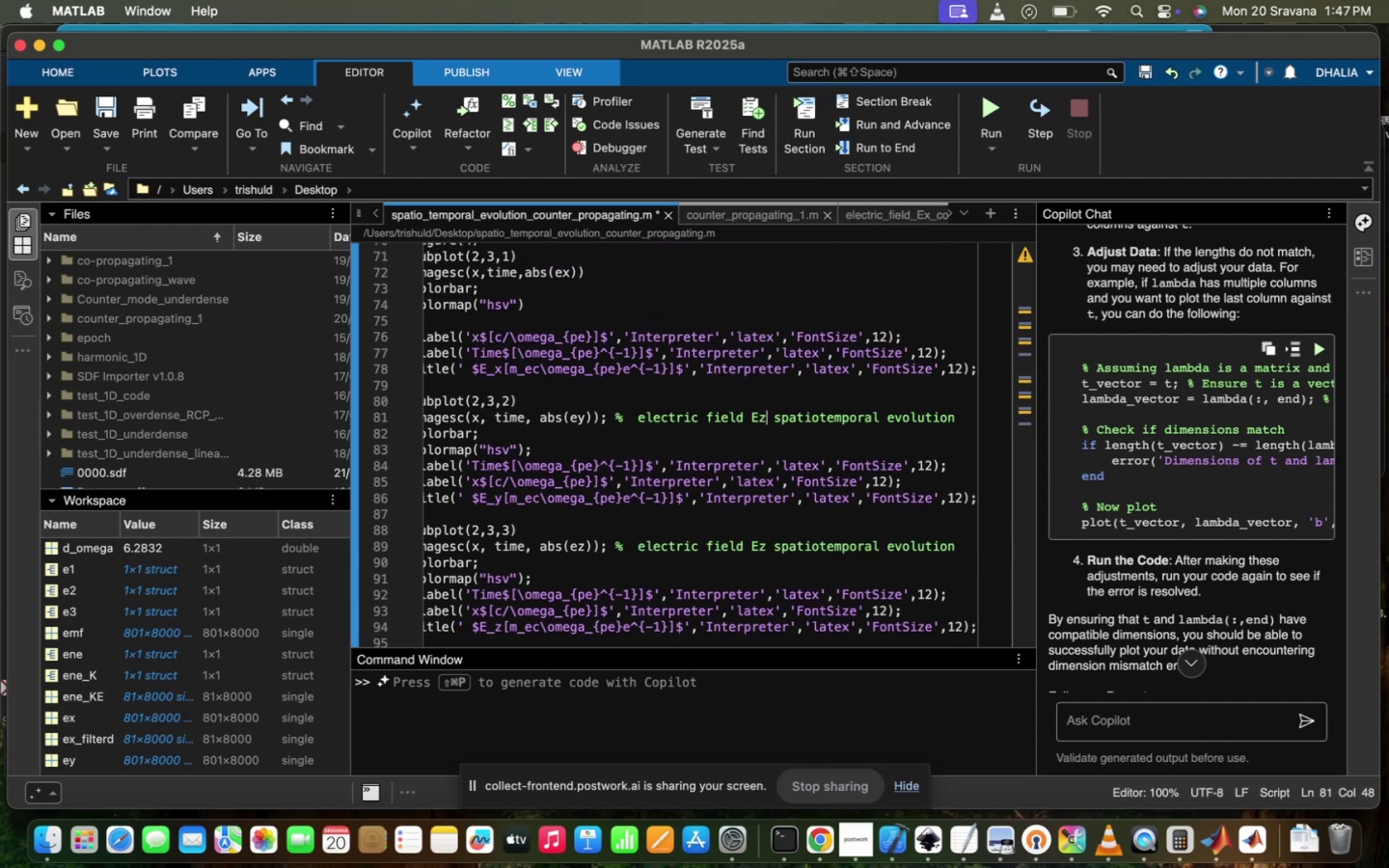 
key(Backspace)
 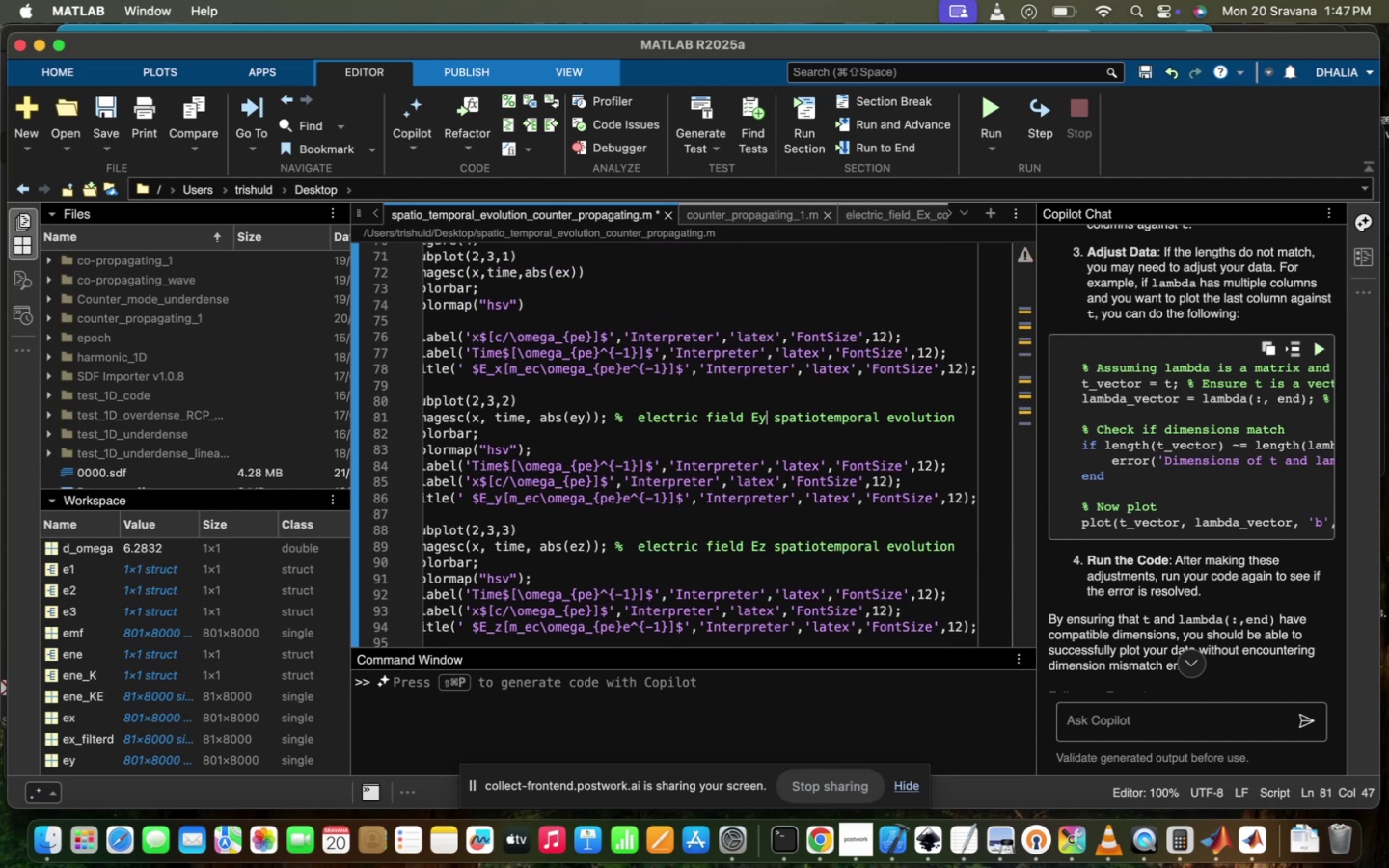 
key(Y)
 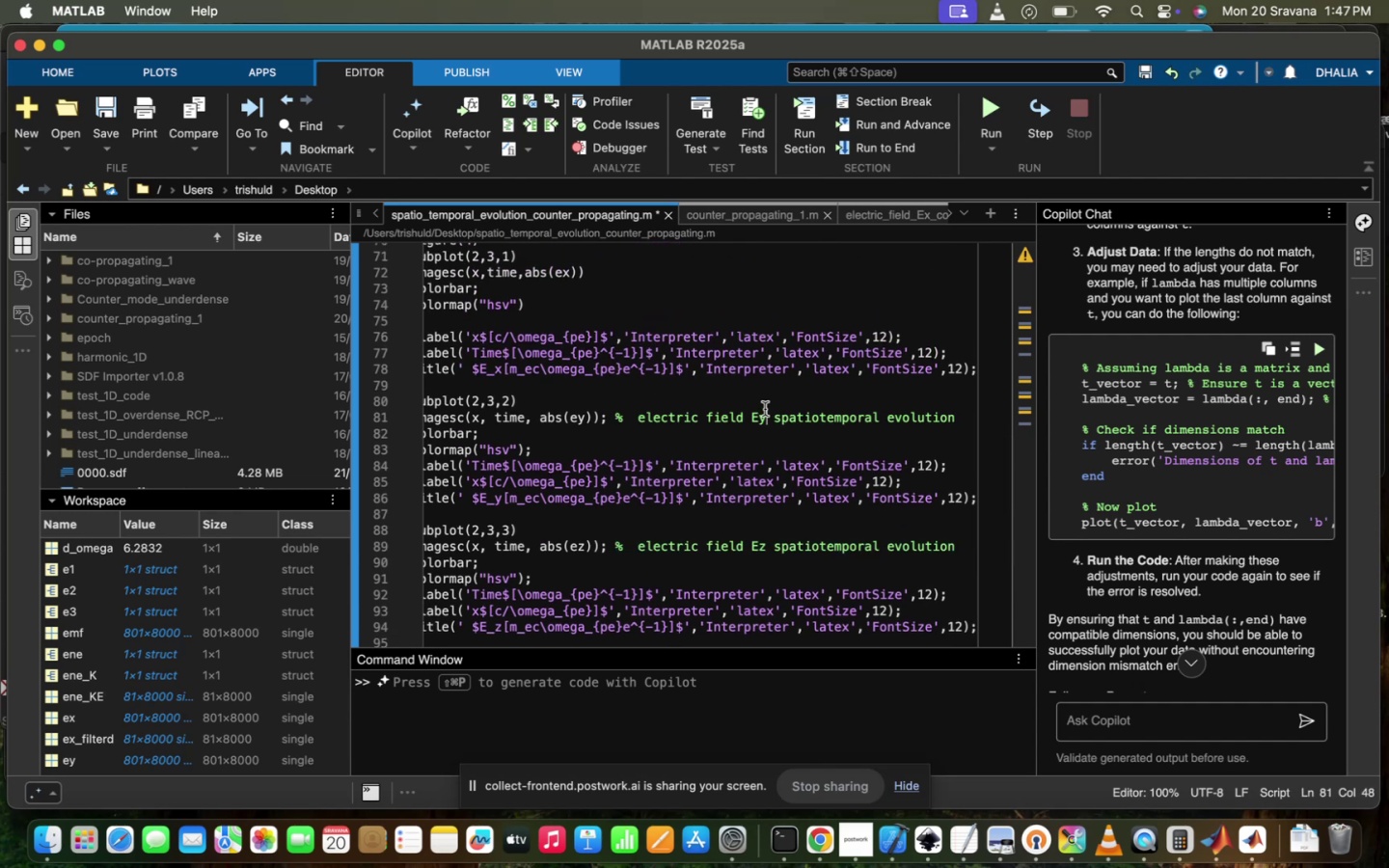 
scroll: coordinate [765, 409], scroll_direction: up, amount: 10.0
 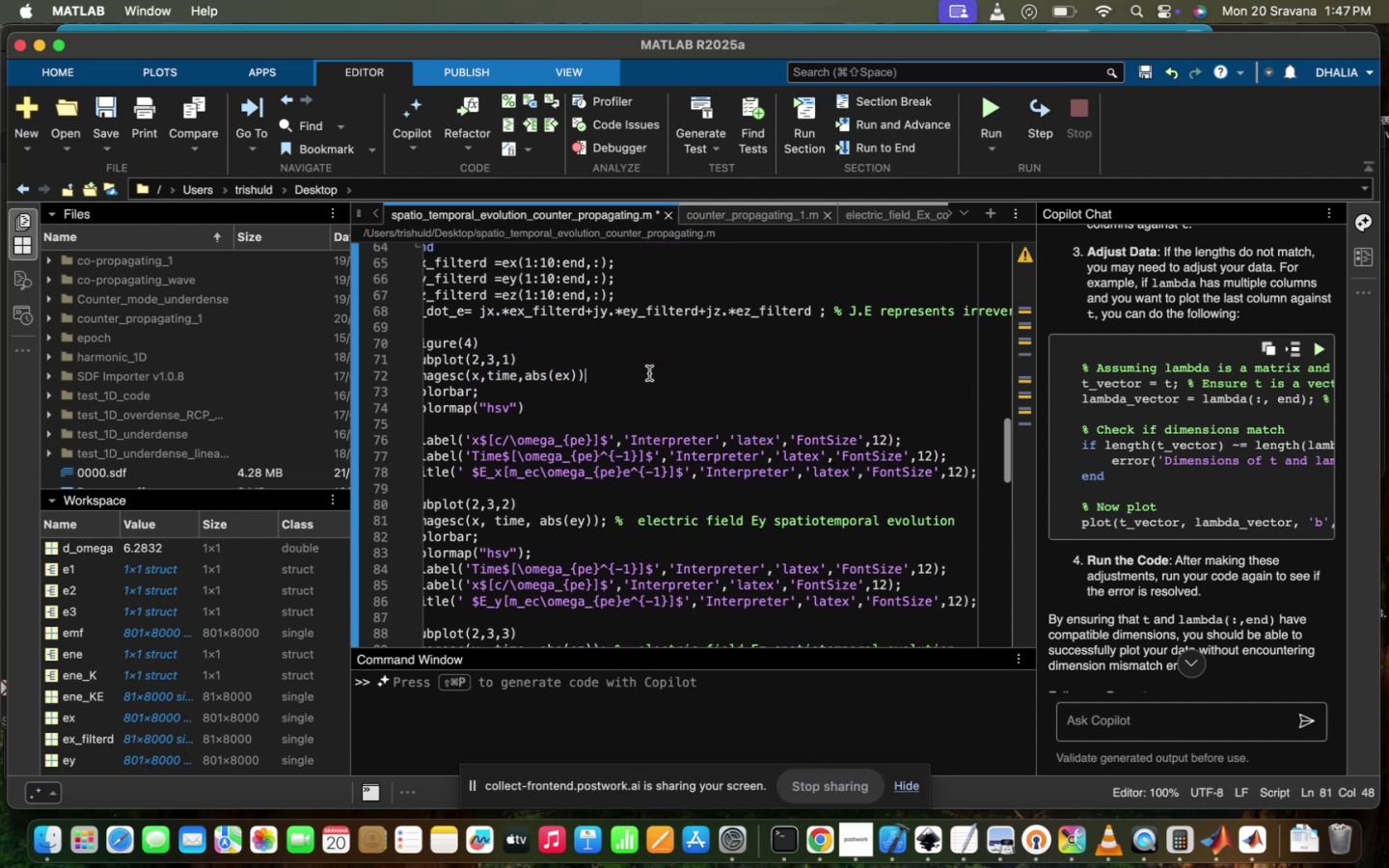 
left_click([649, 373])
 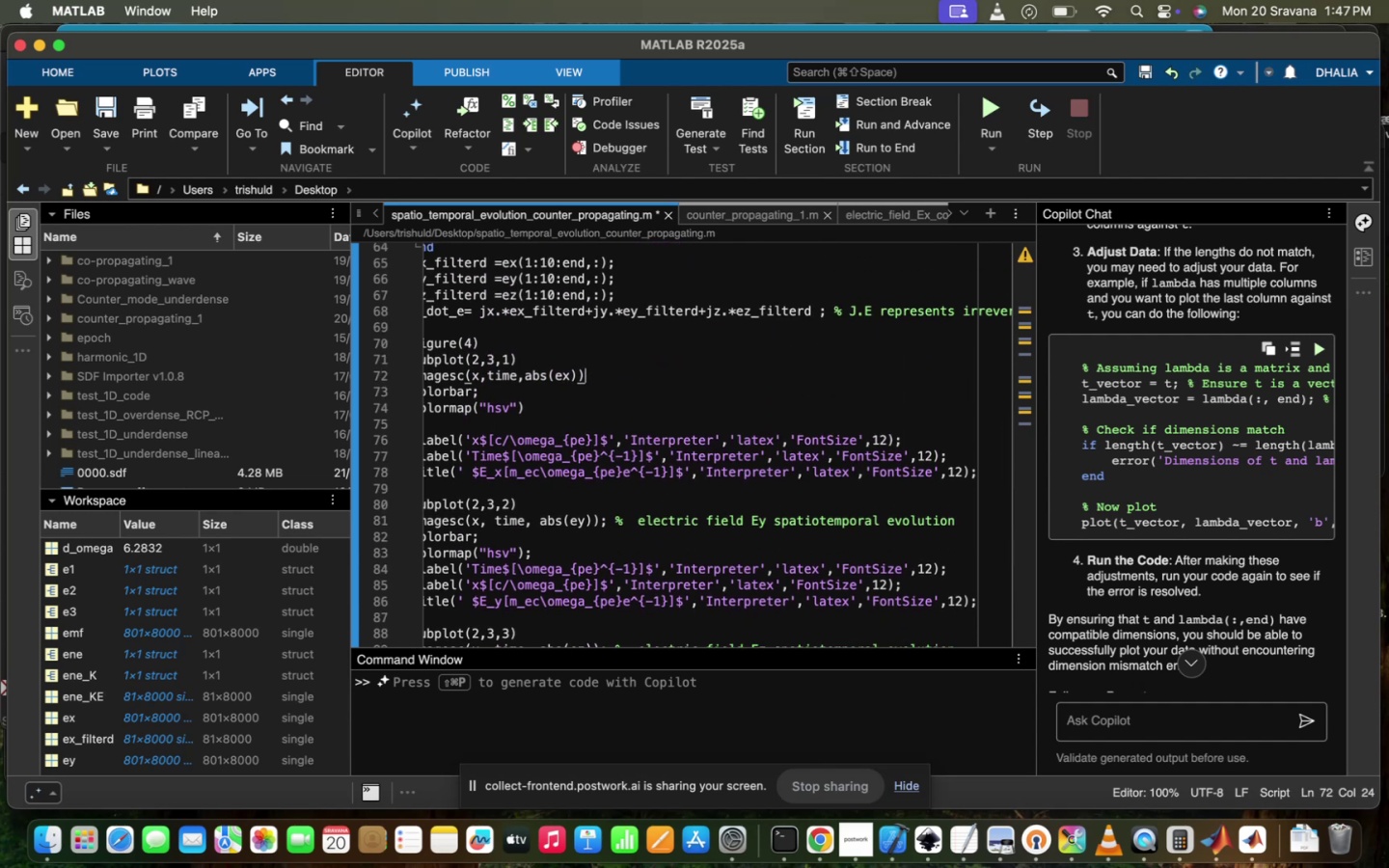 
key(Space)
 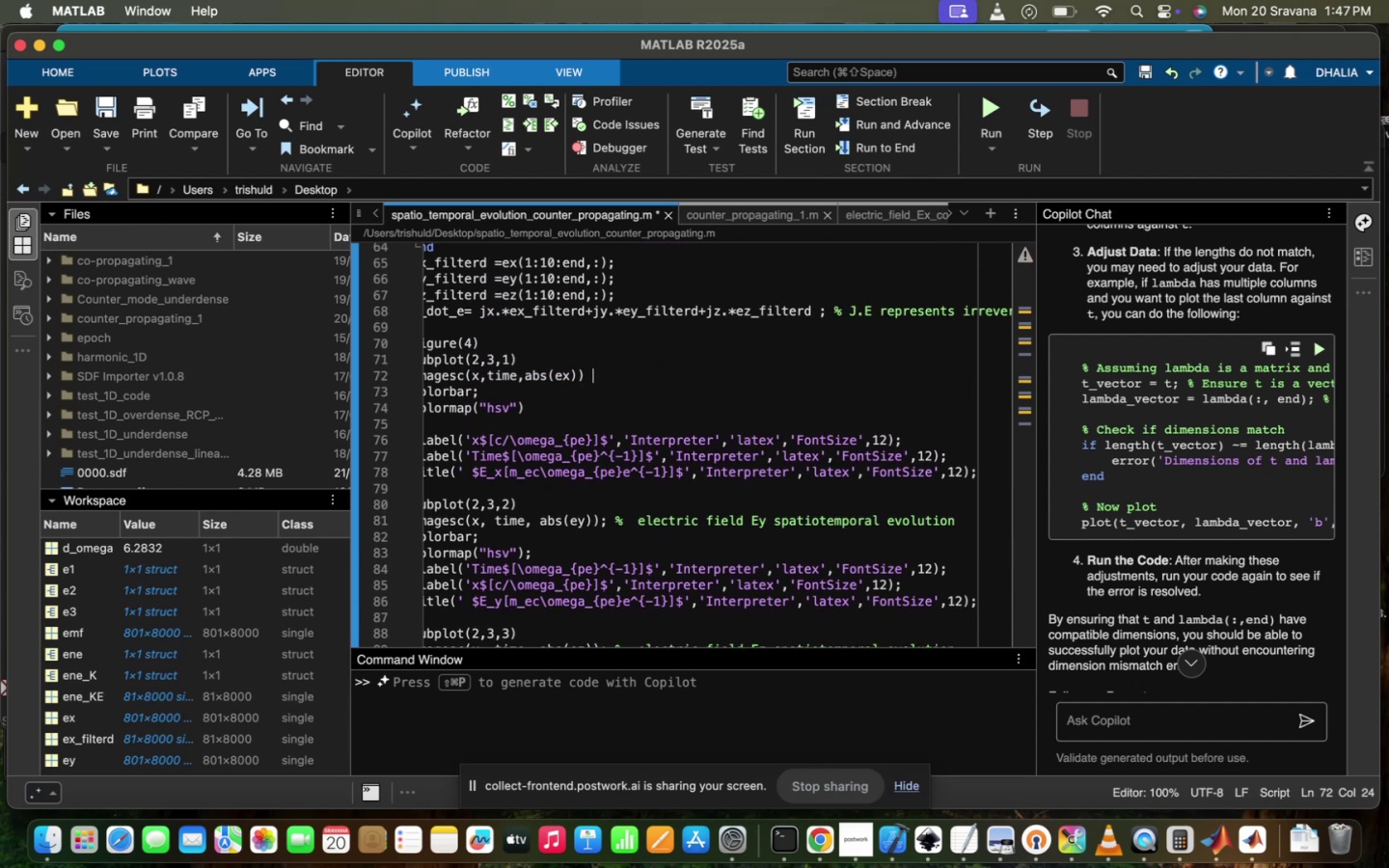 
key(Meta+V)
 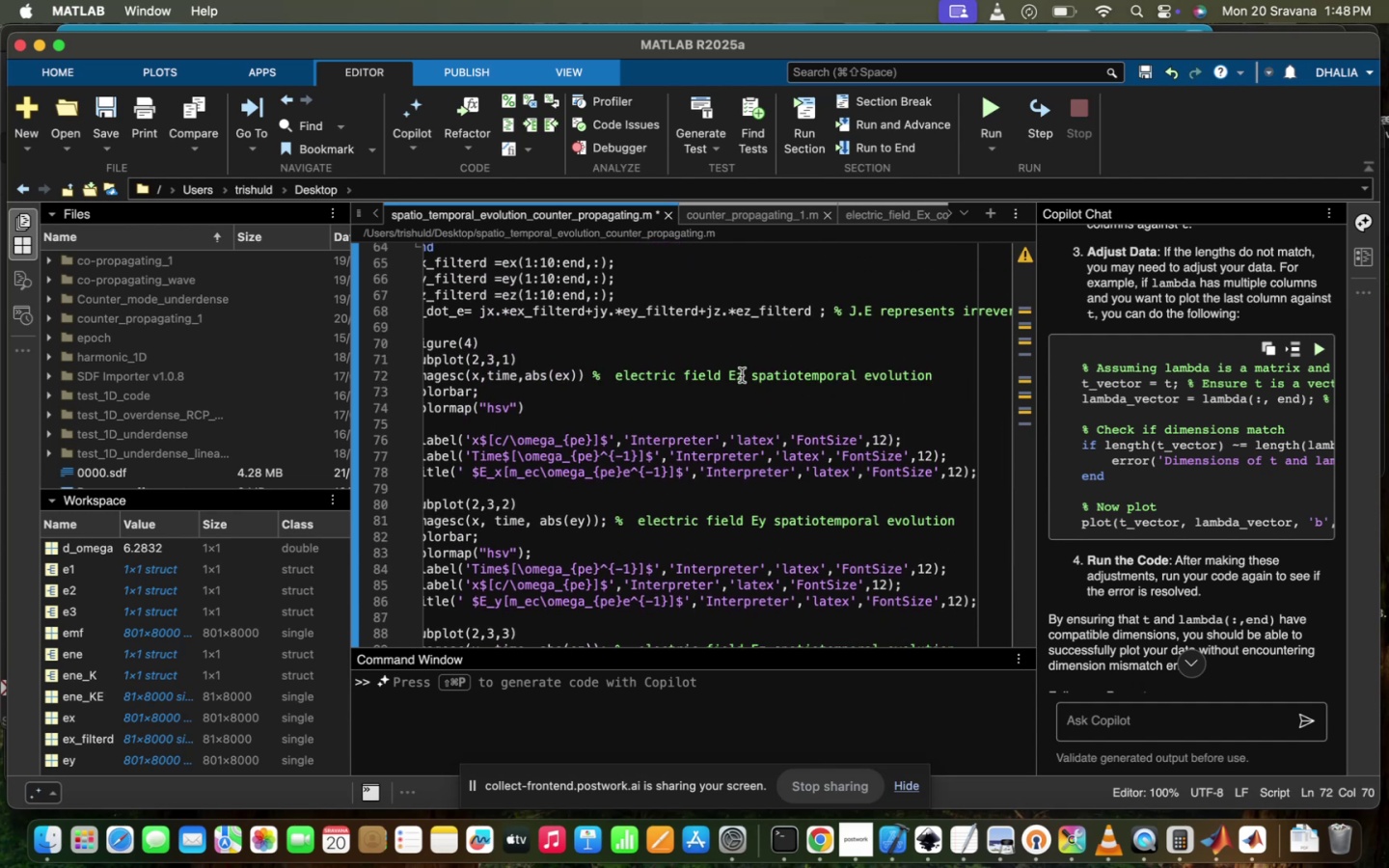 
left_click([741, 372])
 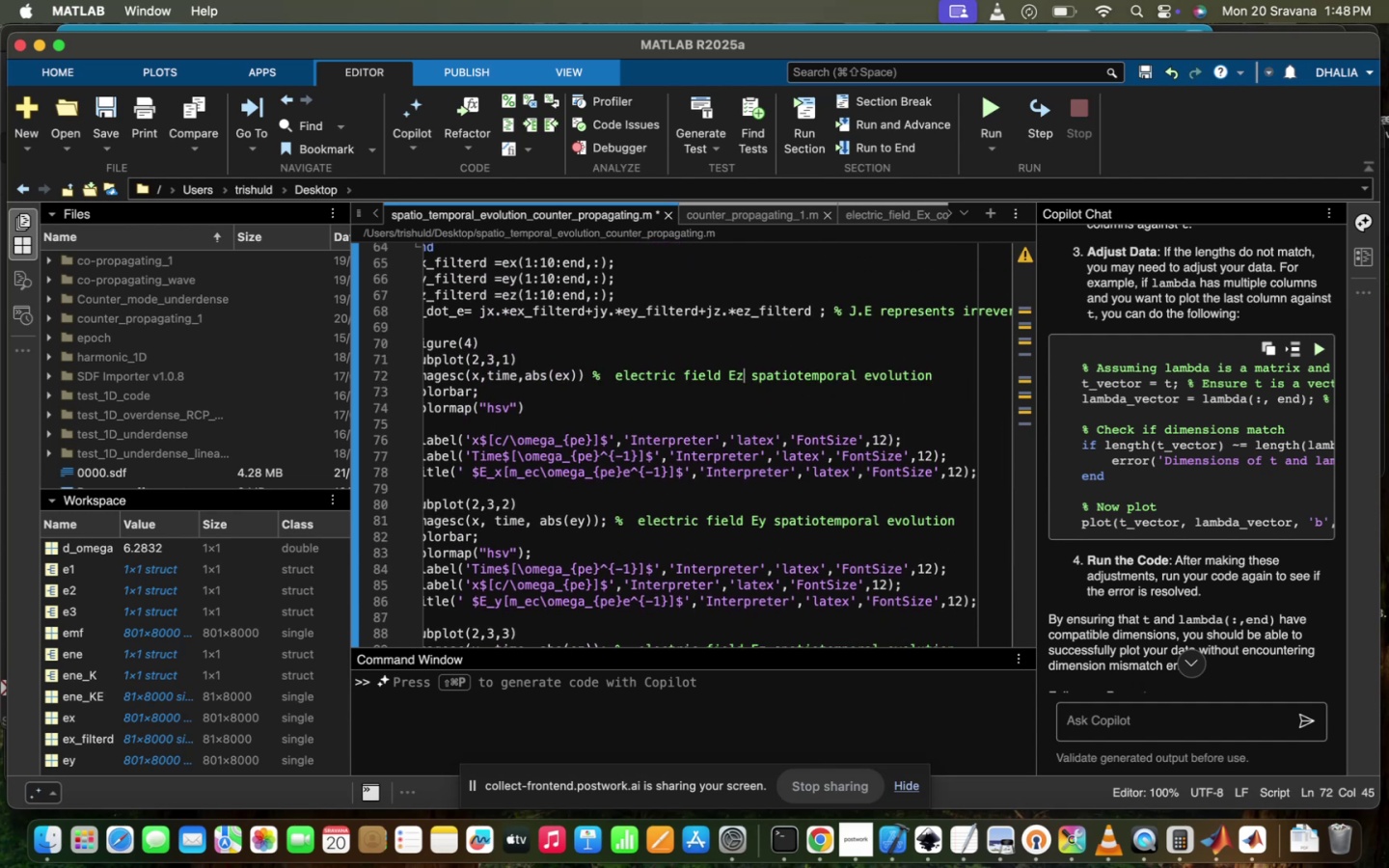 
key(Backspace)
 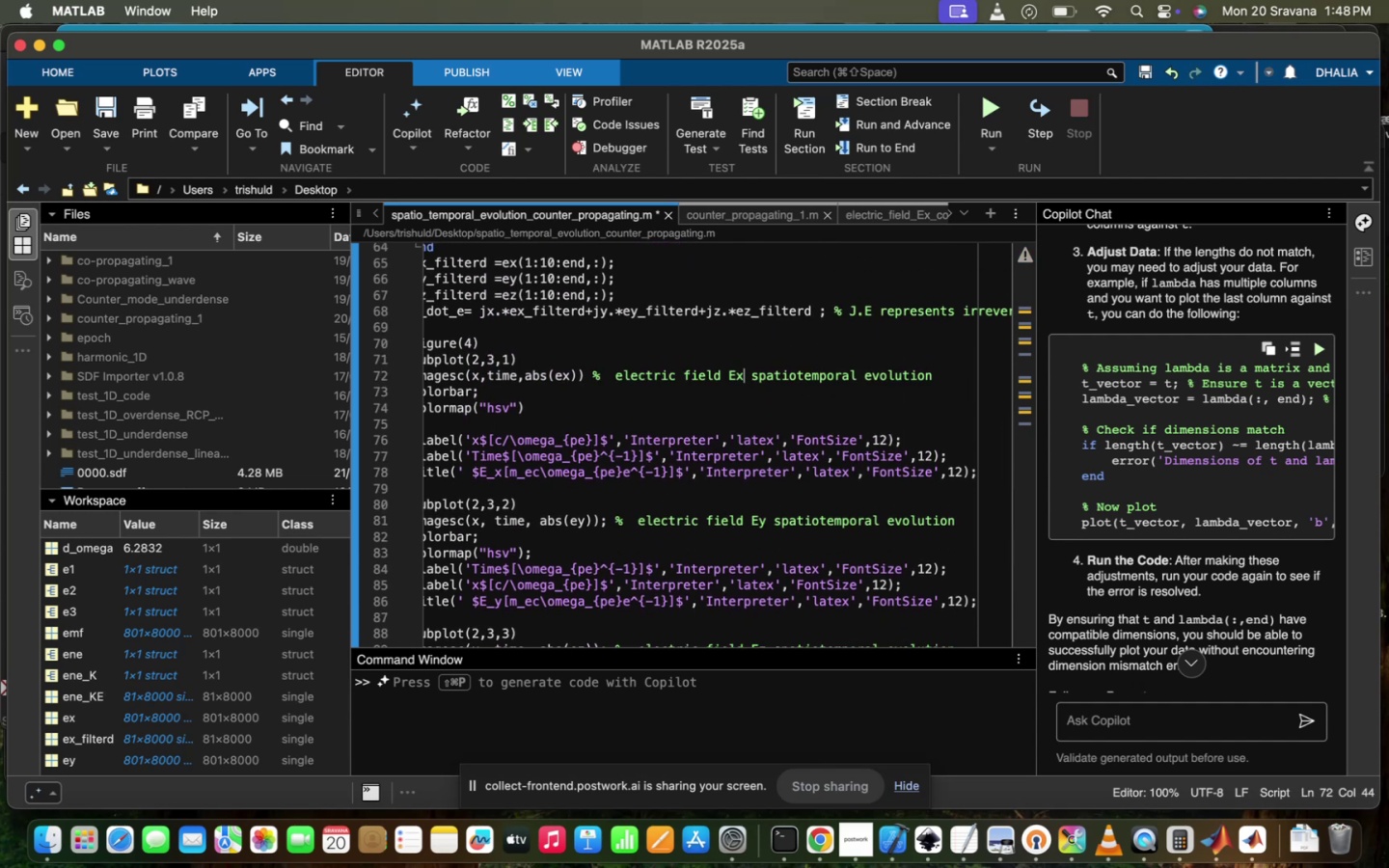 
key(X)
 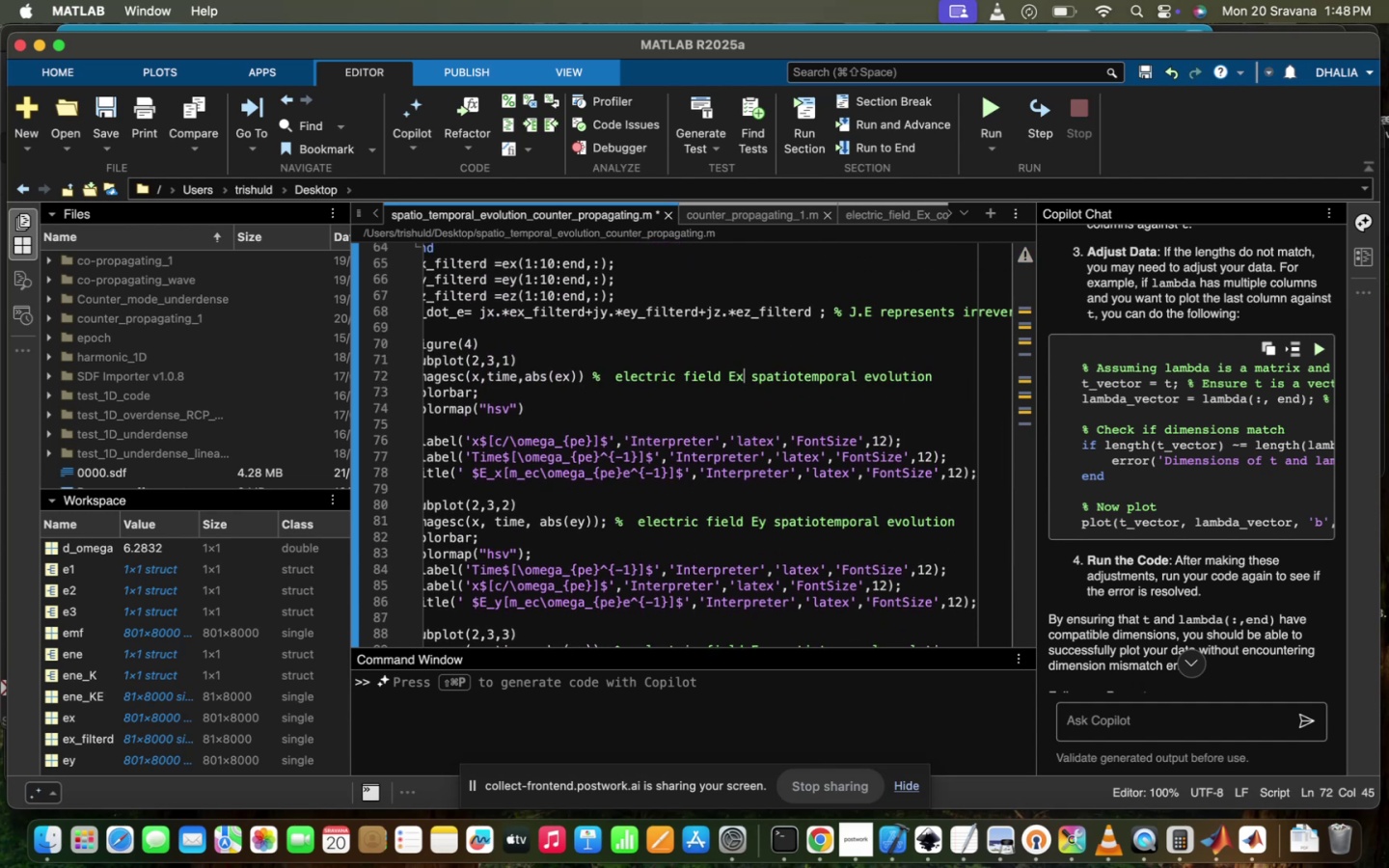 
scroll: coordinate [650, 387], scroll_direction: up, amount: 58.0
 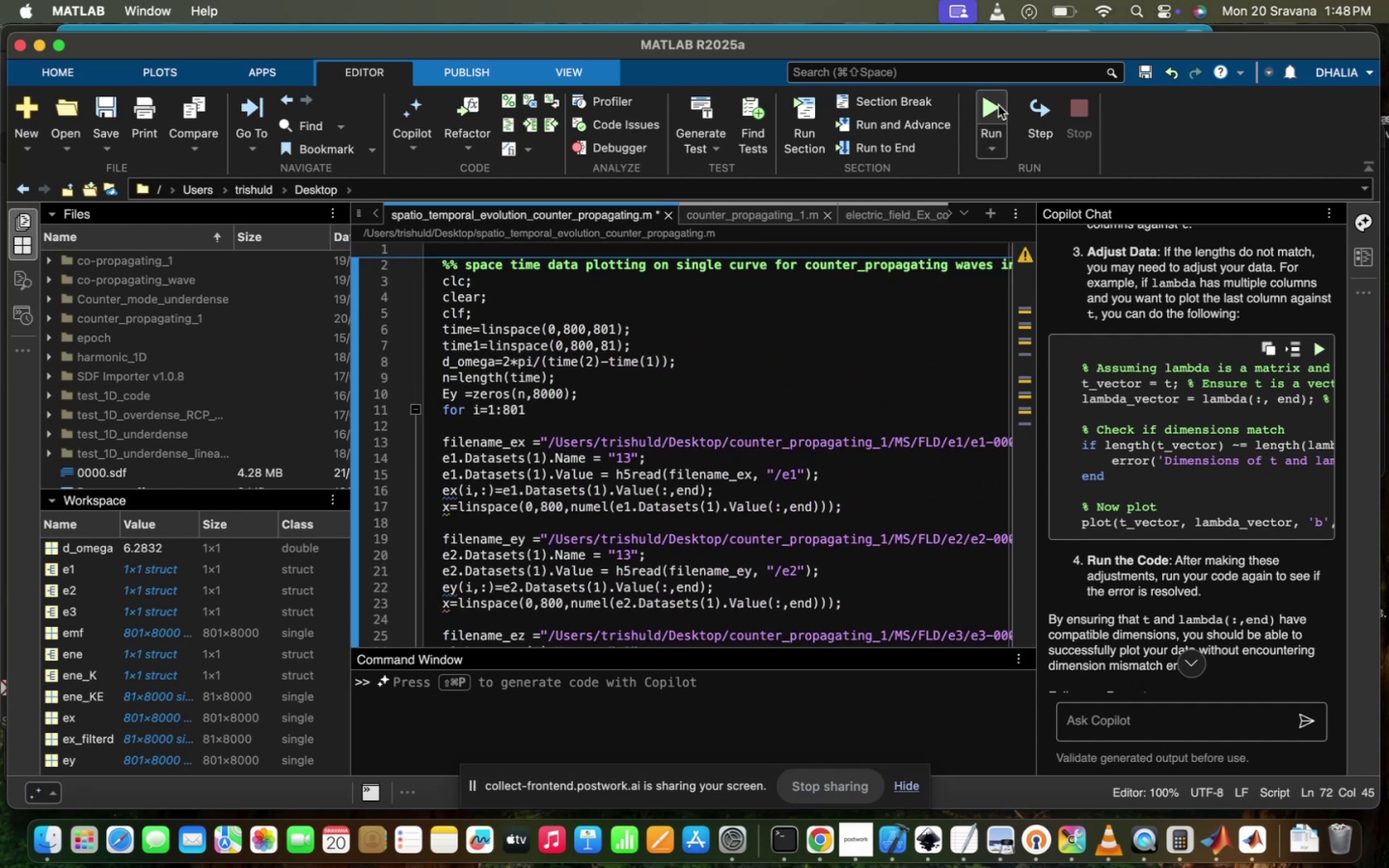 
scroll: coordinate [627, 497], scroll_direction: down, amount: 245.0
 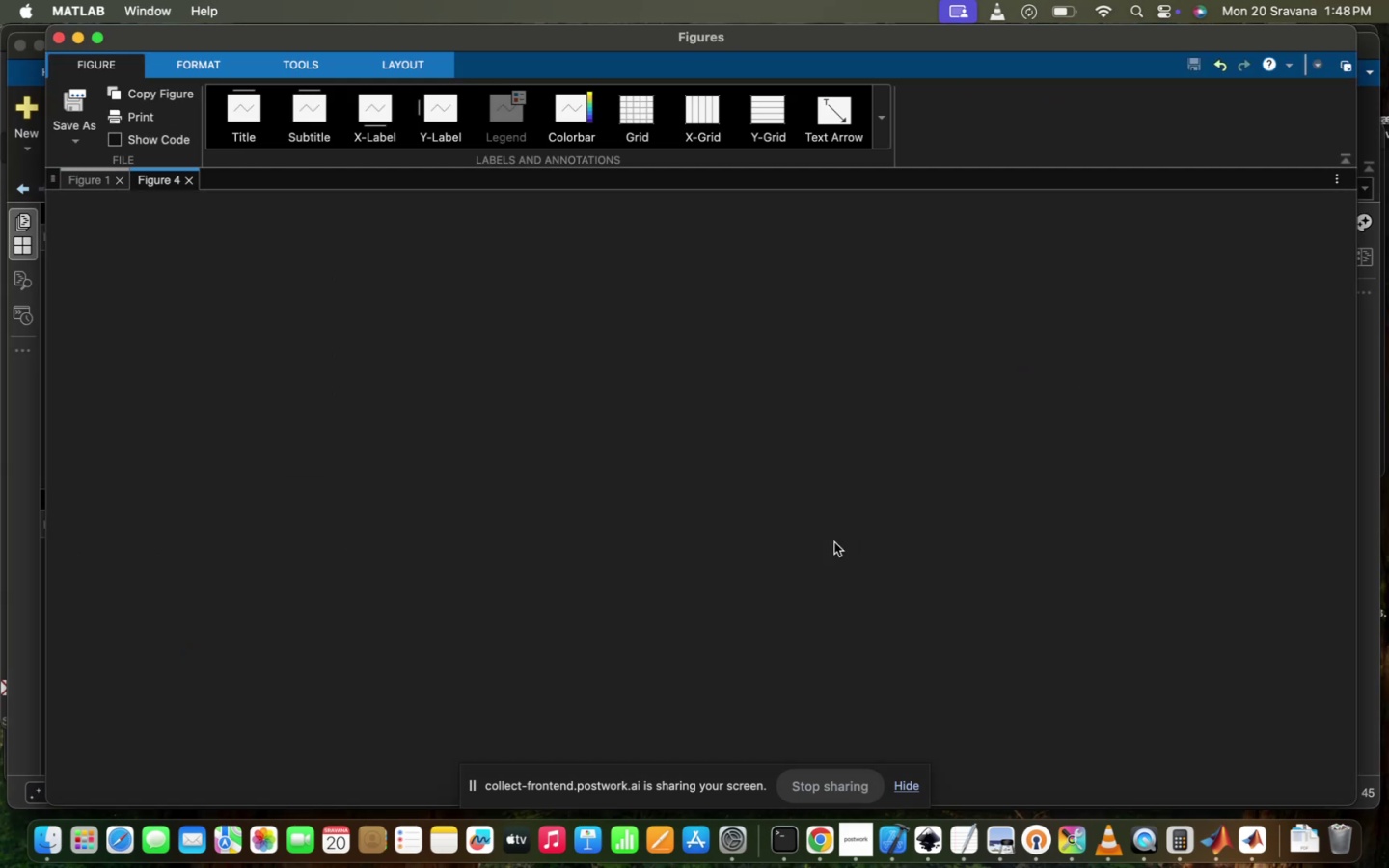 
wait(13.08)
 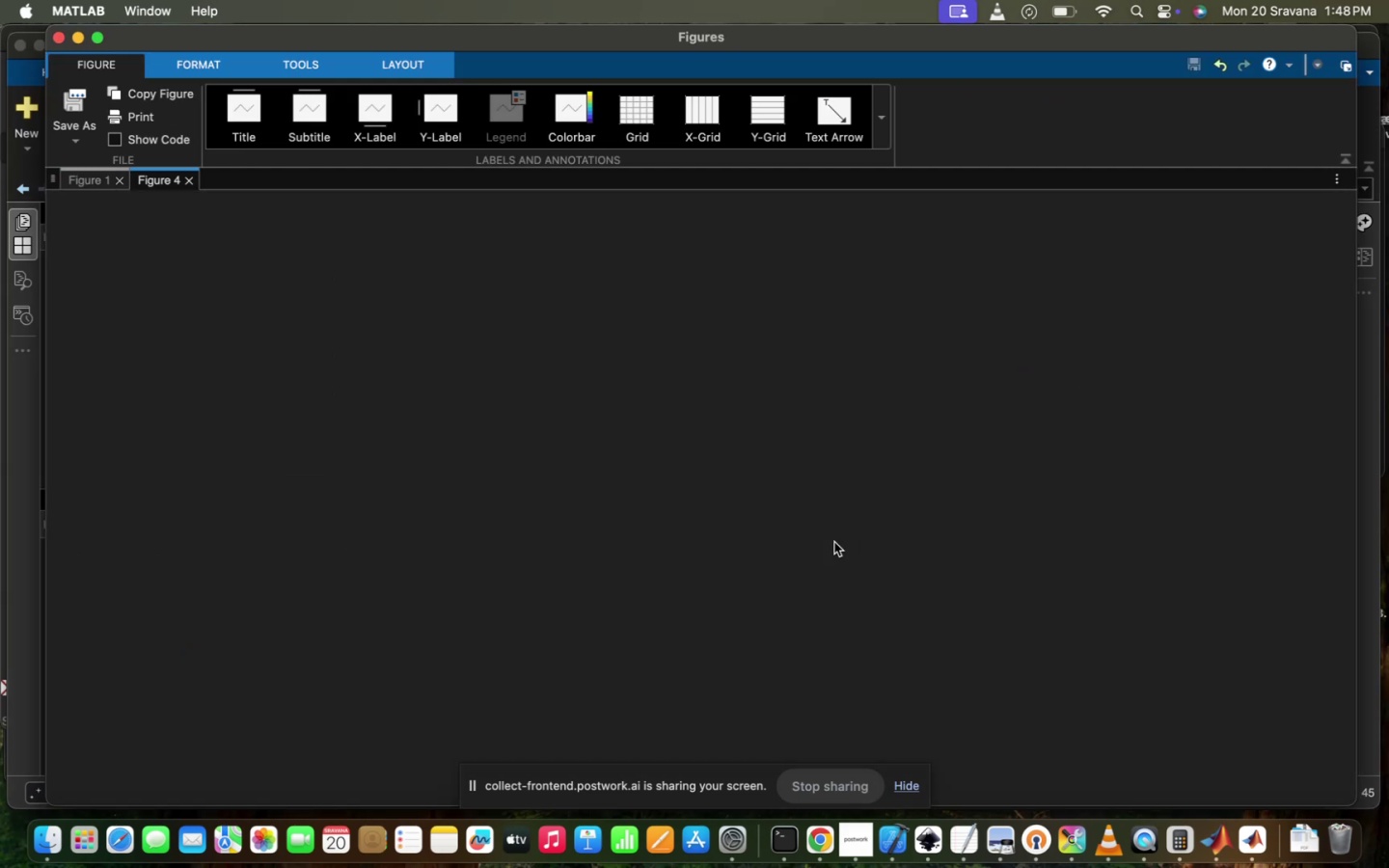 
left_click([307, 52])
 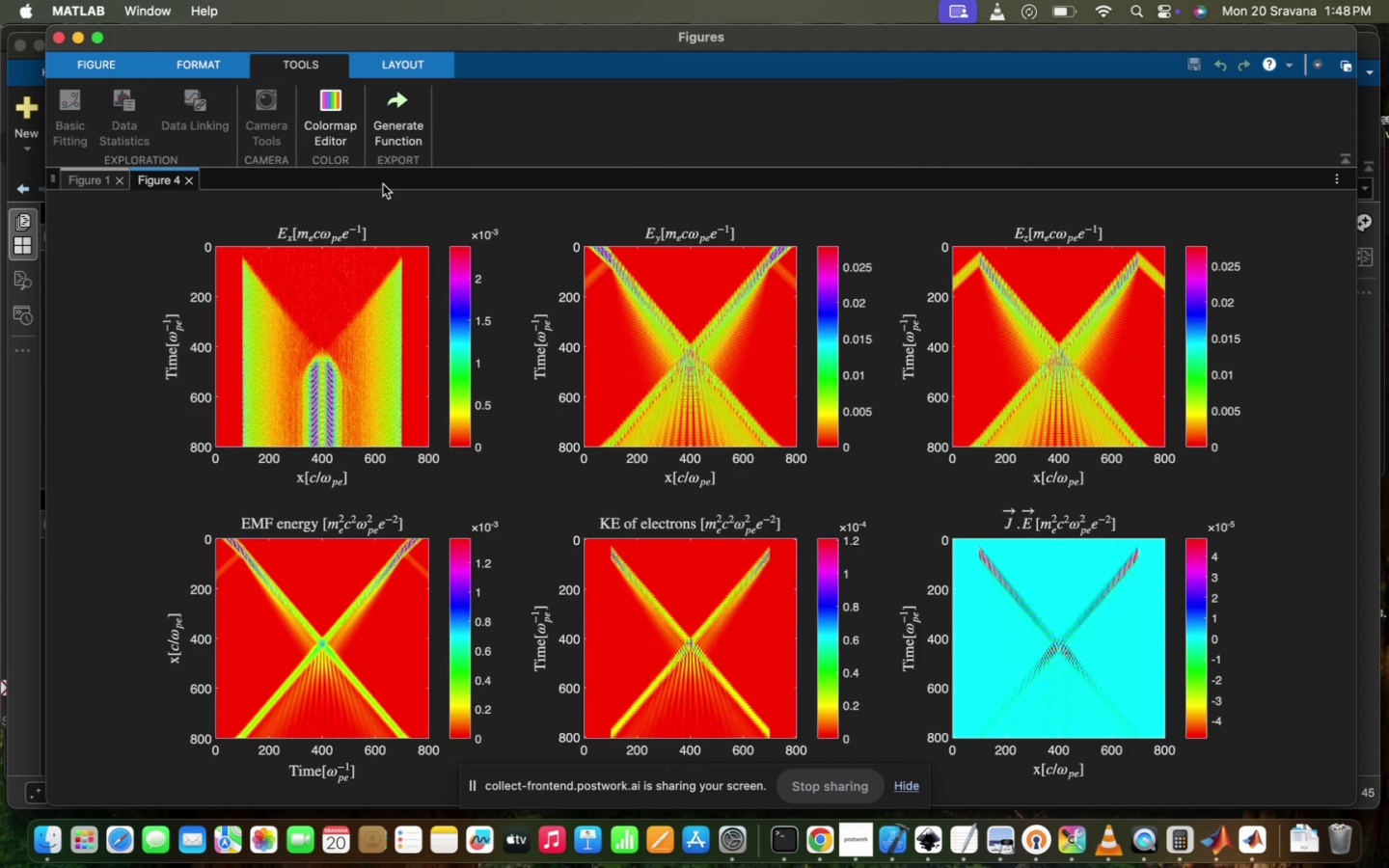 
left_click([357, 132])
 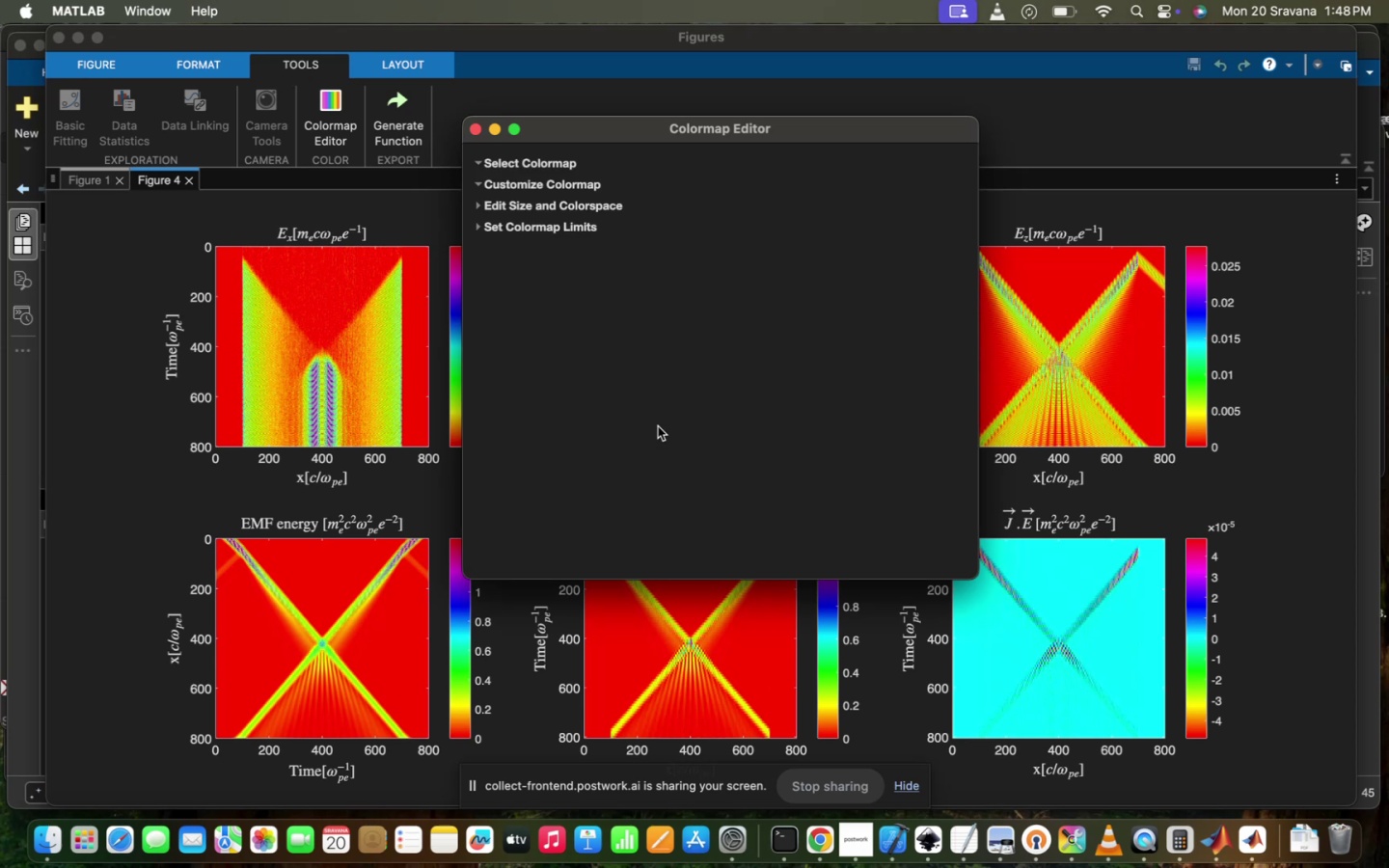 
left_click([537, 161])
 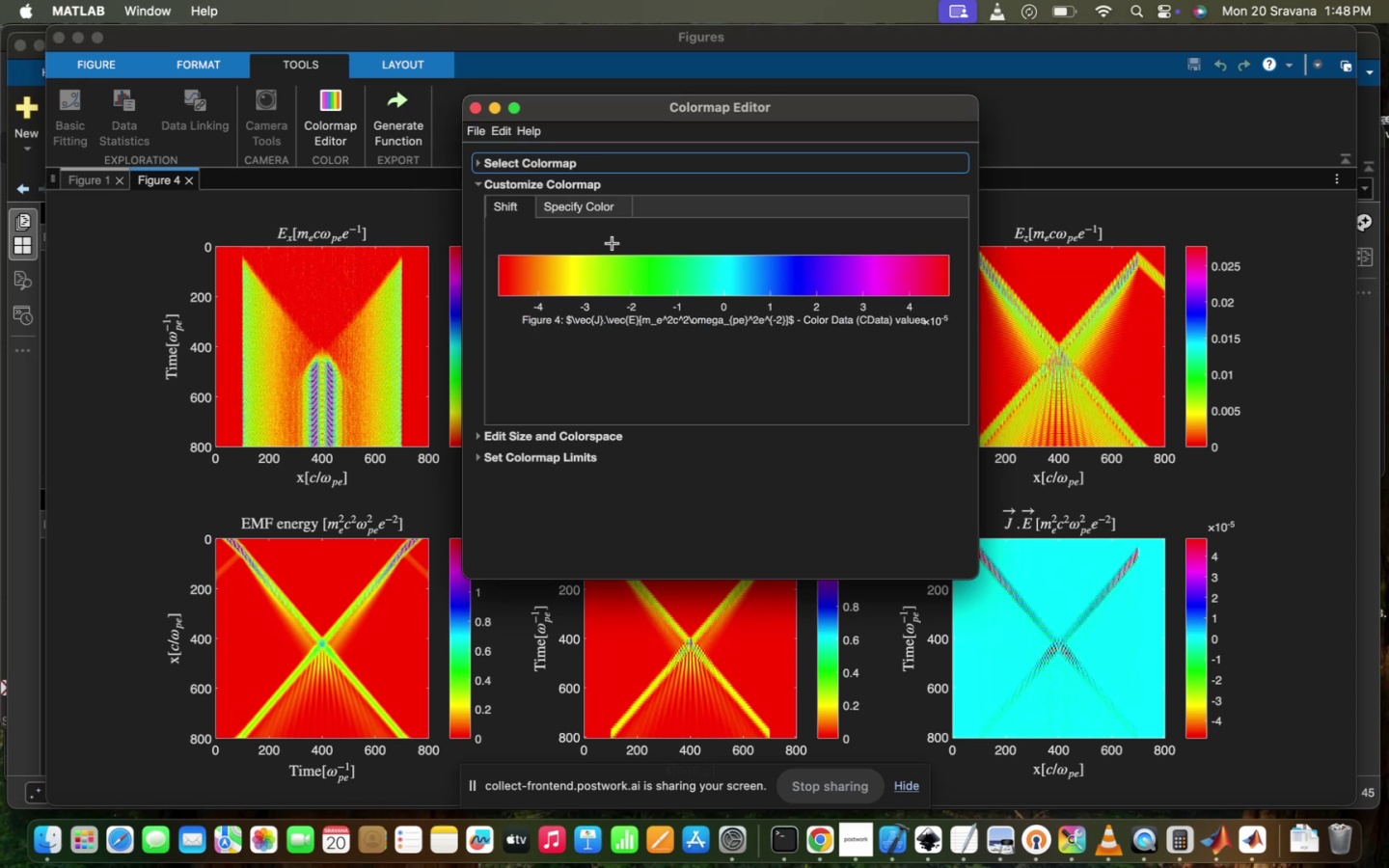 
left_click([573, 204])
 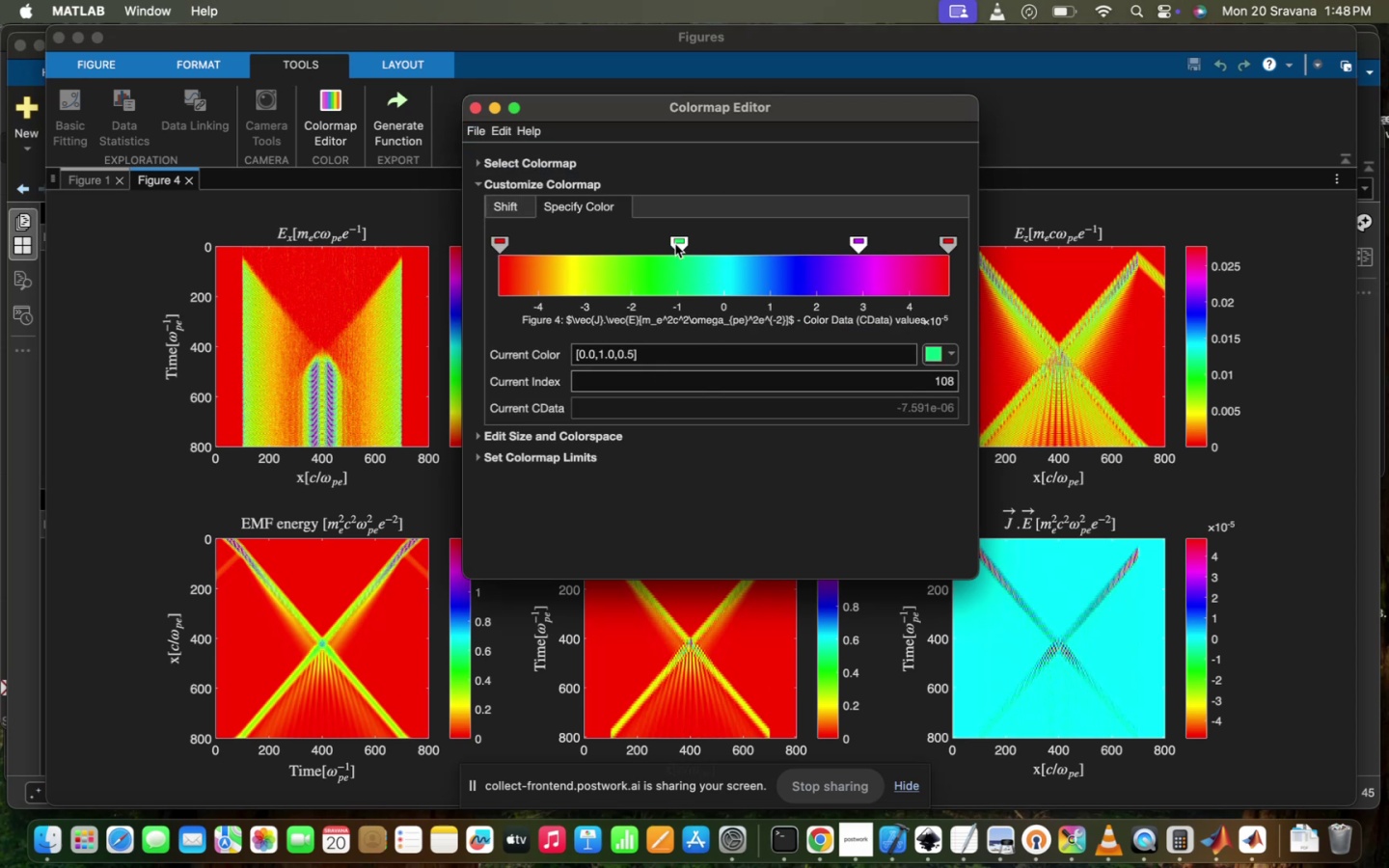 
left_click([675, 243])
 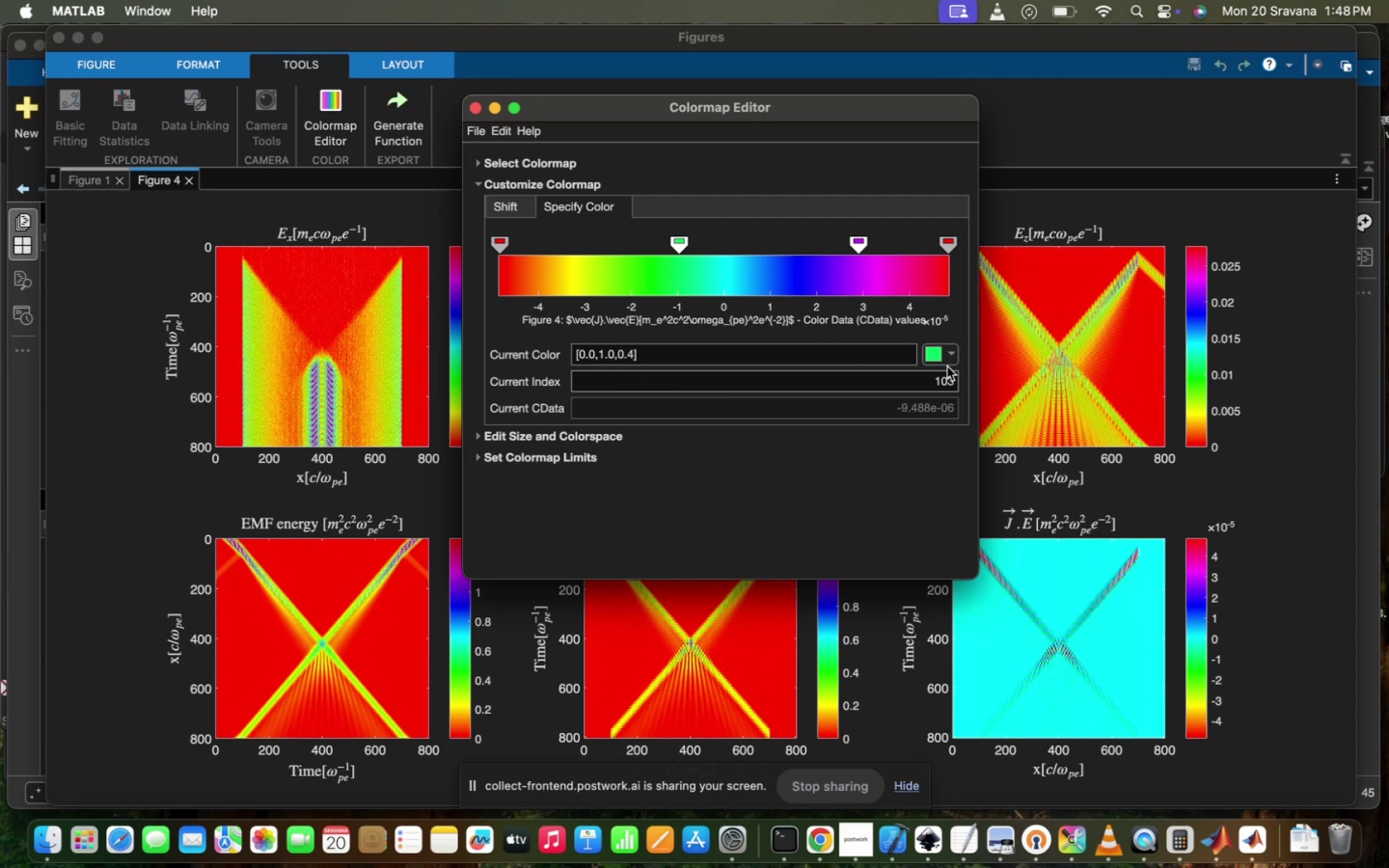 
left_click([947, 362])
 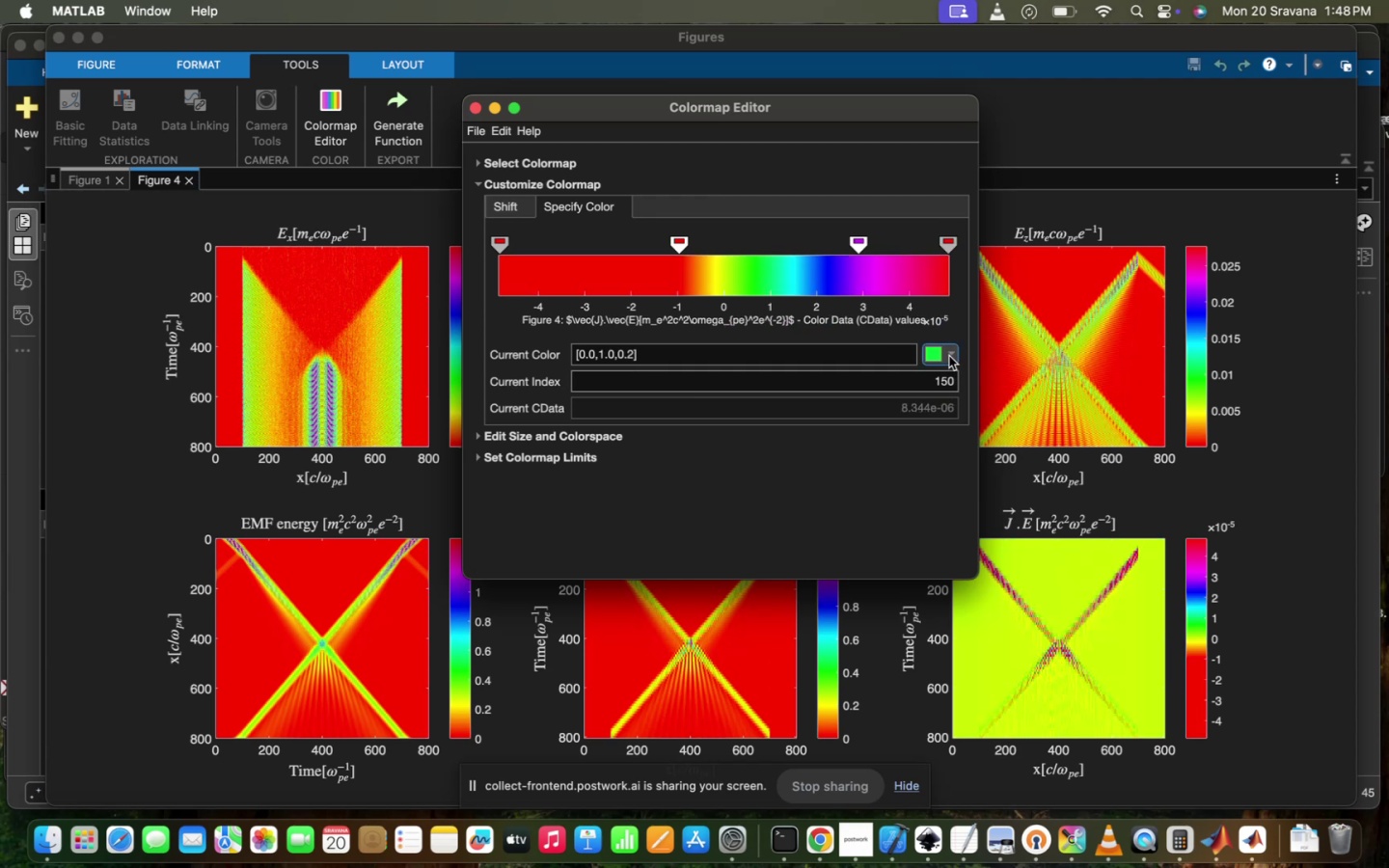 
wait(6.85)
 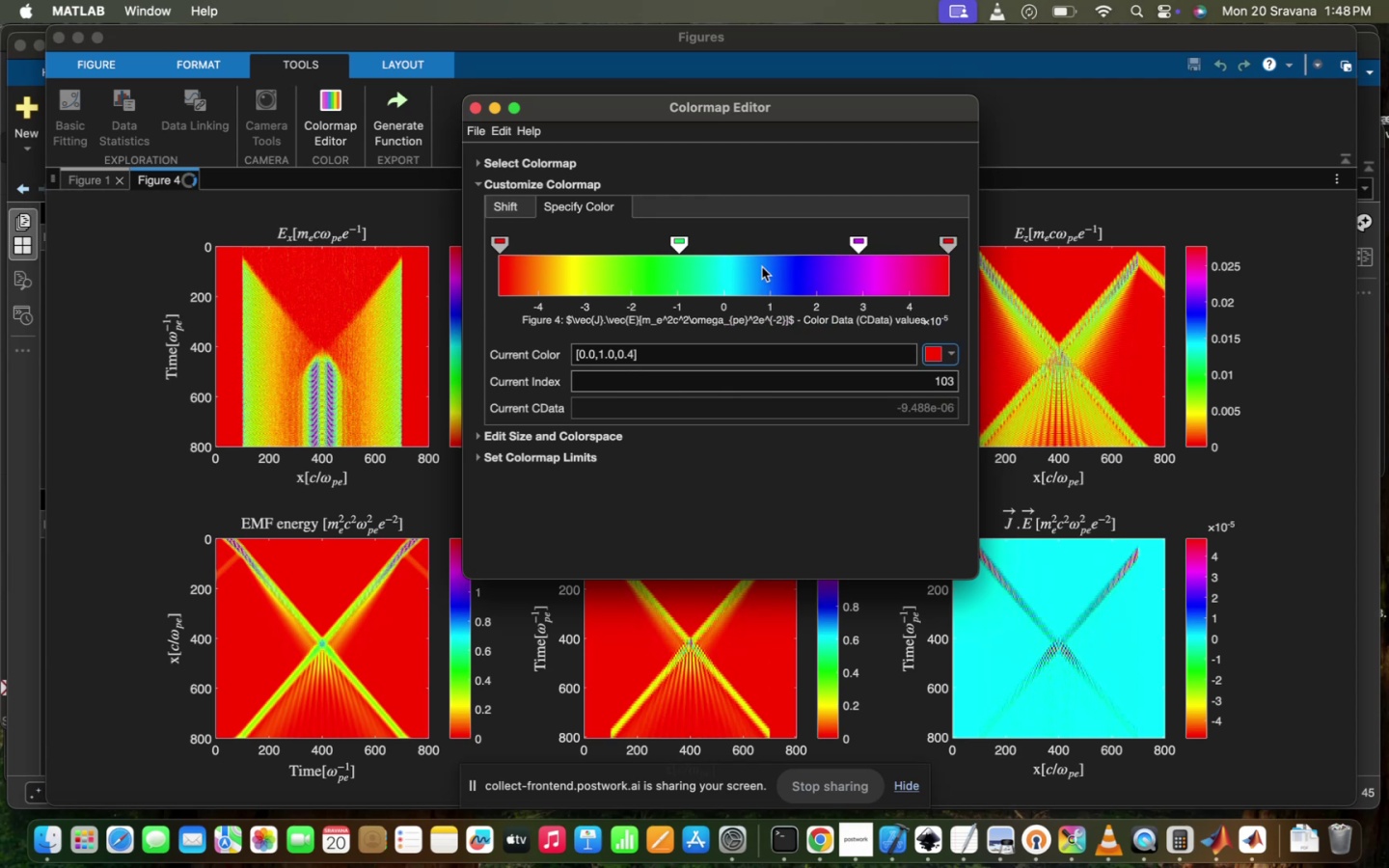 
left_click([947, 347])
 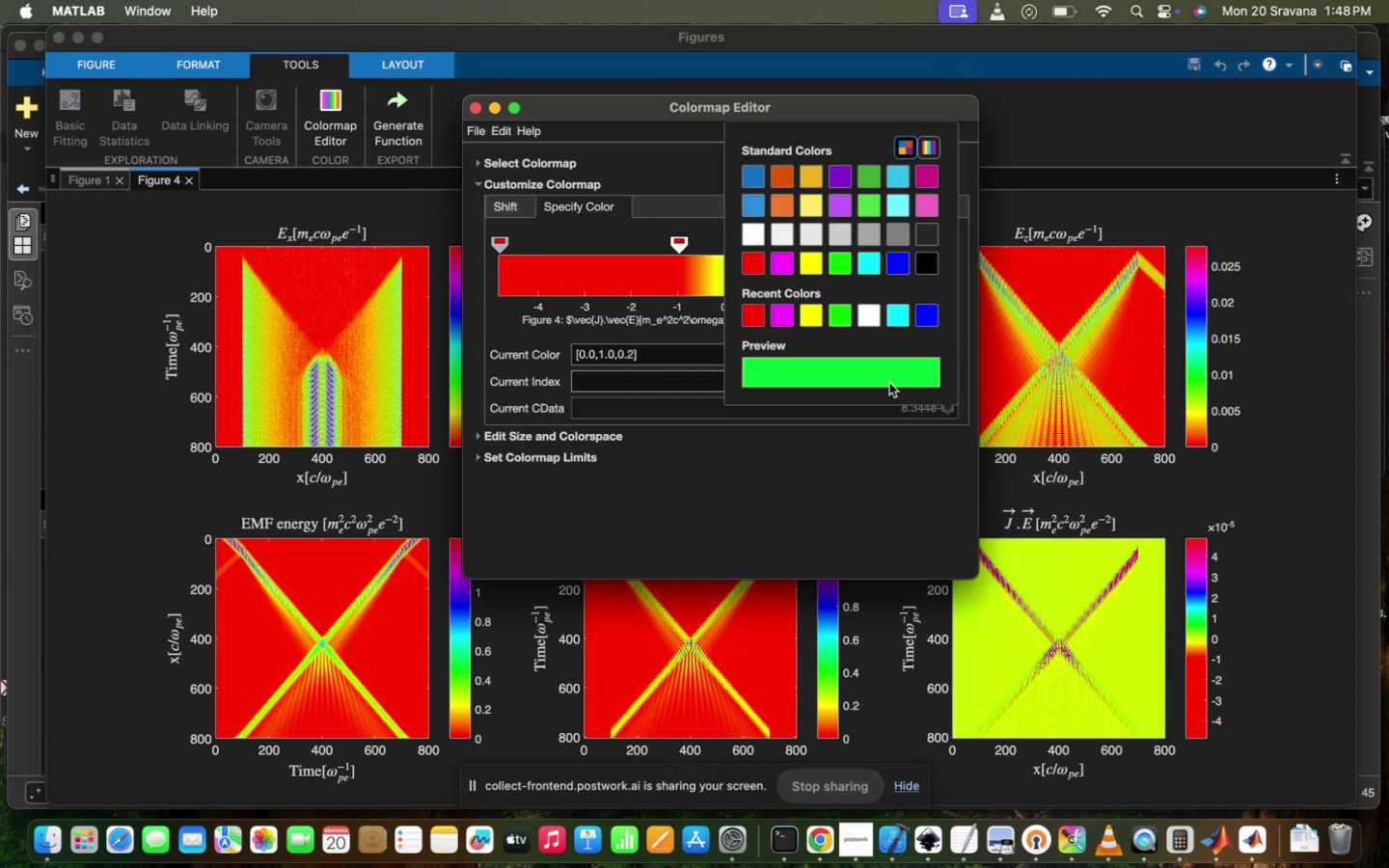 
left_click([889, 383])
 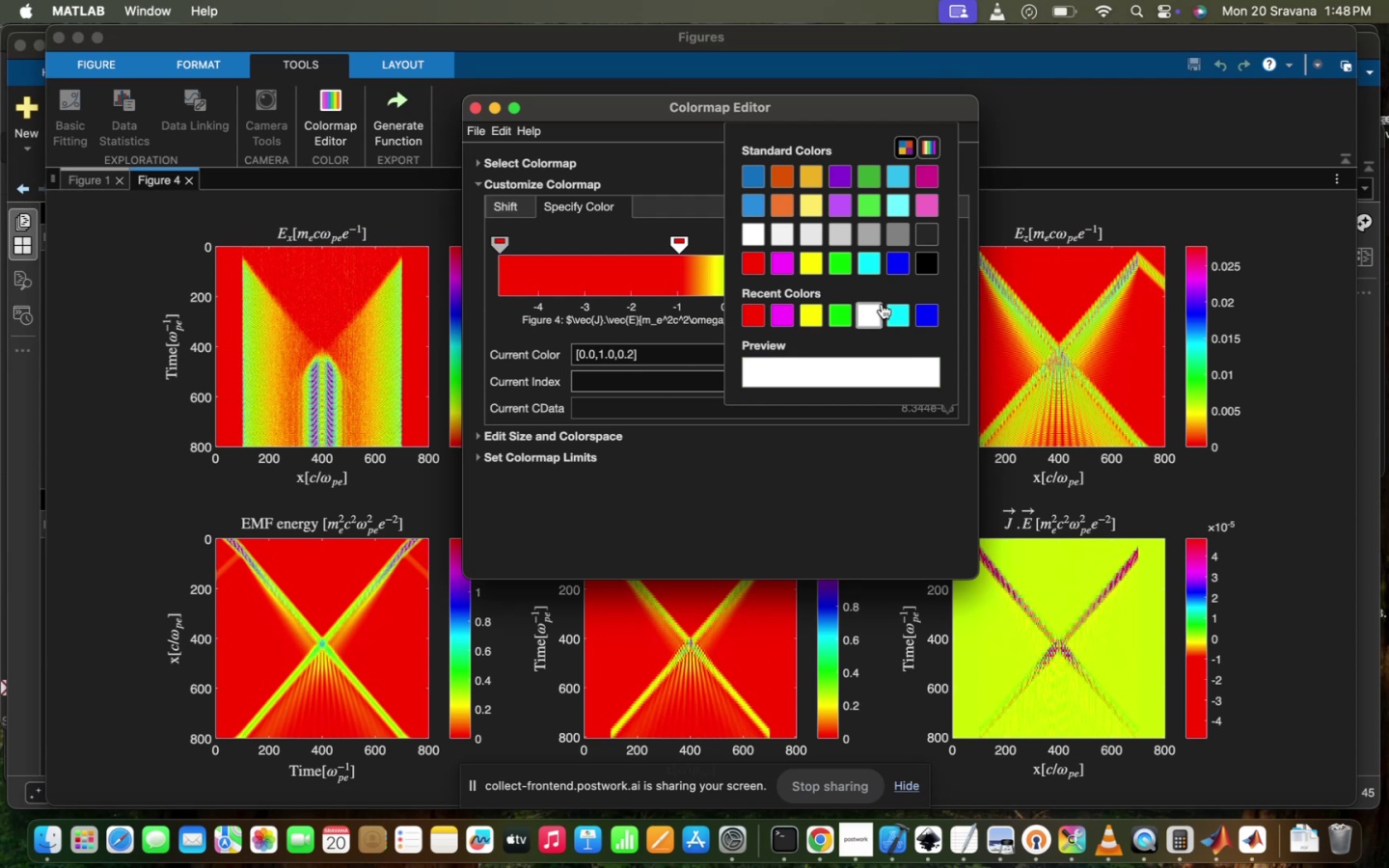 
left_click([845, 310])
 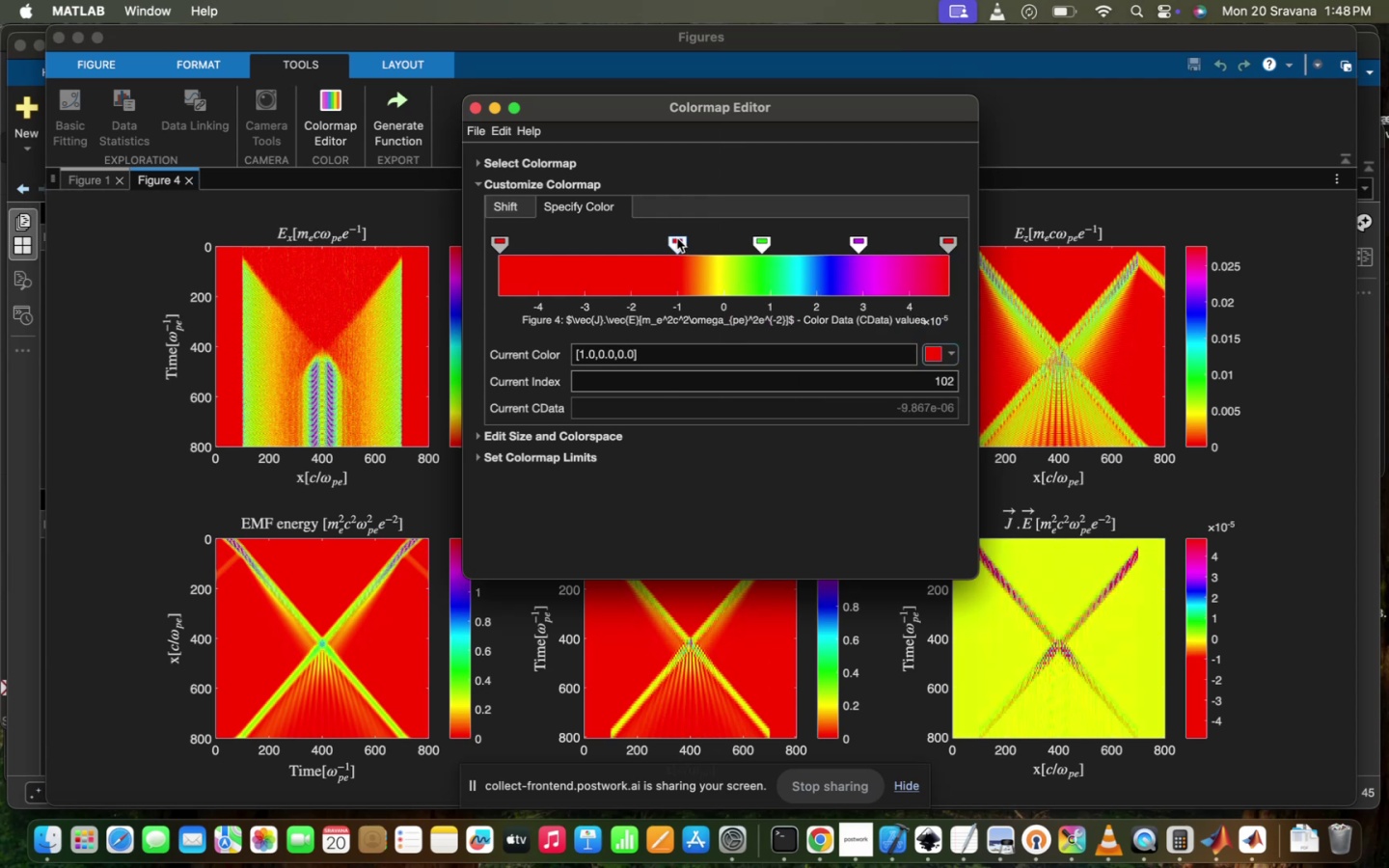 
left_click_drag(start_coordinate=[677, 239], to_coordinate=[668, 243])
 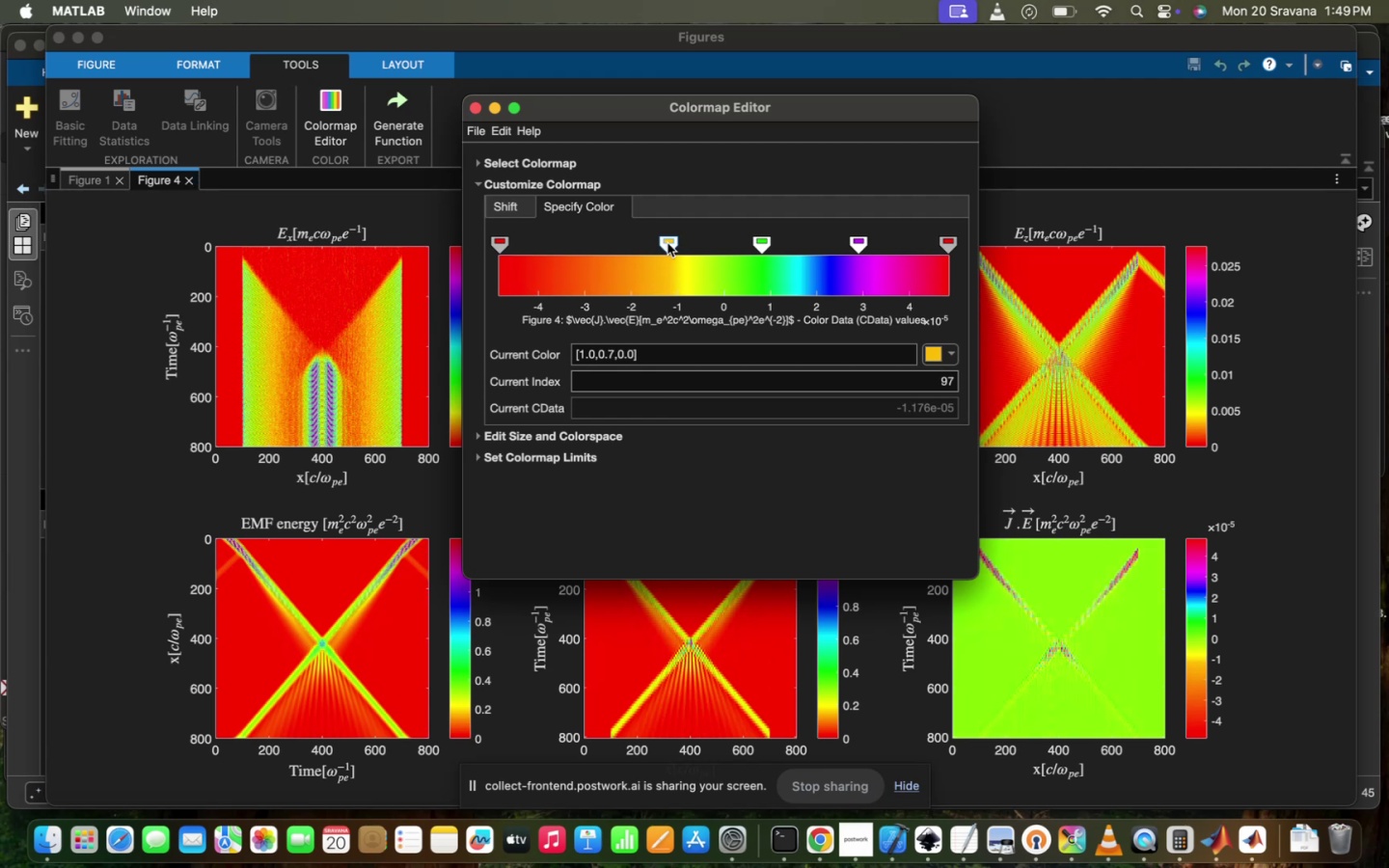 
left_click_drag(start_coordinate=[668, 243], to_coordinate=[591, 231])
 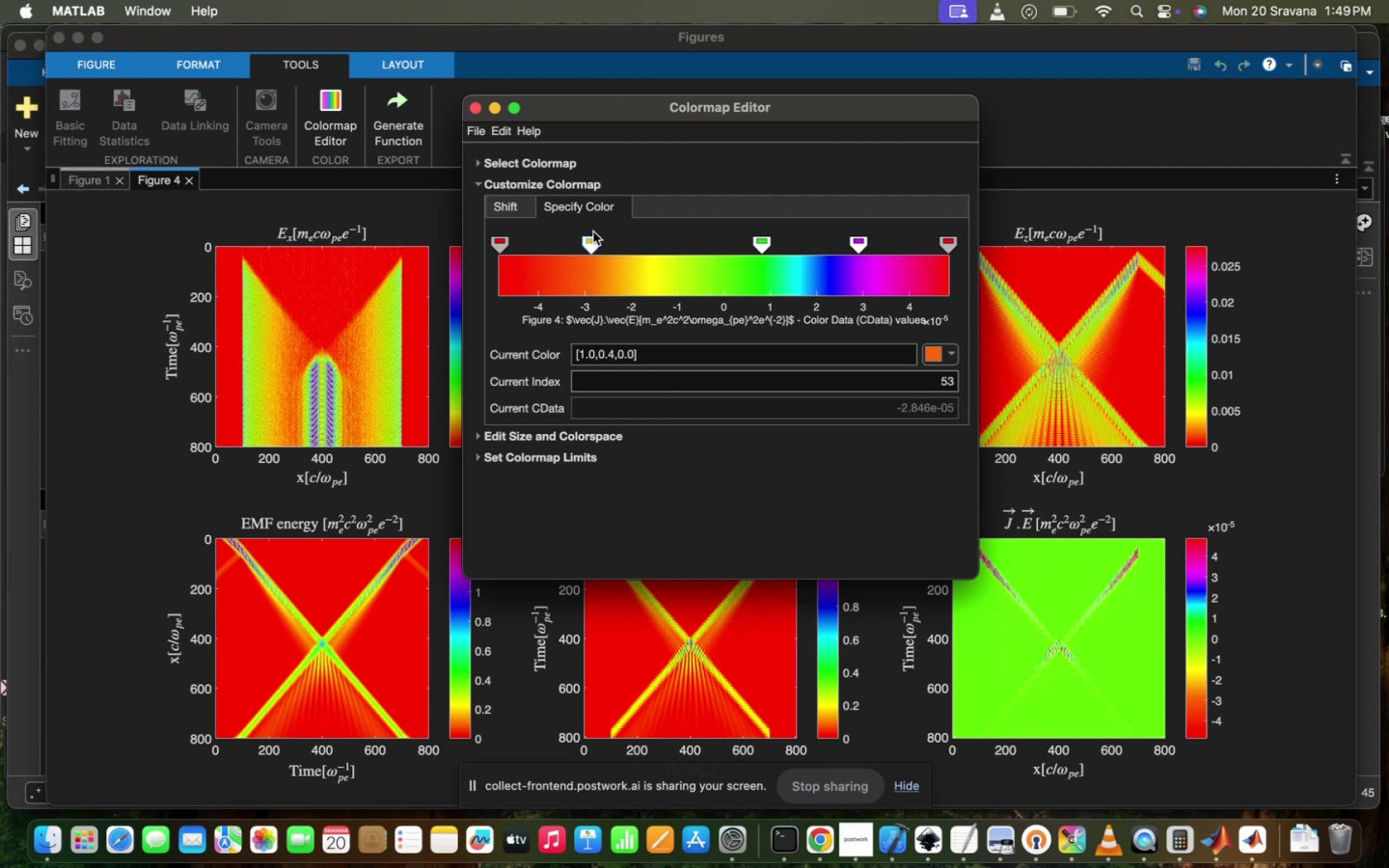 
left_click_drag(start_coordinate=[592, 240], to_coordinate=[691, 241])
 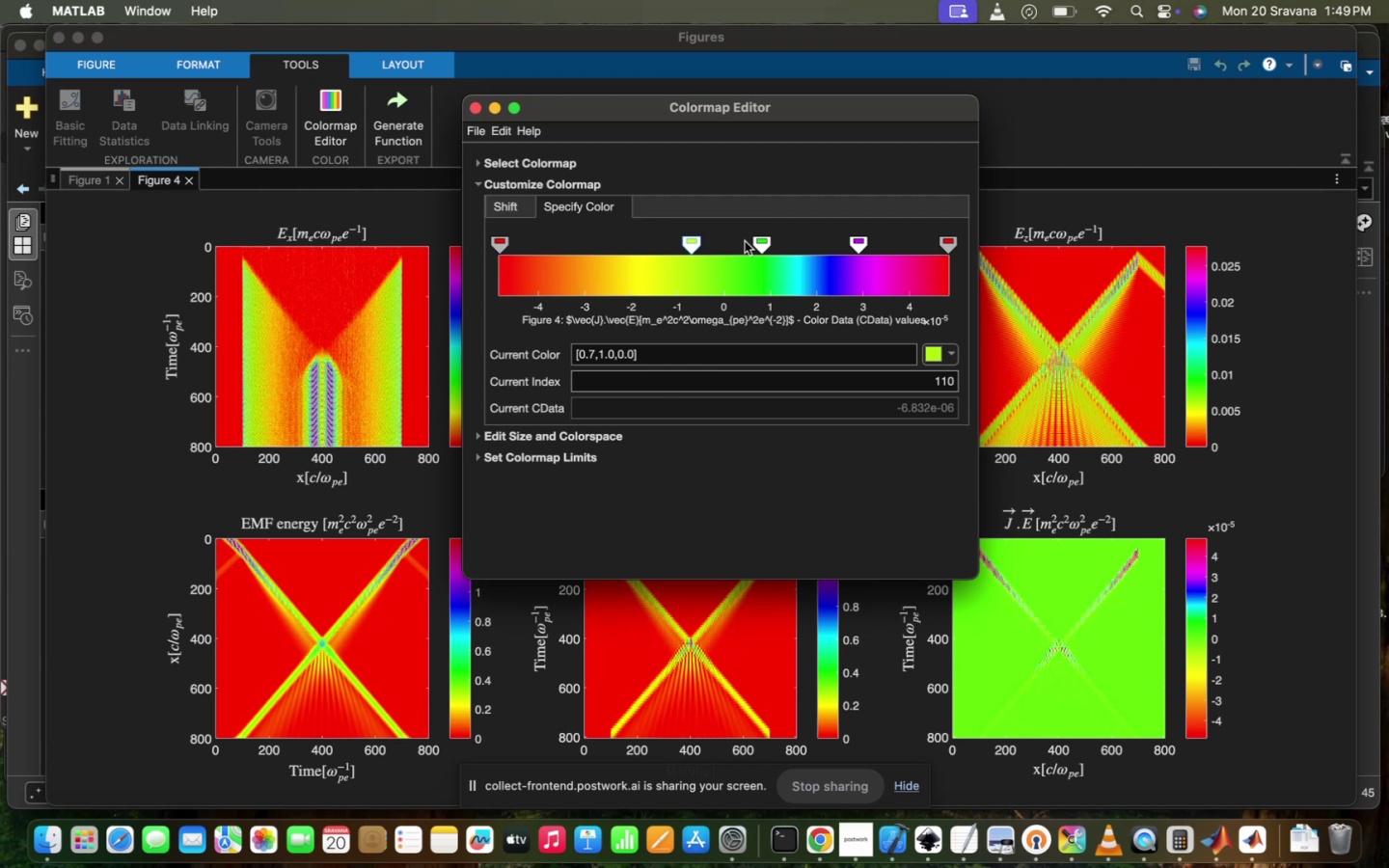 
left_click_drag(start_coordinate=[759, 242], to_coordinate=[688, 237])
 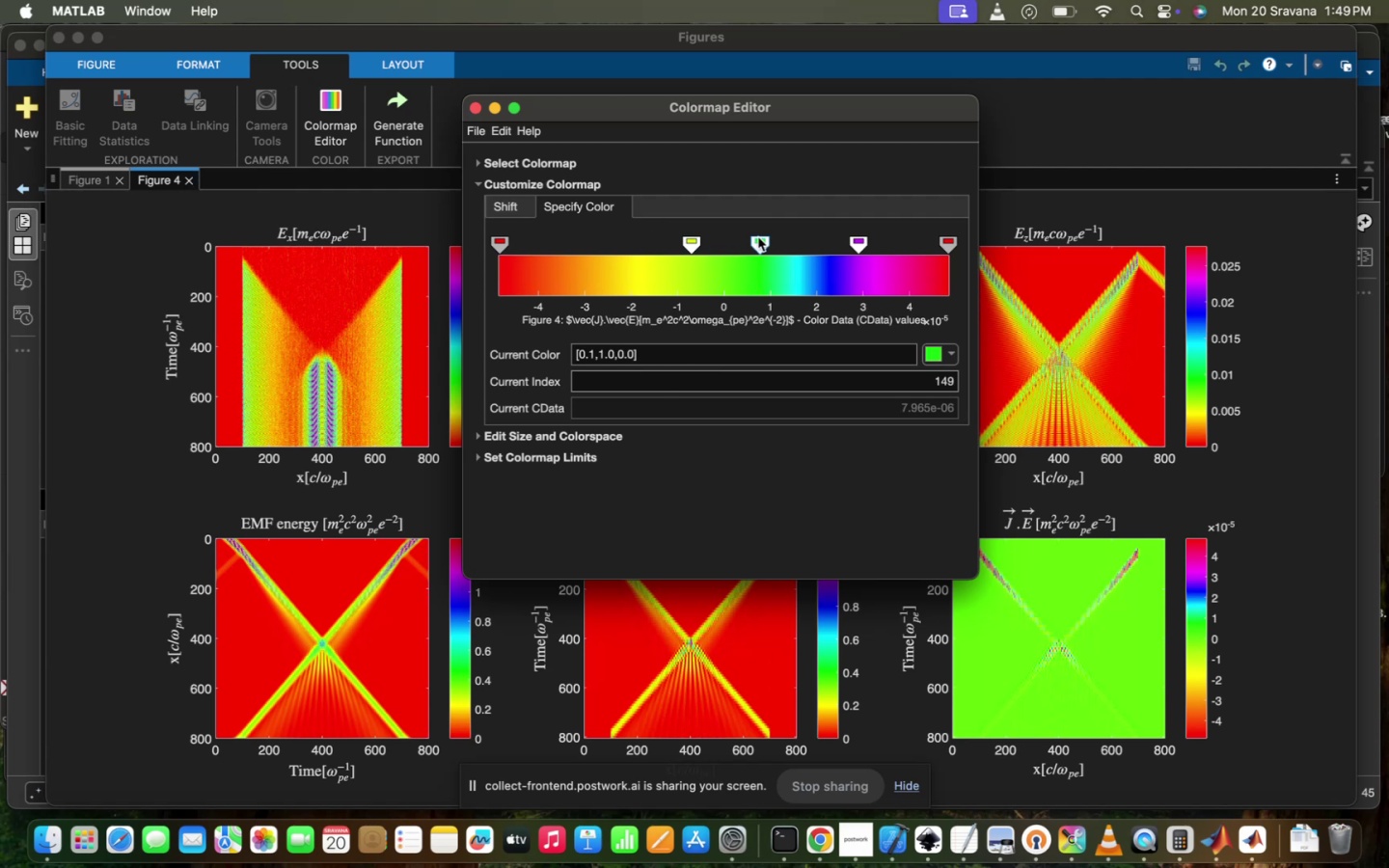 
left_click_drag(start_coordinate=[758, 237], to_coordinate=[695, 242])
 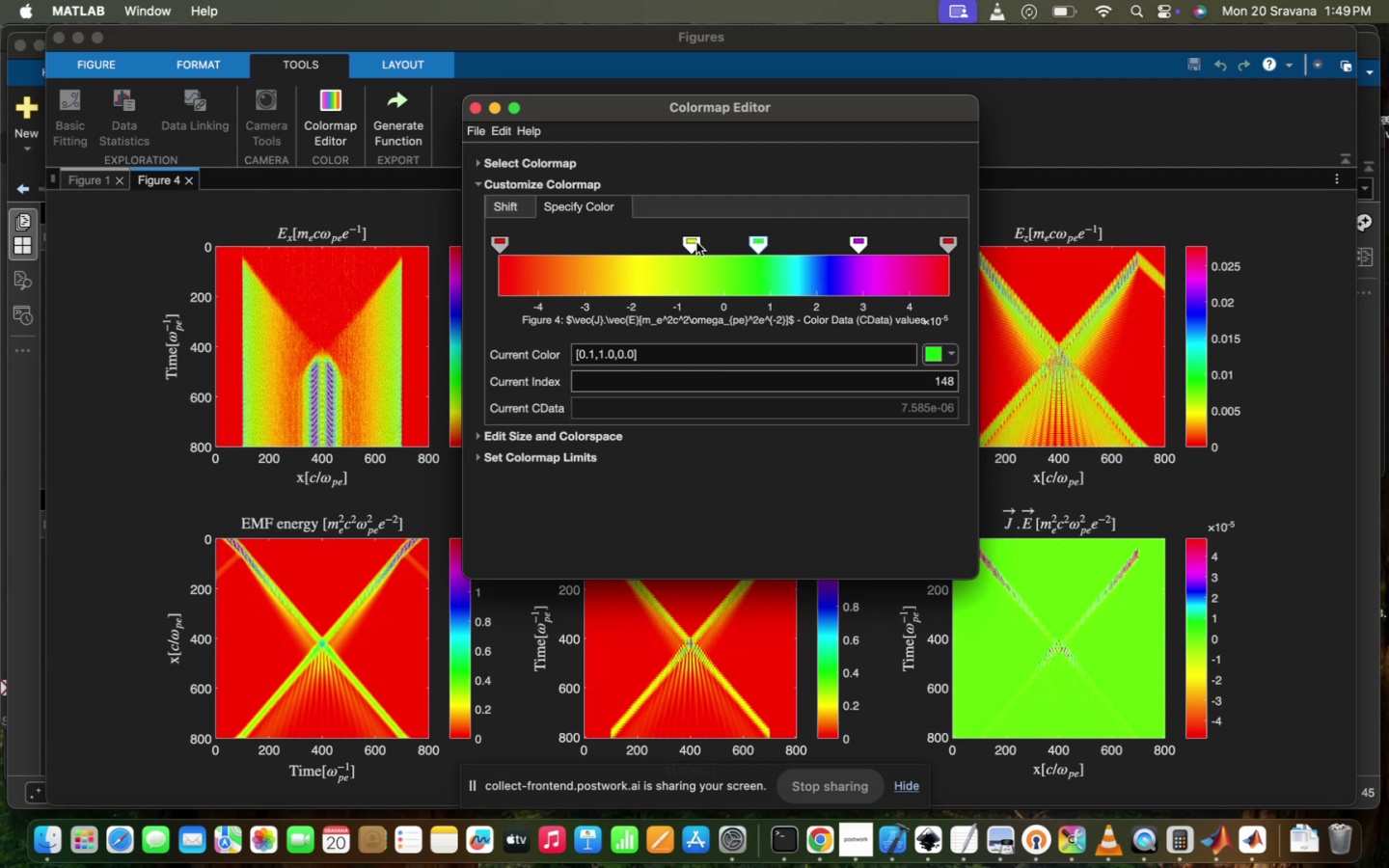 
left_click_drag(start_coordinate=[696, 242], to_coordinate=[759, 247])
 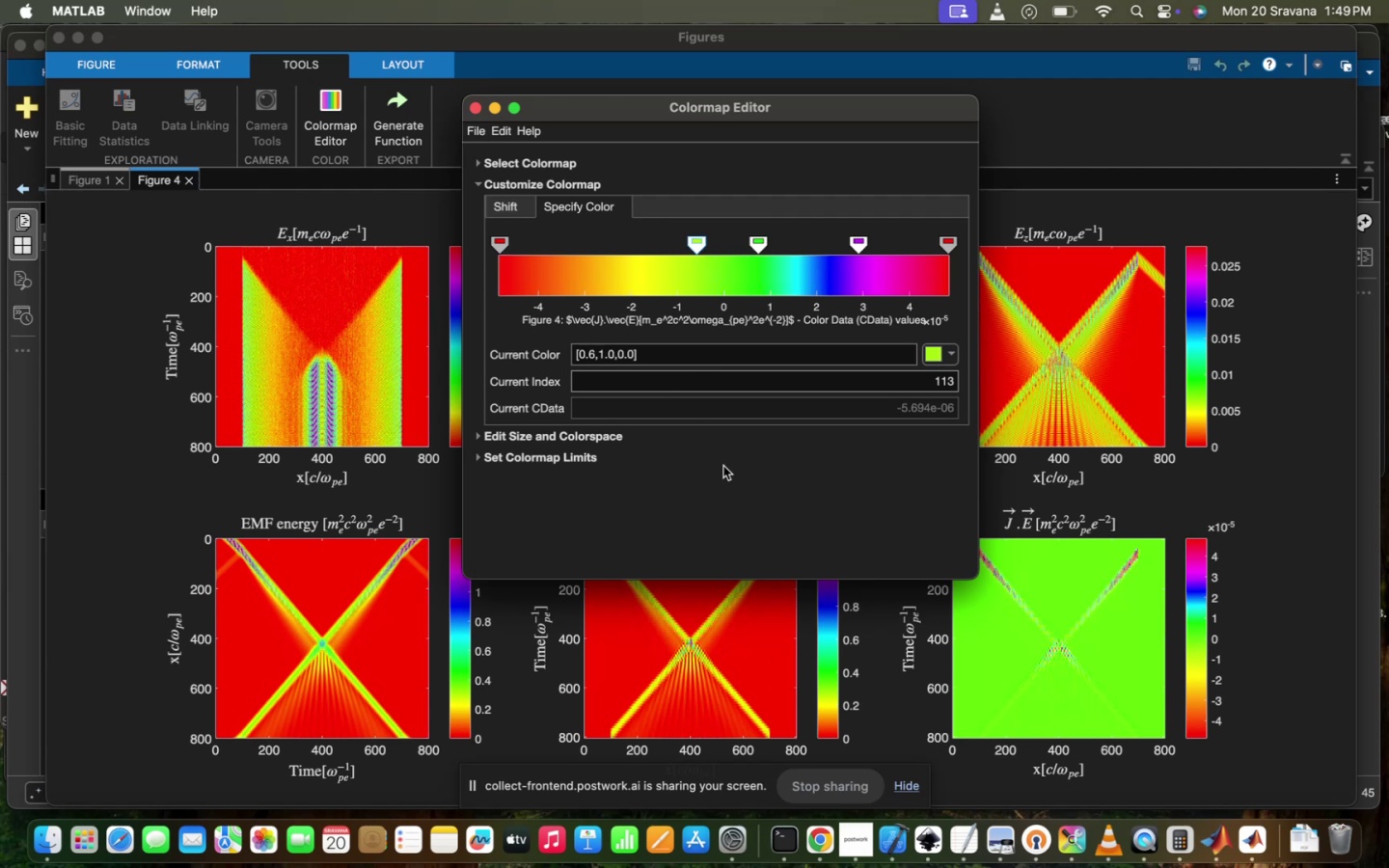 
left_click_drag(start_coordinate=[693, 241], to_coordinate=[635, 233])
 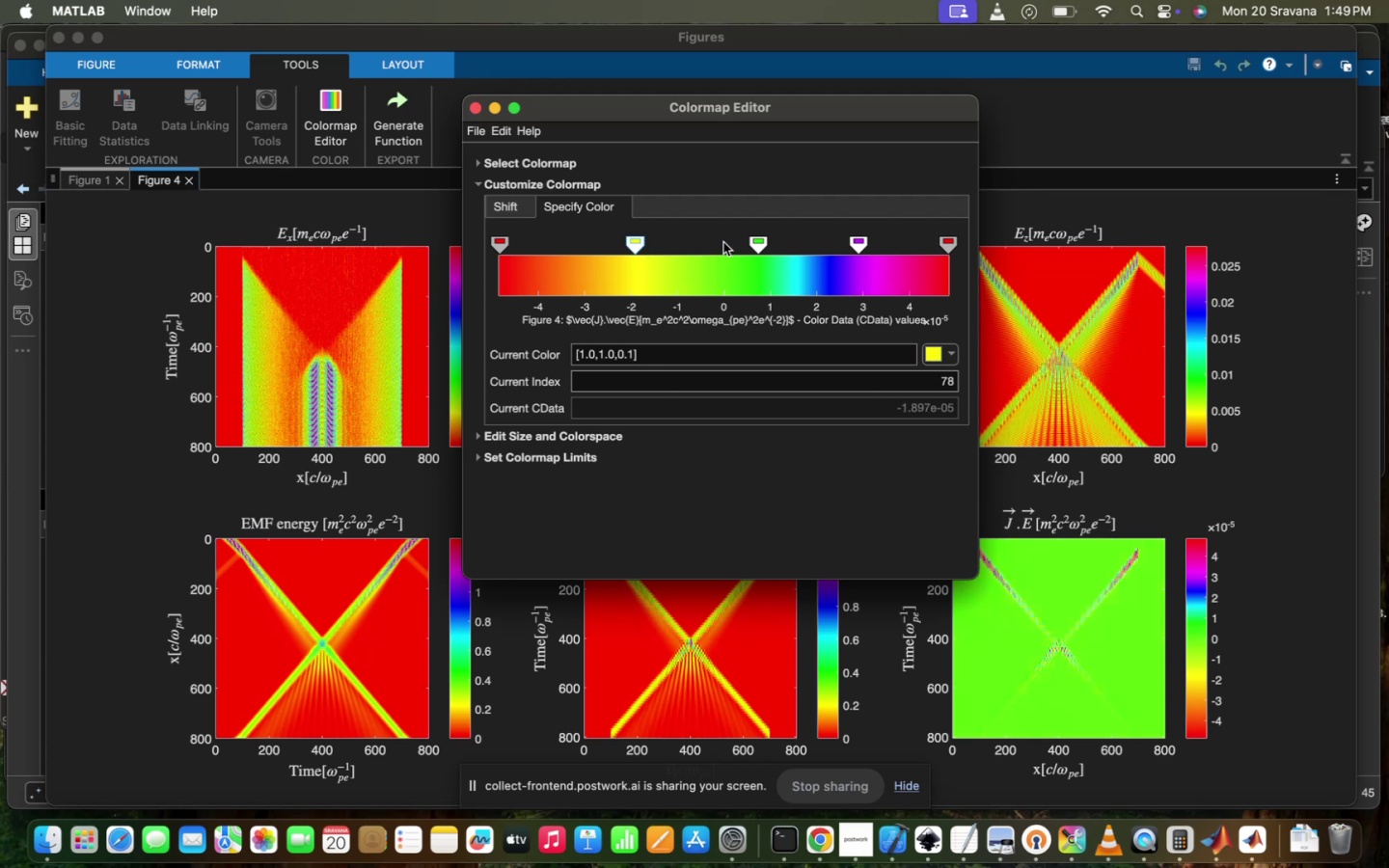 
left_click_drag(start_coordinate=[752, 243], to_coordinate=[683, 240])
 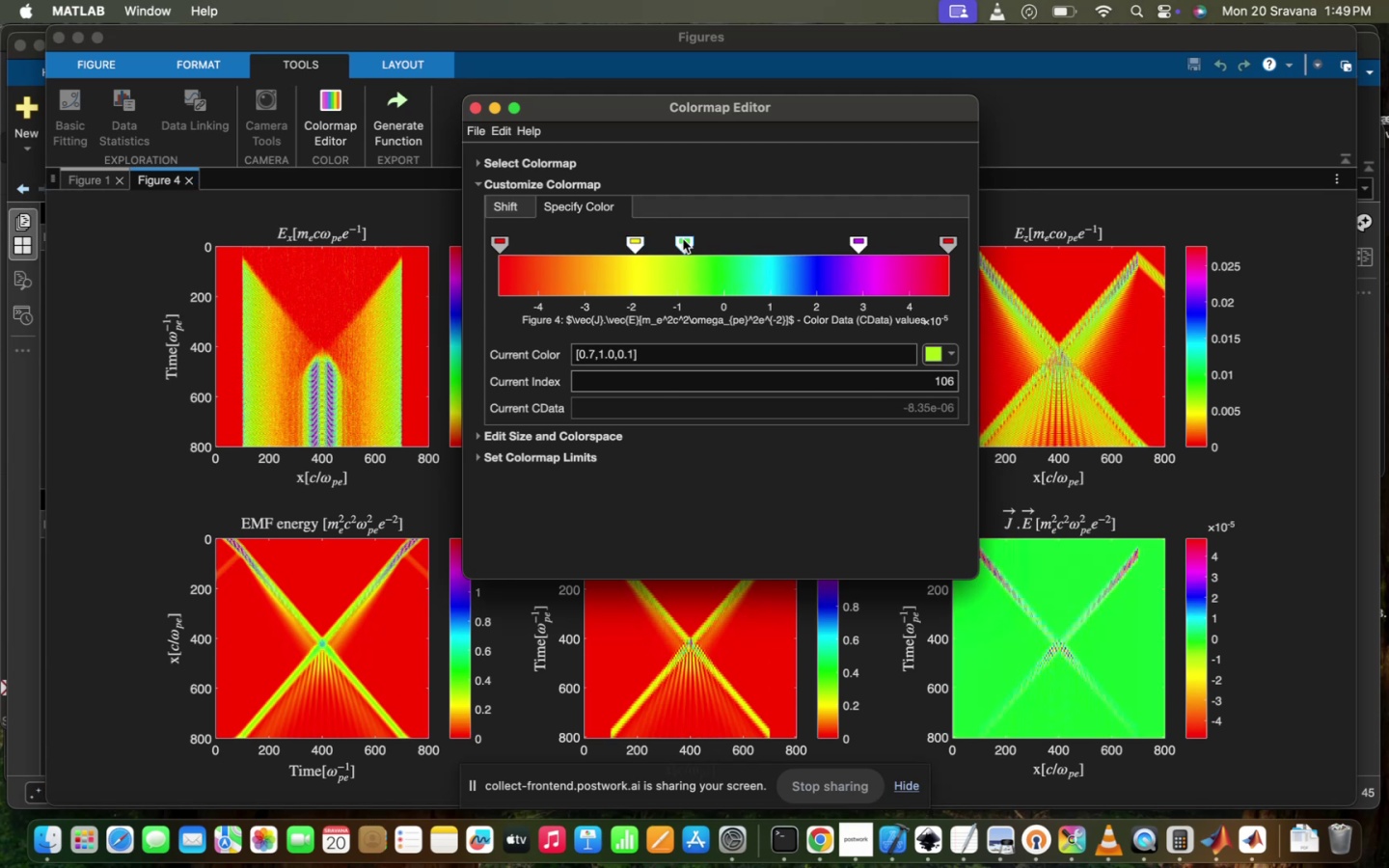 
left_click_drag(start_coordinate=[683, 239], to_coordinate=[733, 237])
 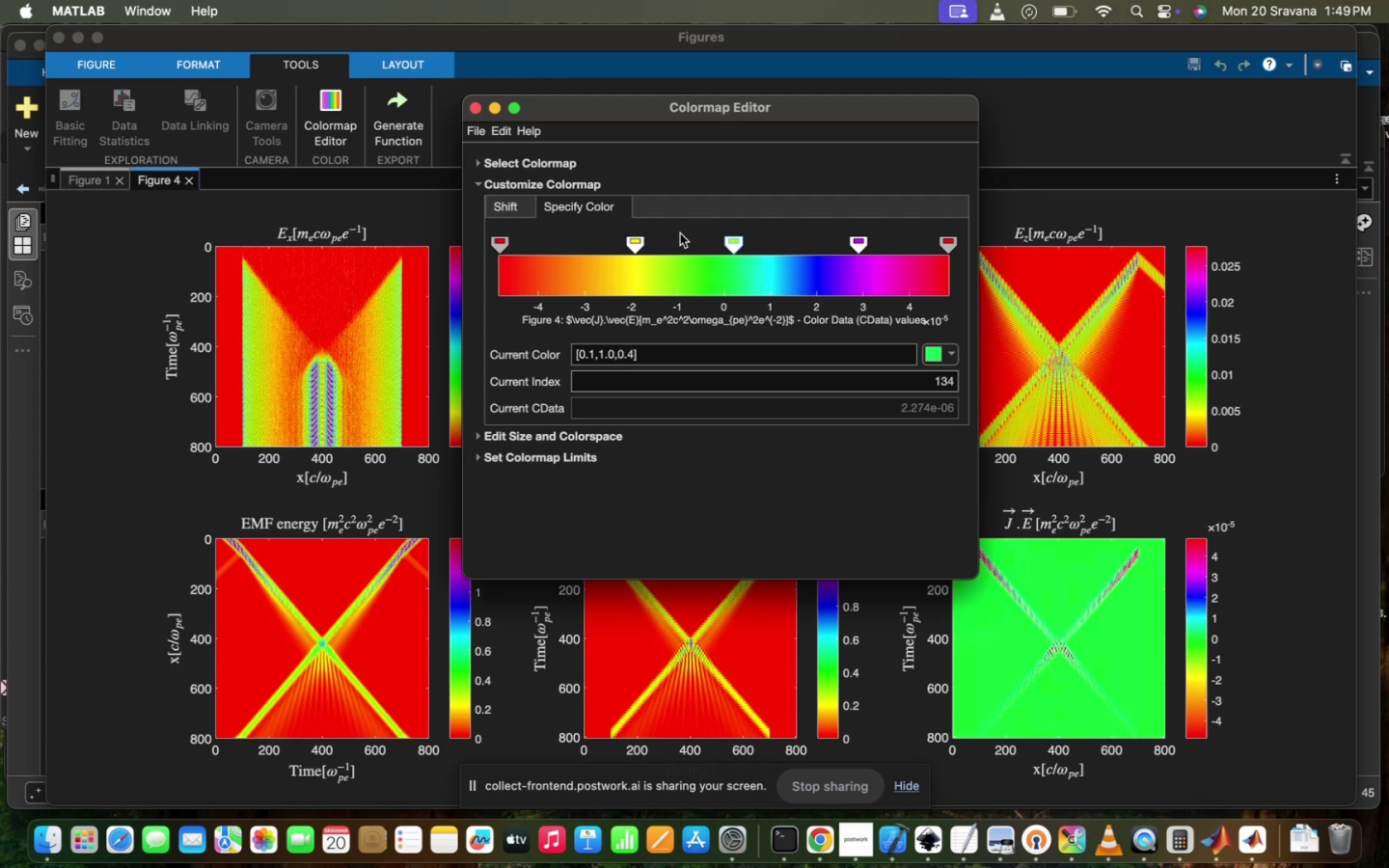 
left_click_drag(start_coordinate=[631, 242], to_coordinate=[605, 243])
 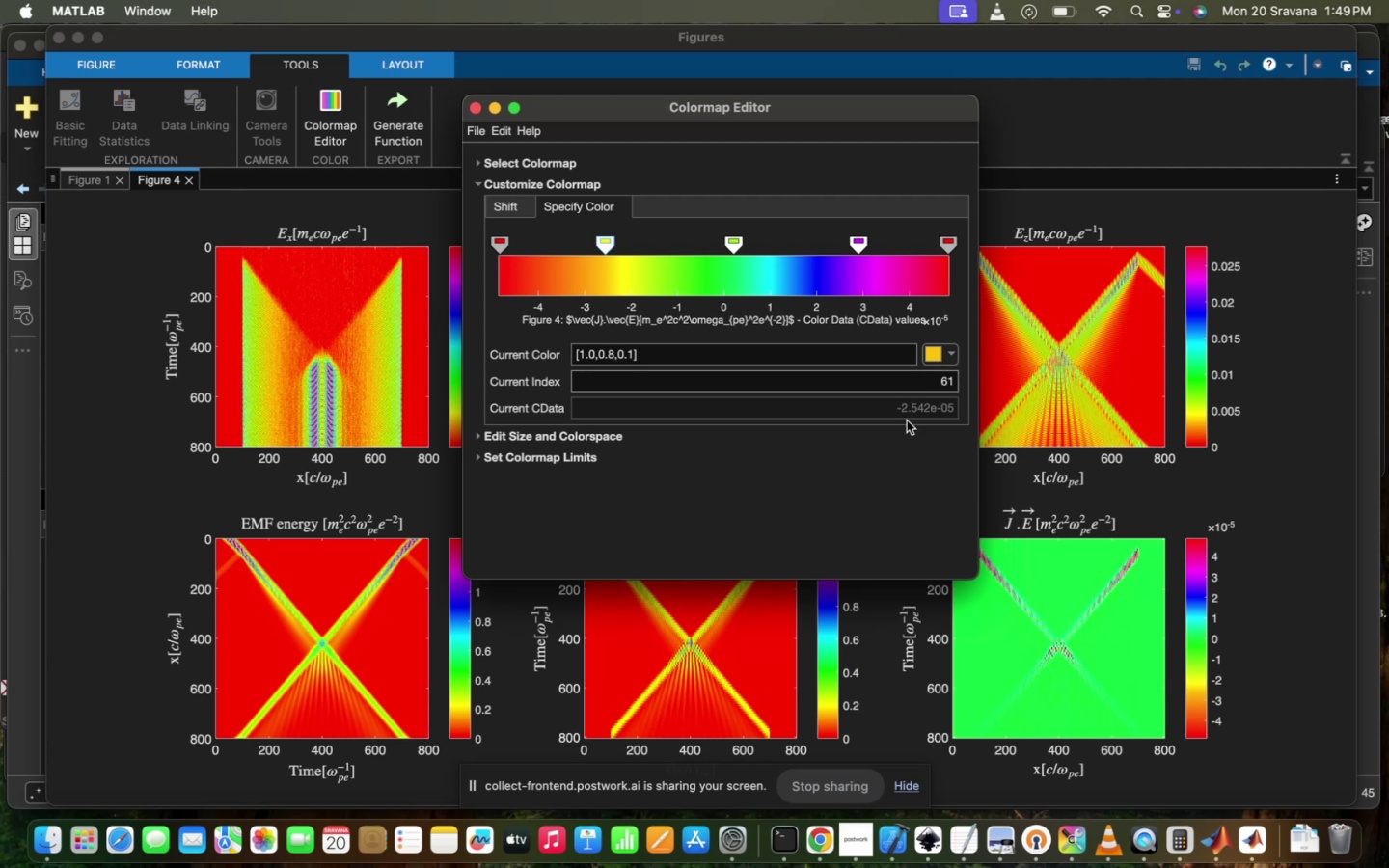 
mouse_move([613, 451])
 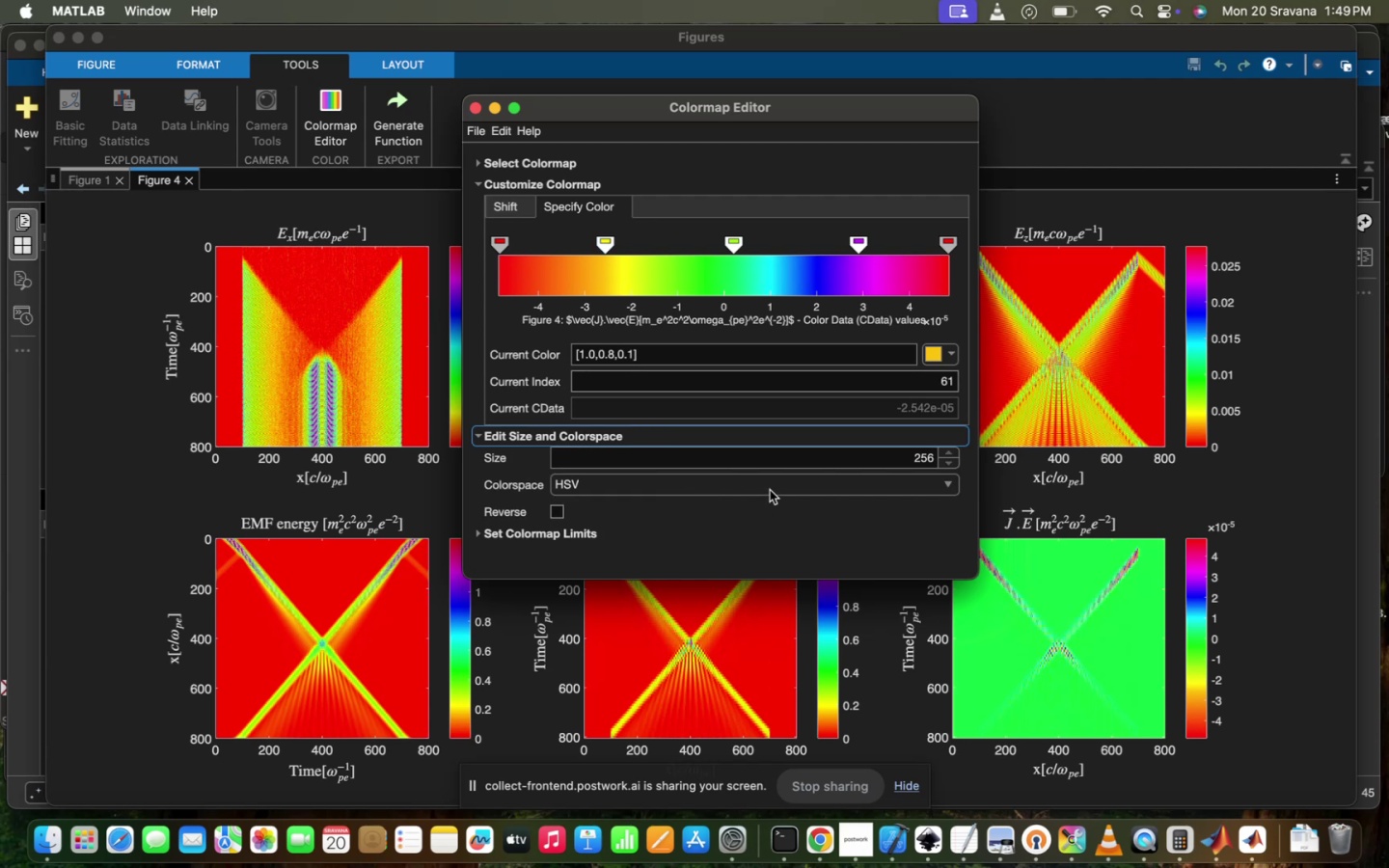 
left_click([770, 490])
 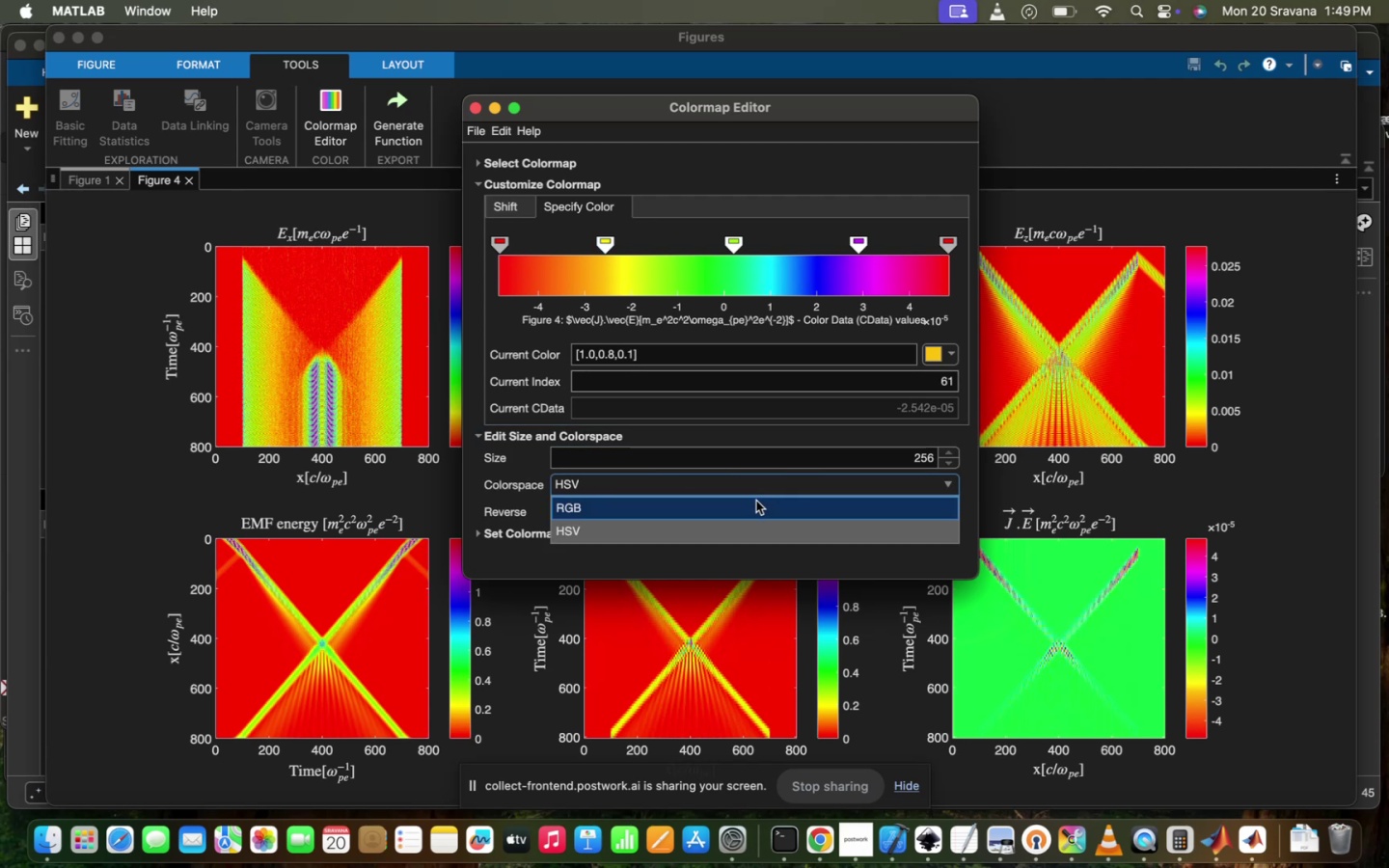 
left_click([756, 501])
 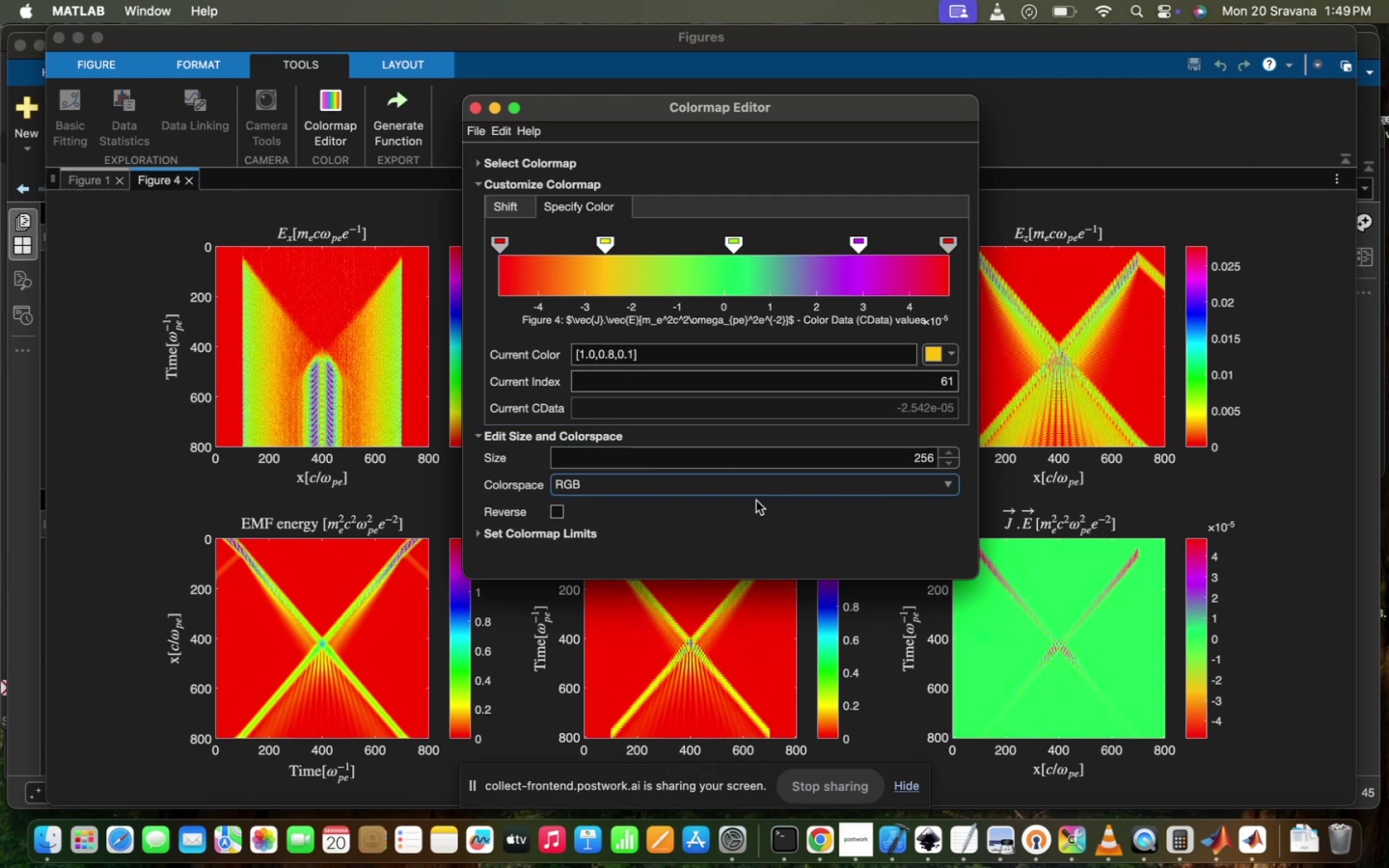 
scroll: coordinate [756, 501], scroll_direction: down, amount: 7.0
 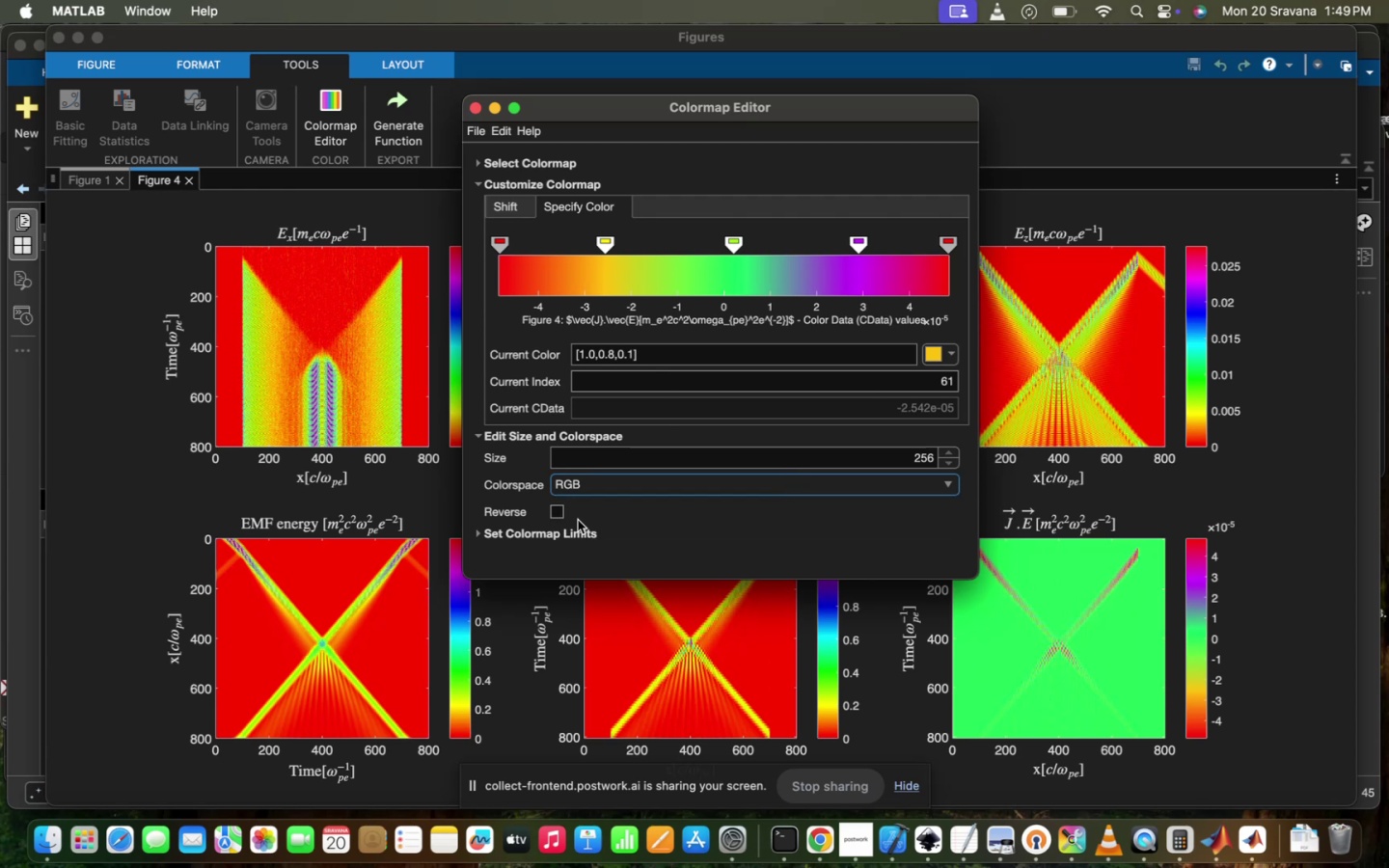 
left_click([569, 517])
 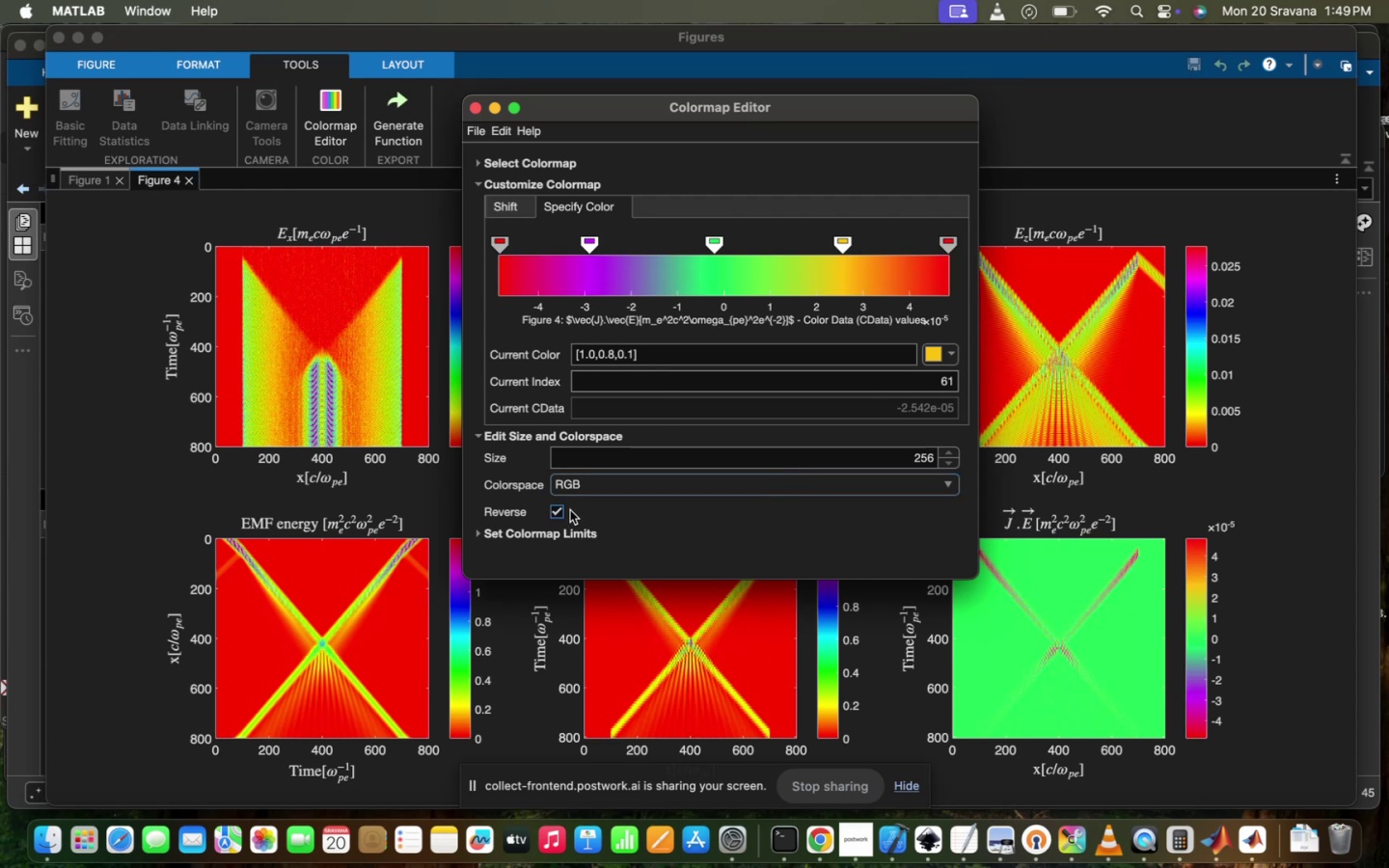 
left_click([477, 531])
 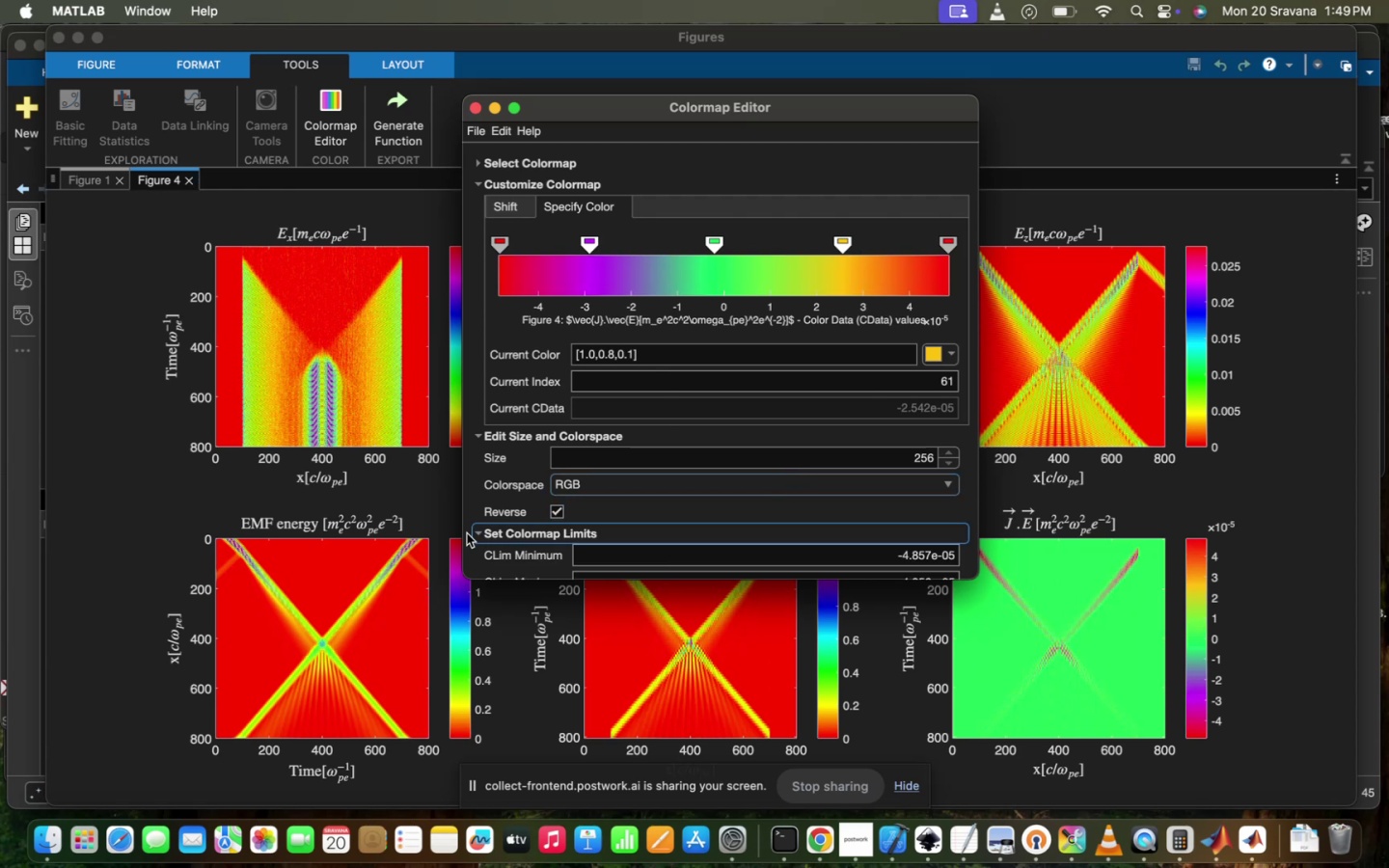 
double_click([476, 533])
 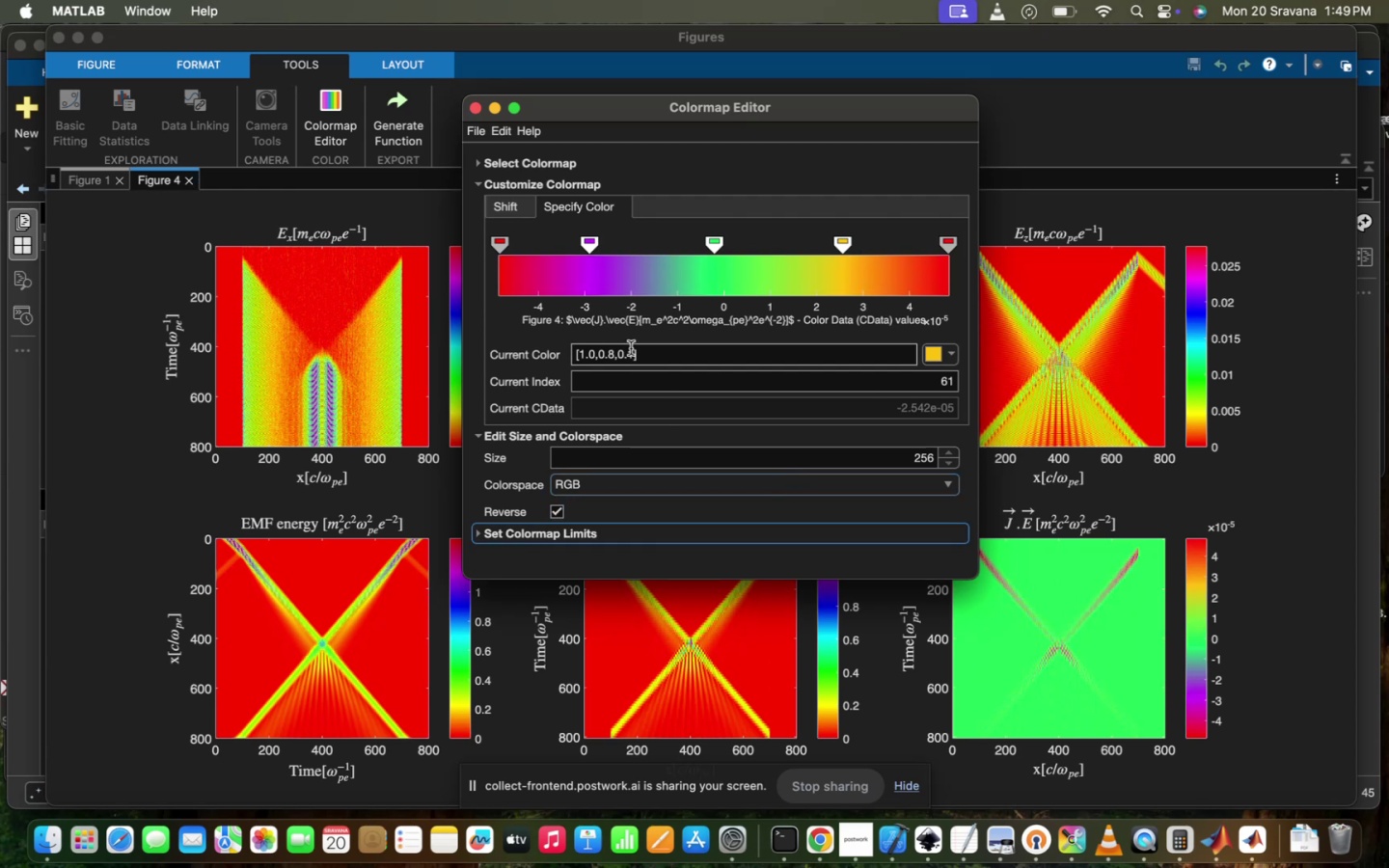 
scroll: coordinate [631, 348], scroll_direction: up, amount: 1.0
 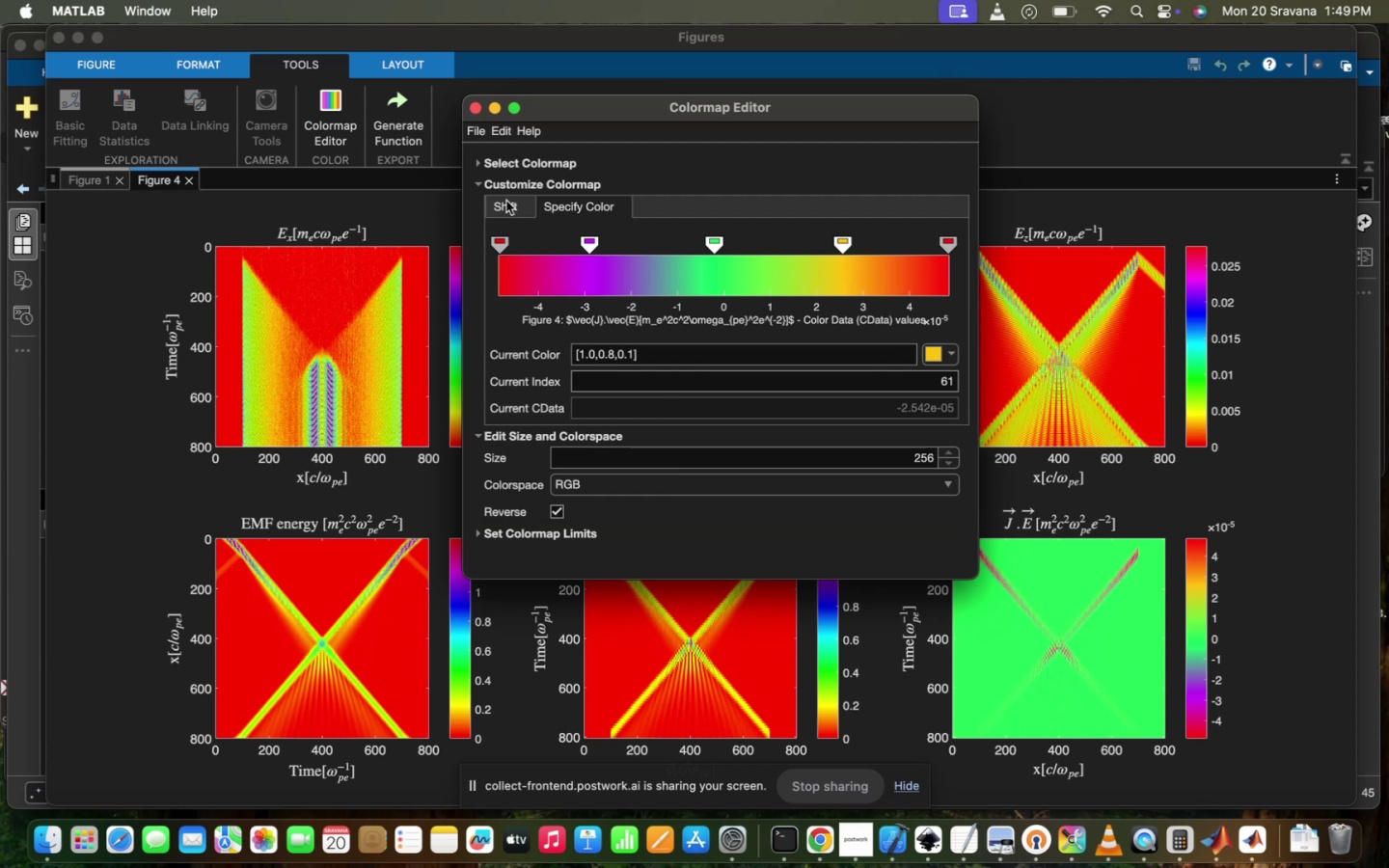 
left_click([506, 201])
 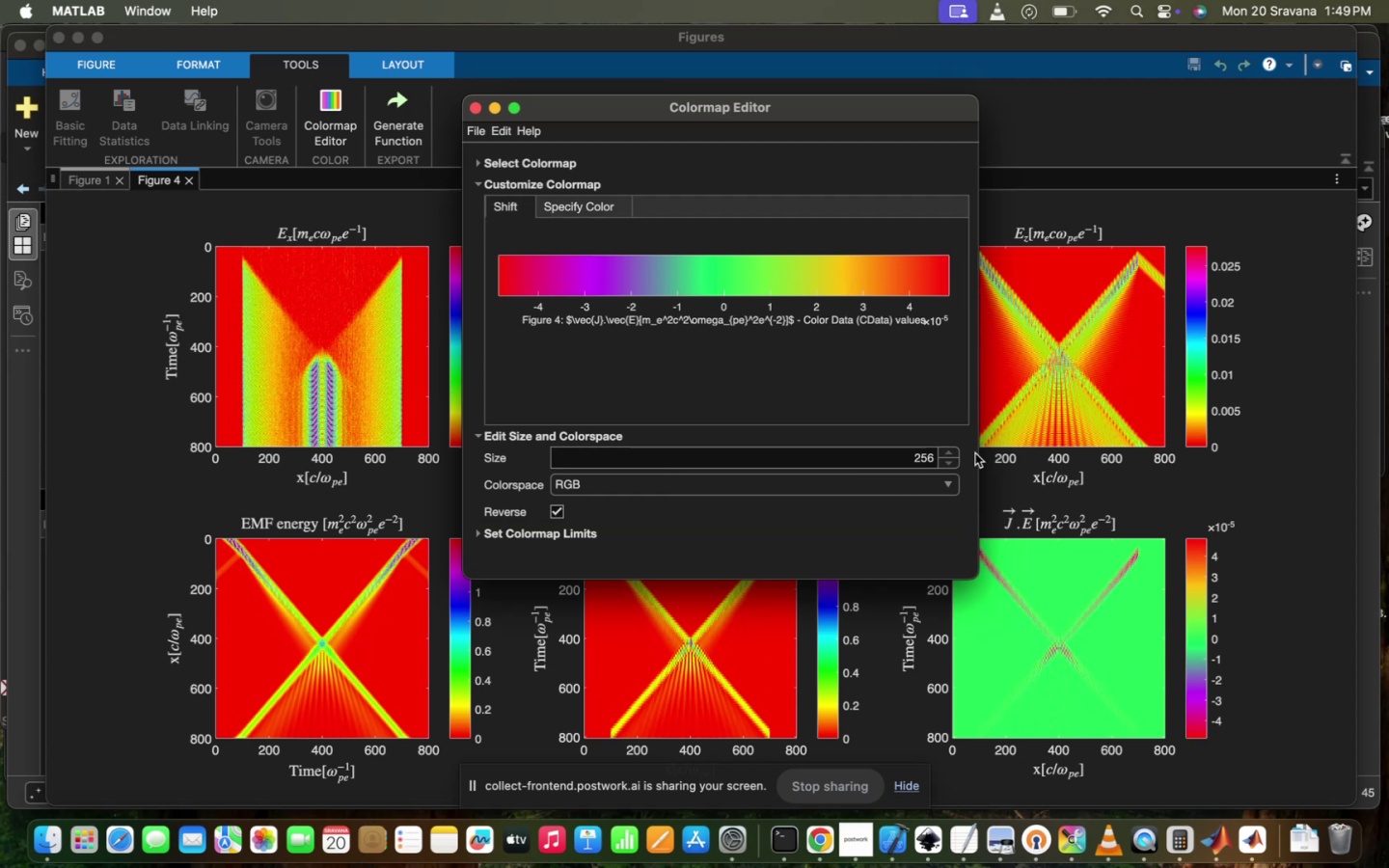 
left_click([954, 455])
 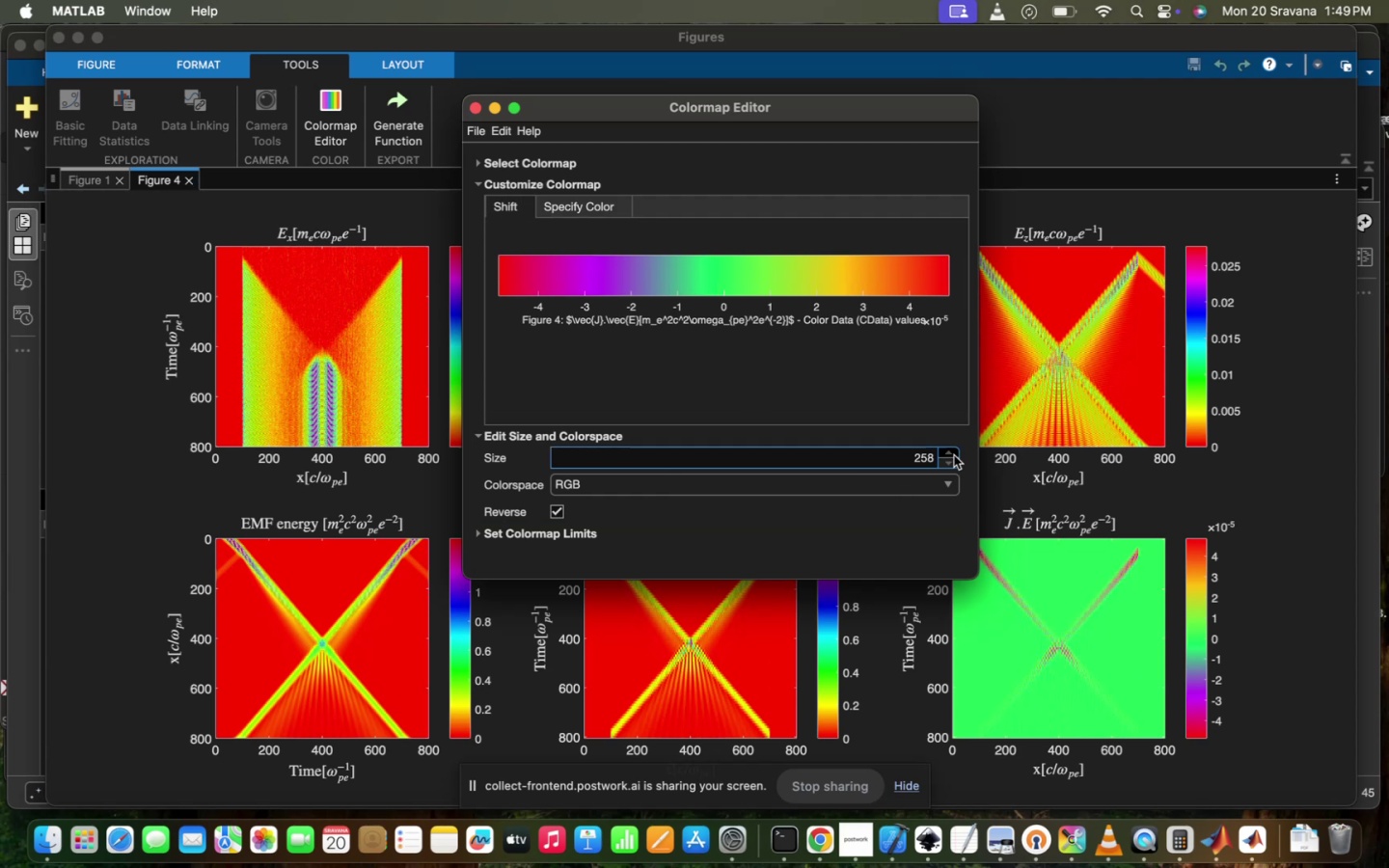 
double_click([954, 455])
 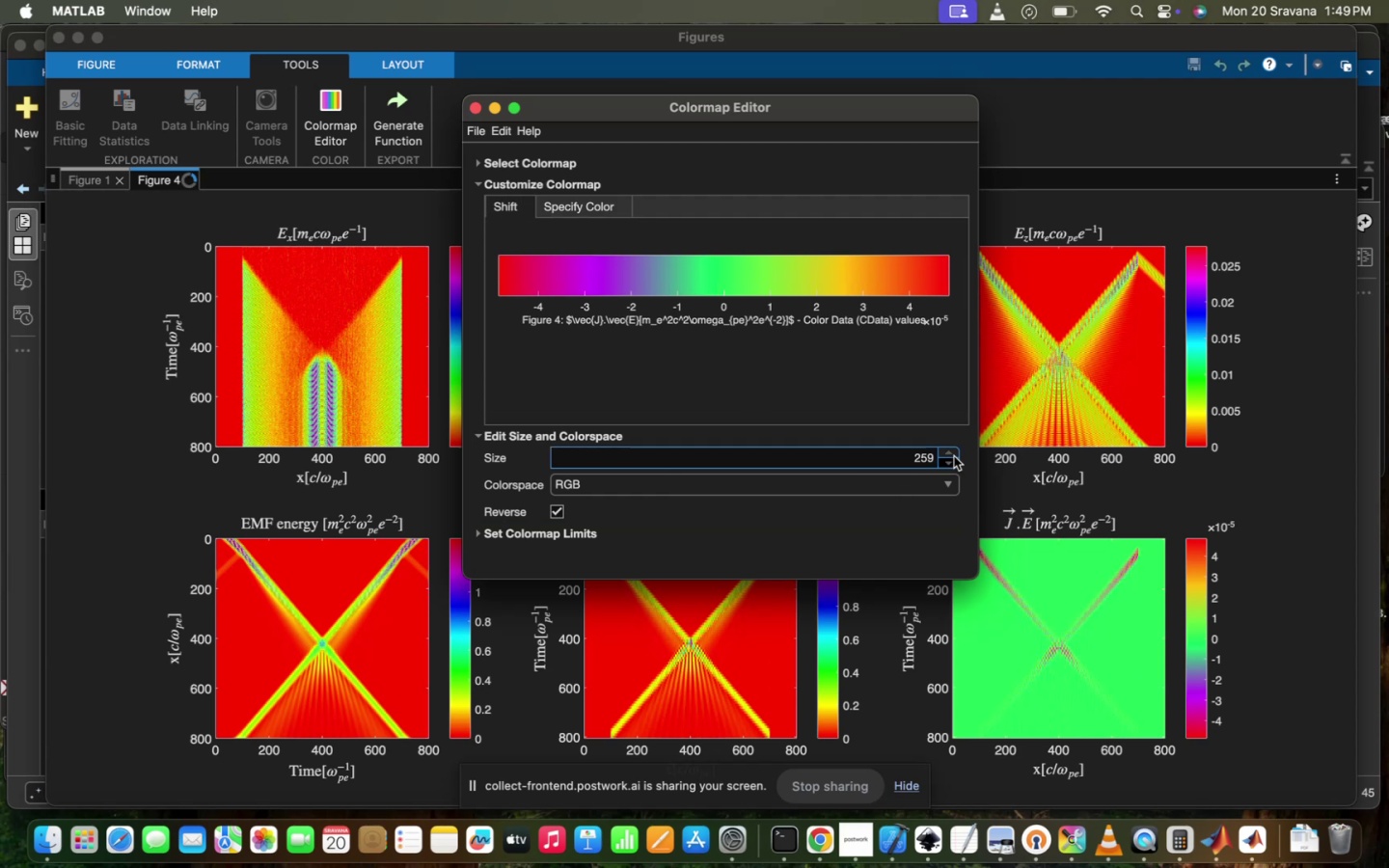 
triple_click([954, 456])
 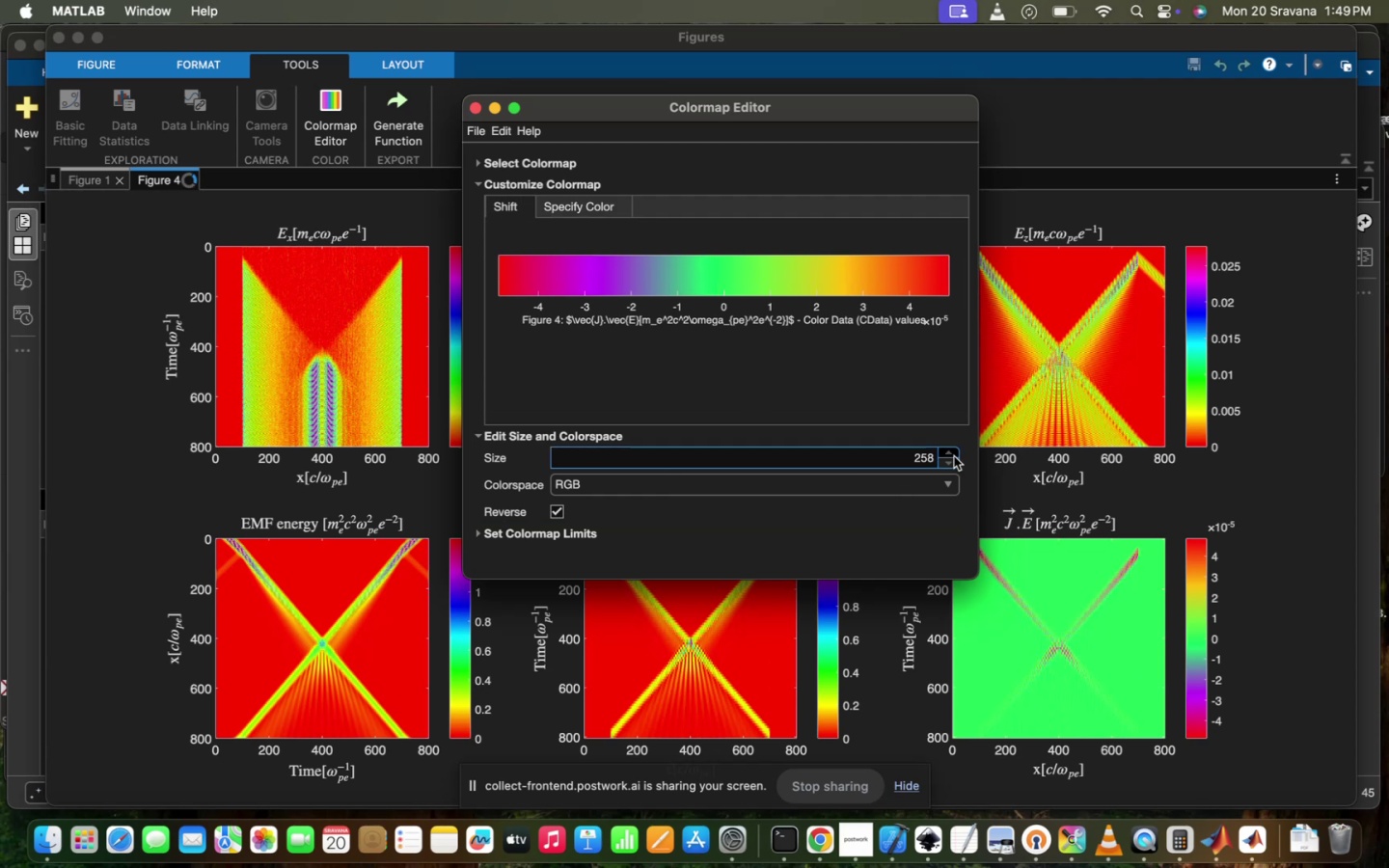 
left_click([954, 456])
 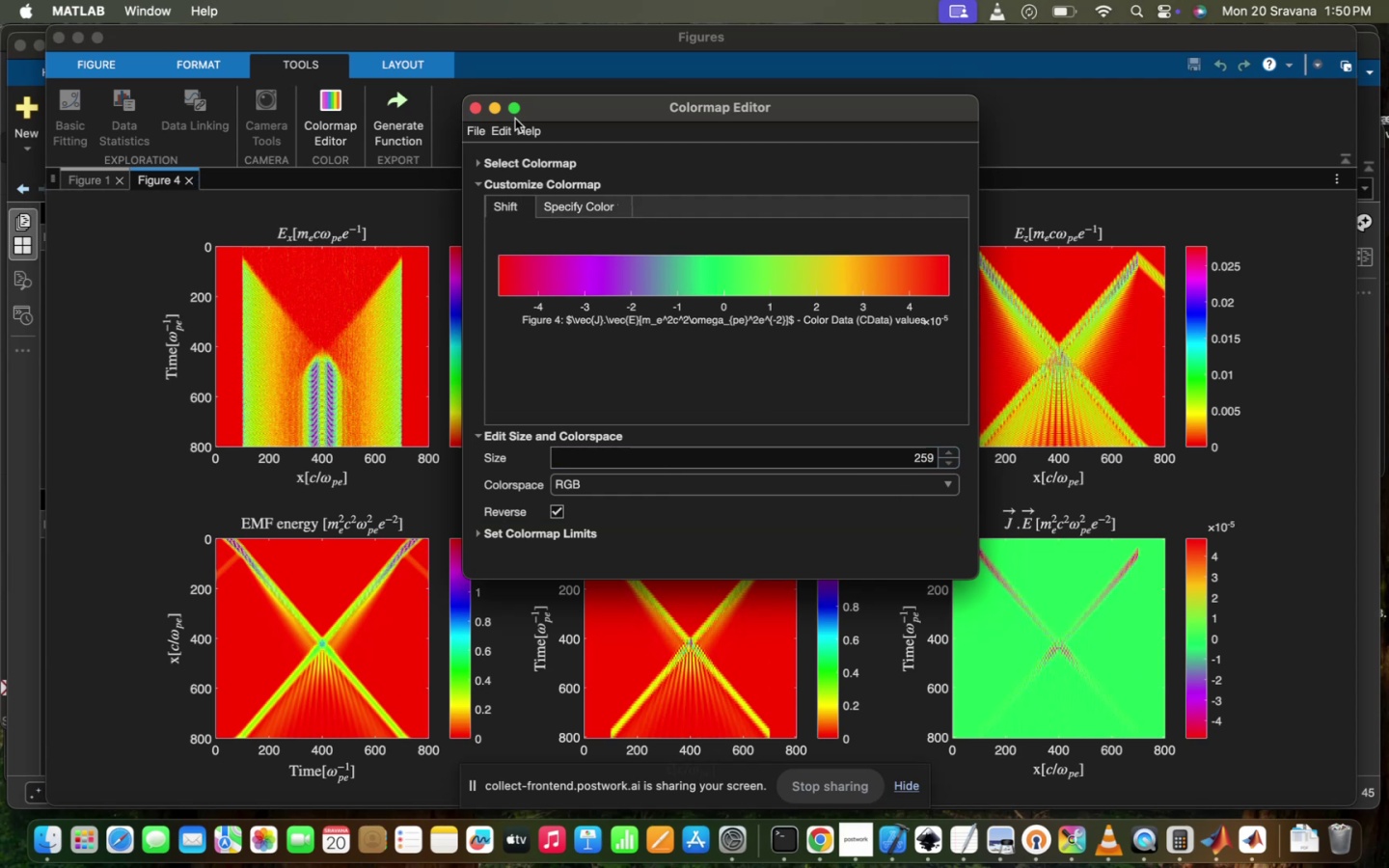 
left_click([472, 113])
 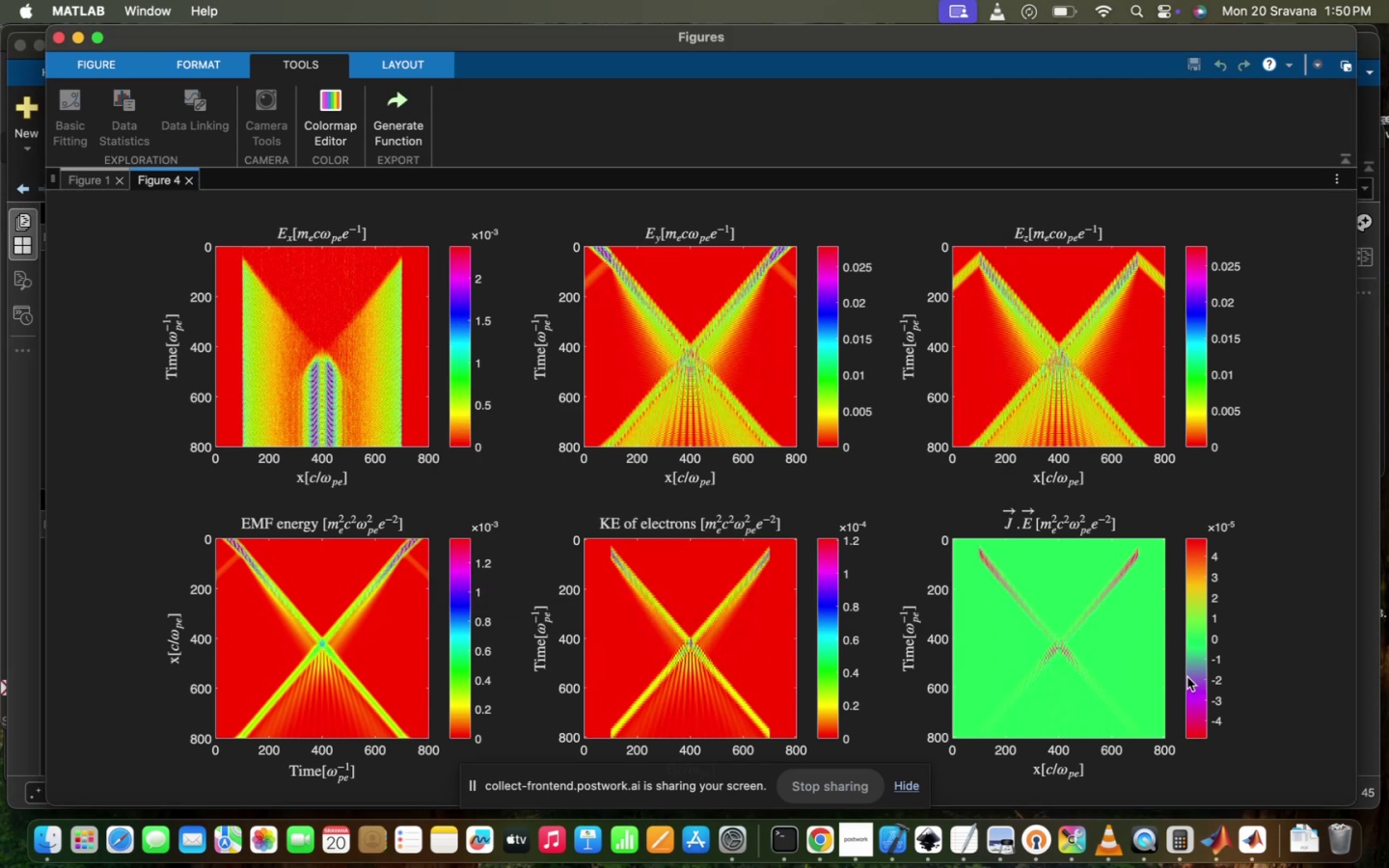 
left_click([333, 99])
 